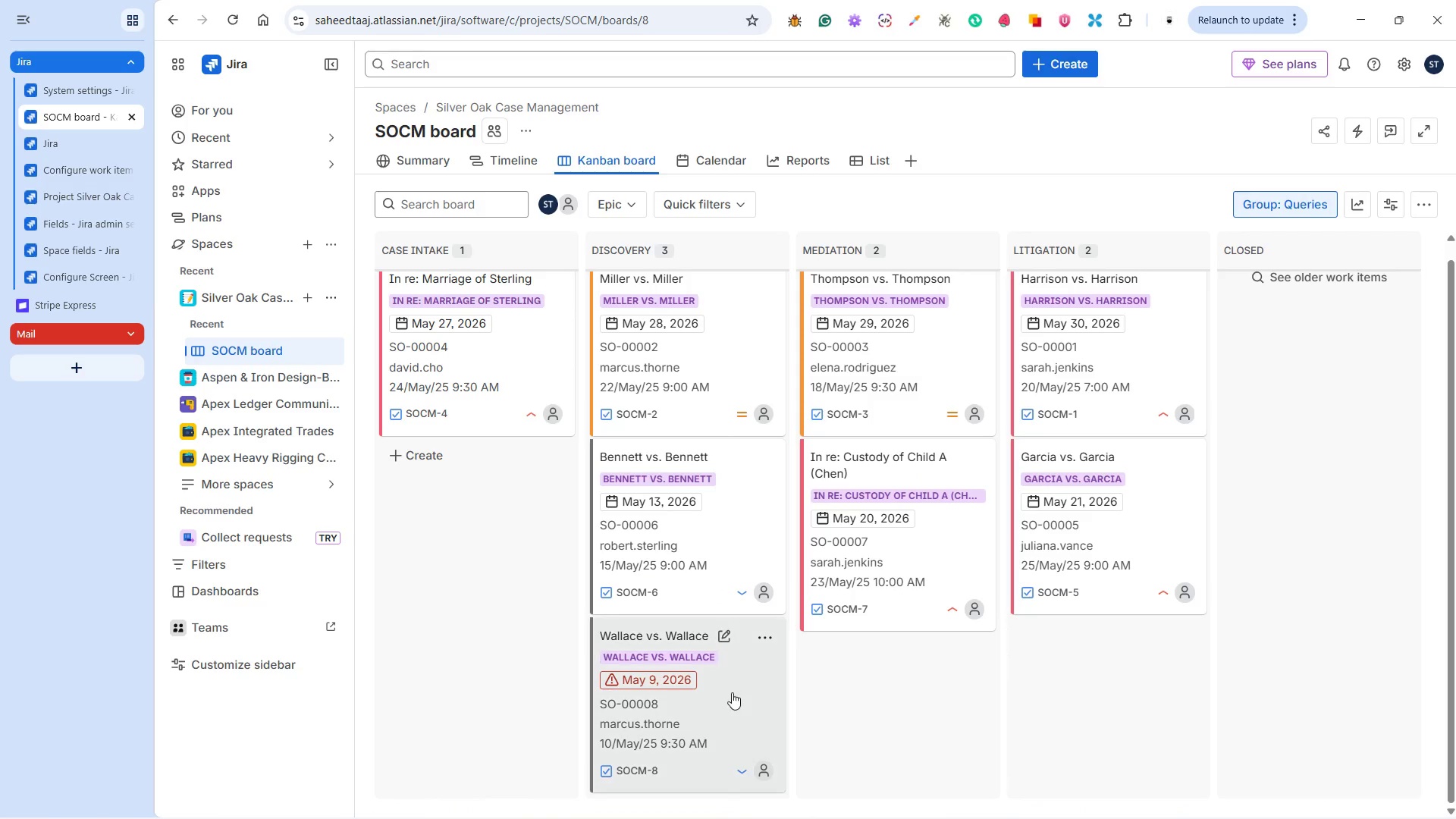 
left_click_drag(start_coordinate=[732, 692], to_coordinate=[843, 682])
 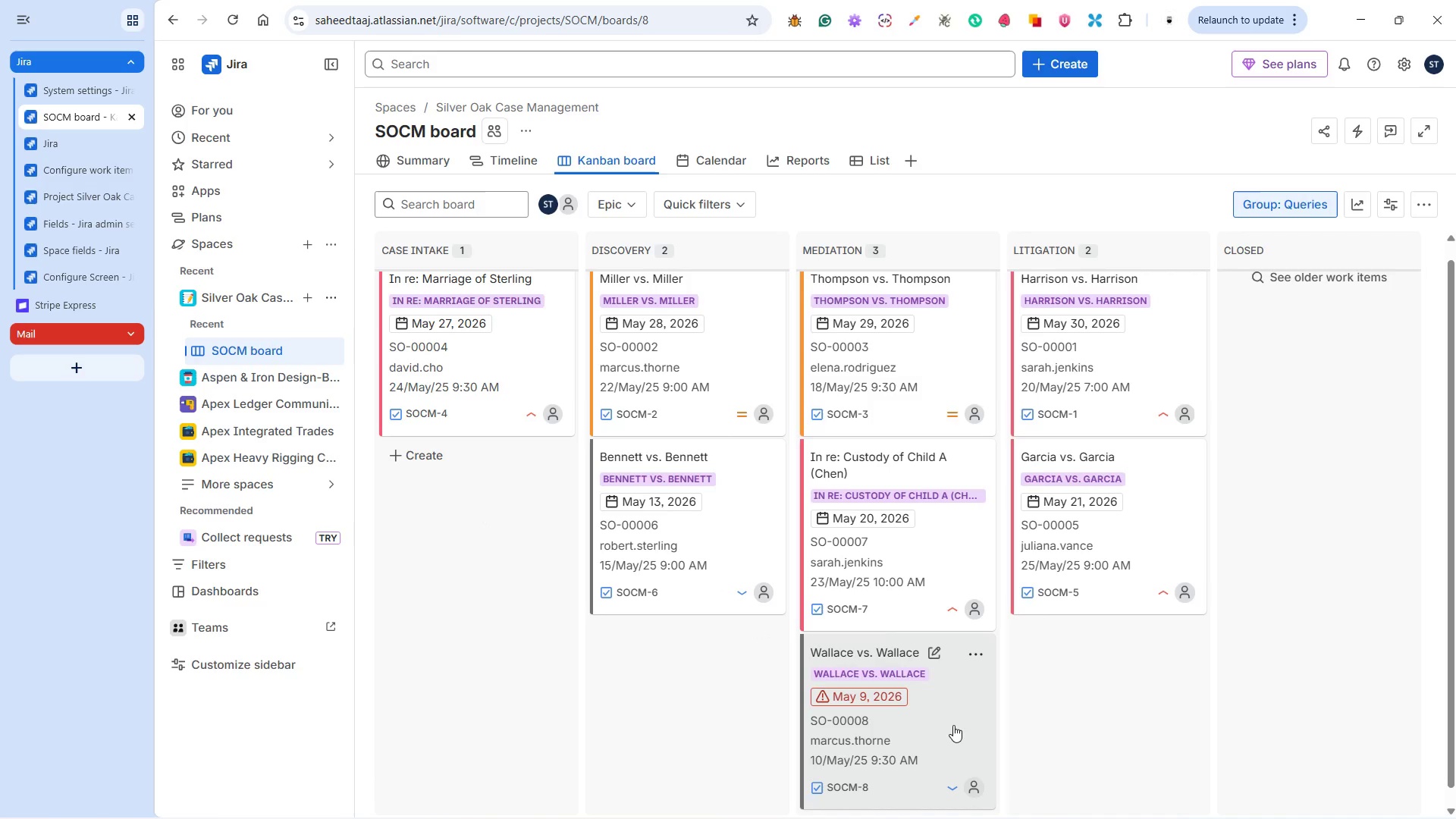 
left_click_drag(start_coordinate=[959, 723], to_coordinate=[1091, 682])
 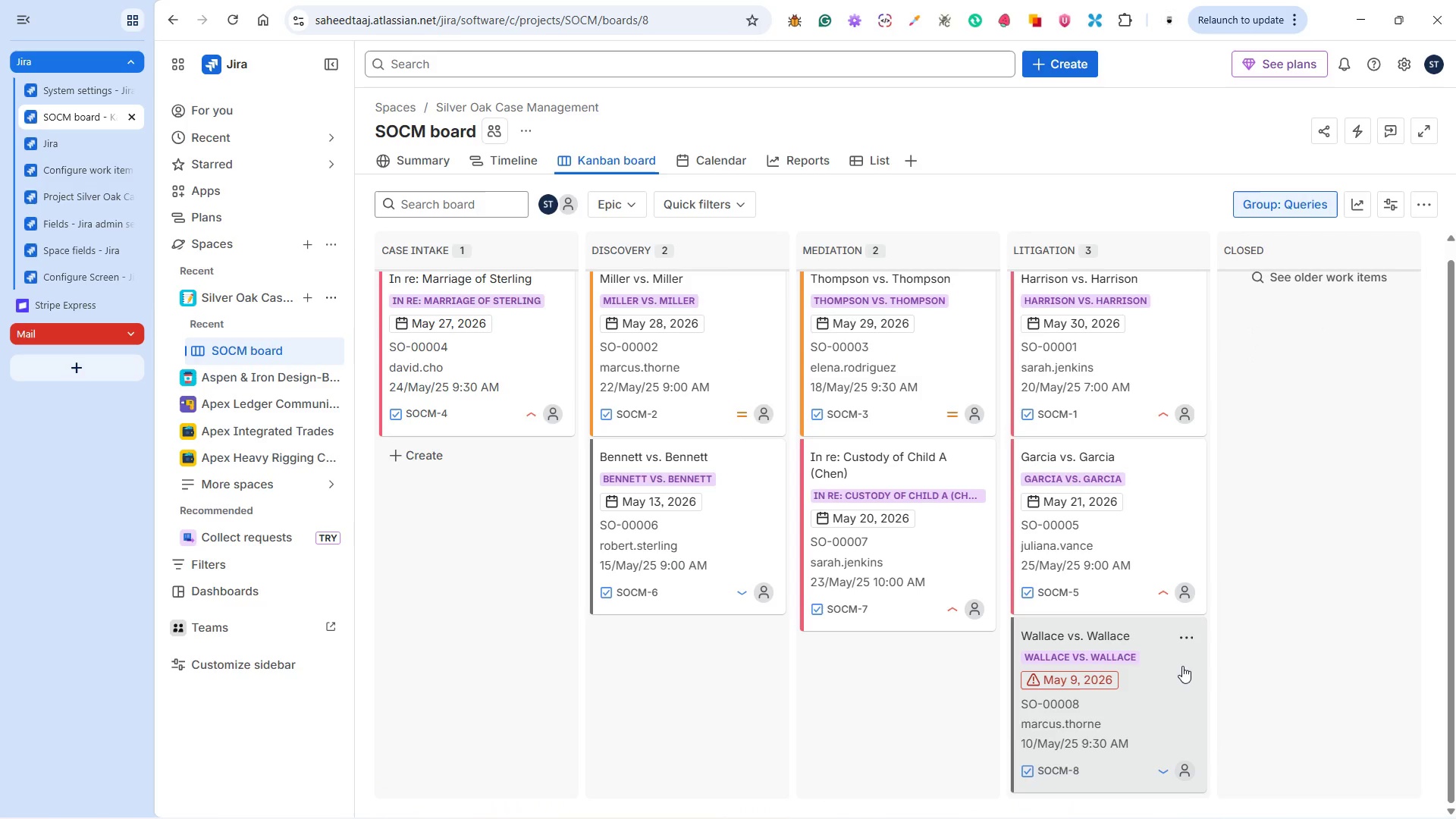 
left_click_drag(start_coordinate=[1185, 671], to_coordinate=[1326, 560])
 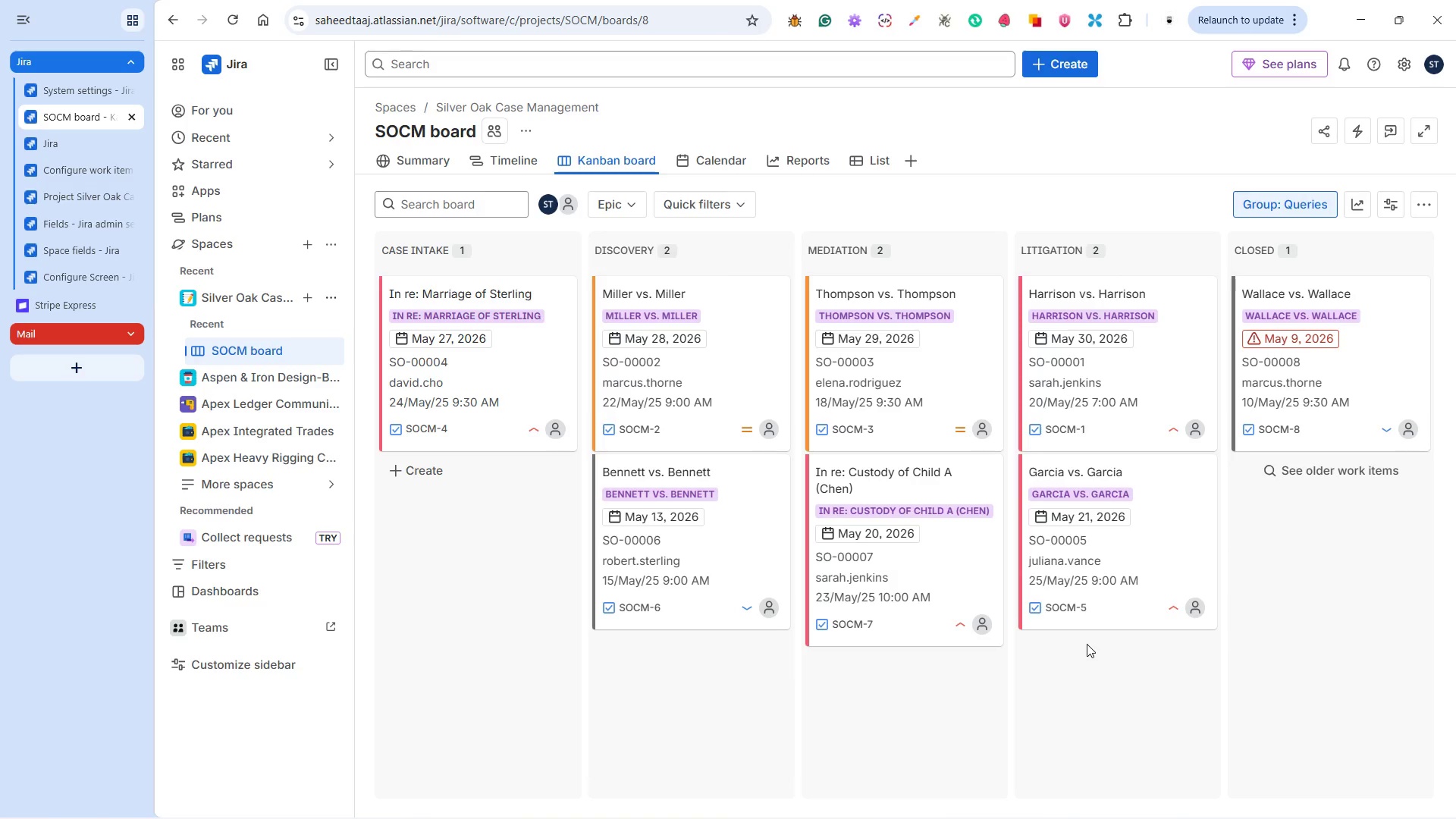 
wait(6.77)
 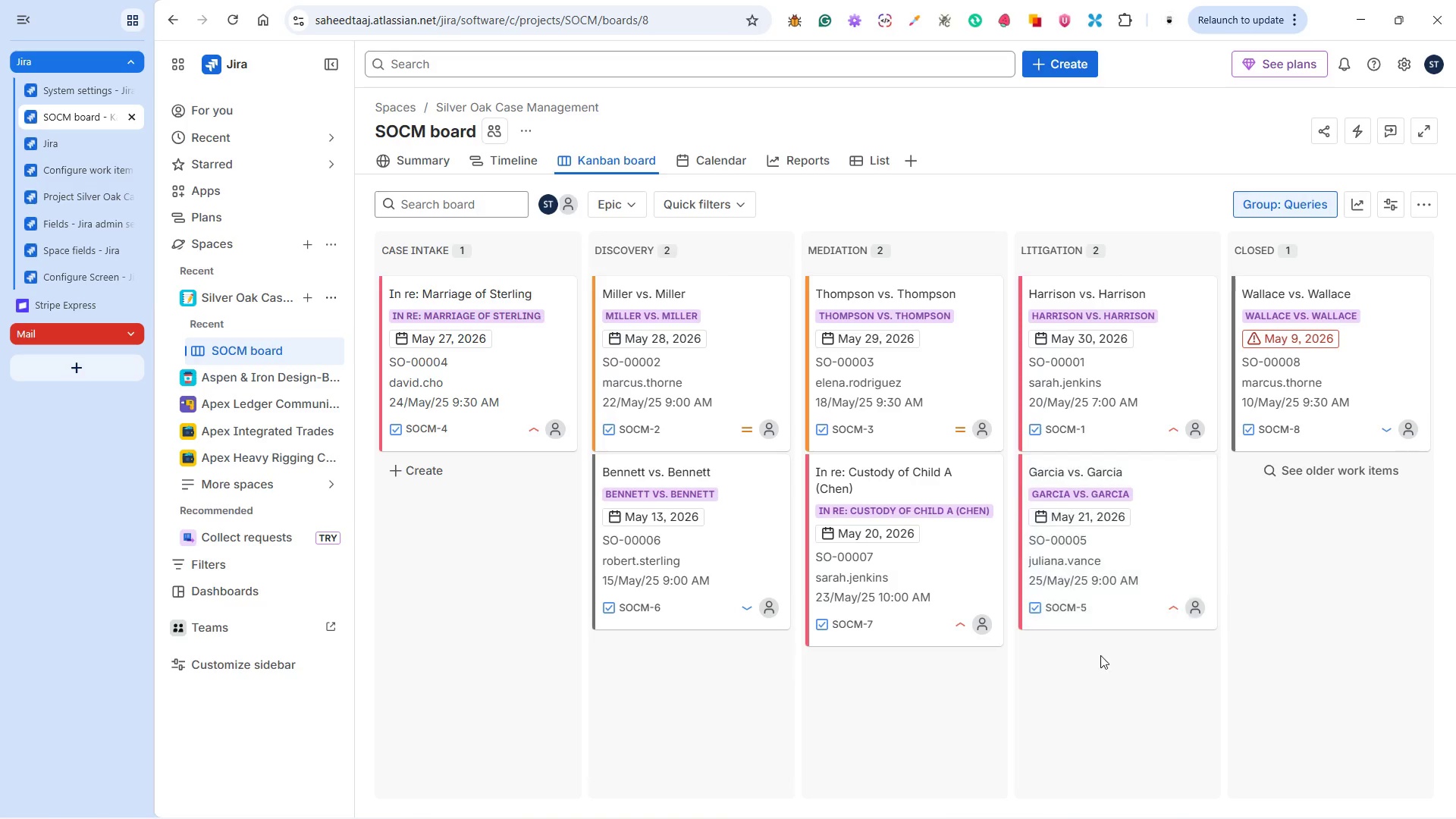 
mouse_move([1050, 601])
 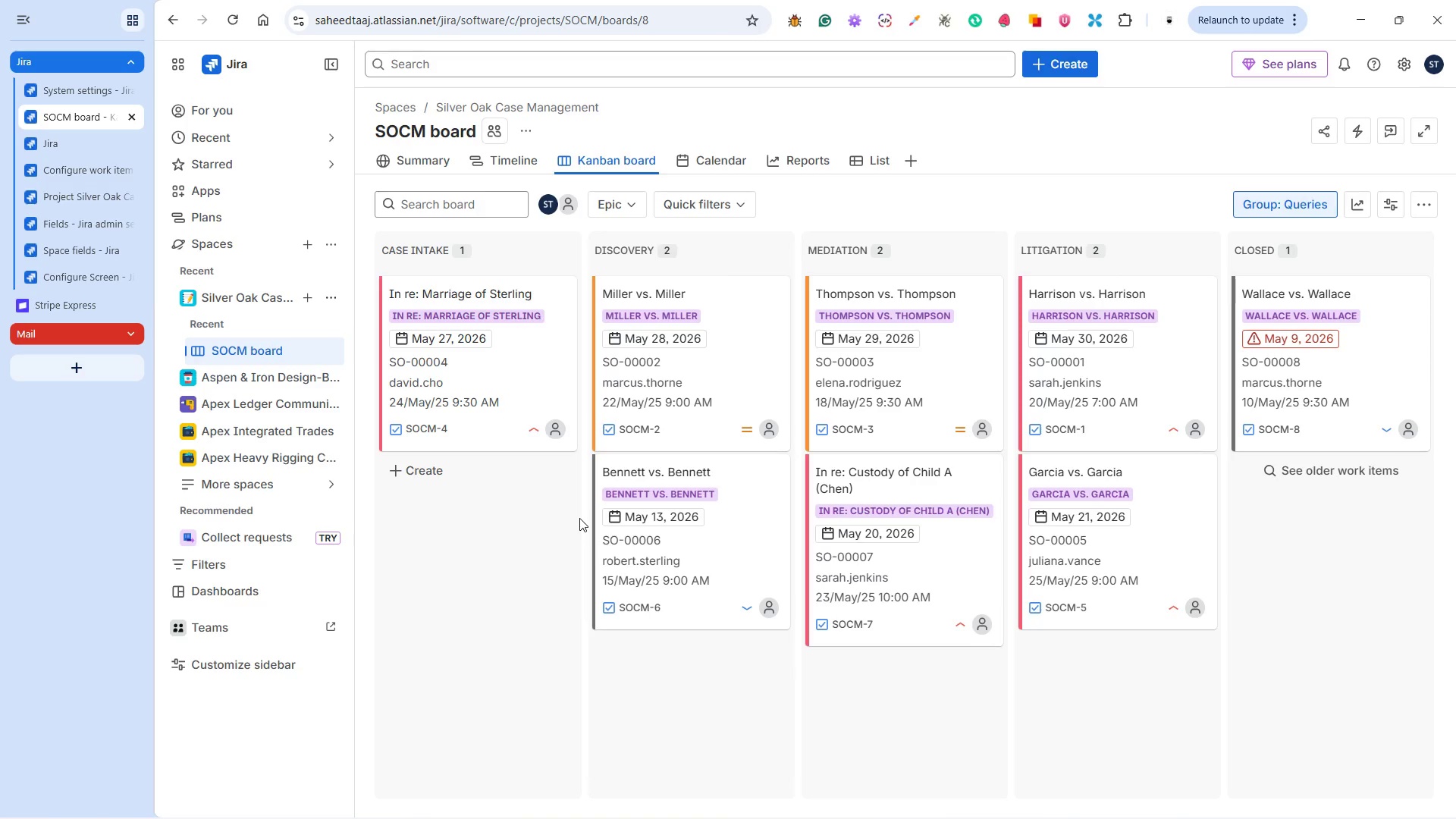 
wait(51.18)
 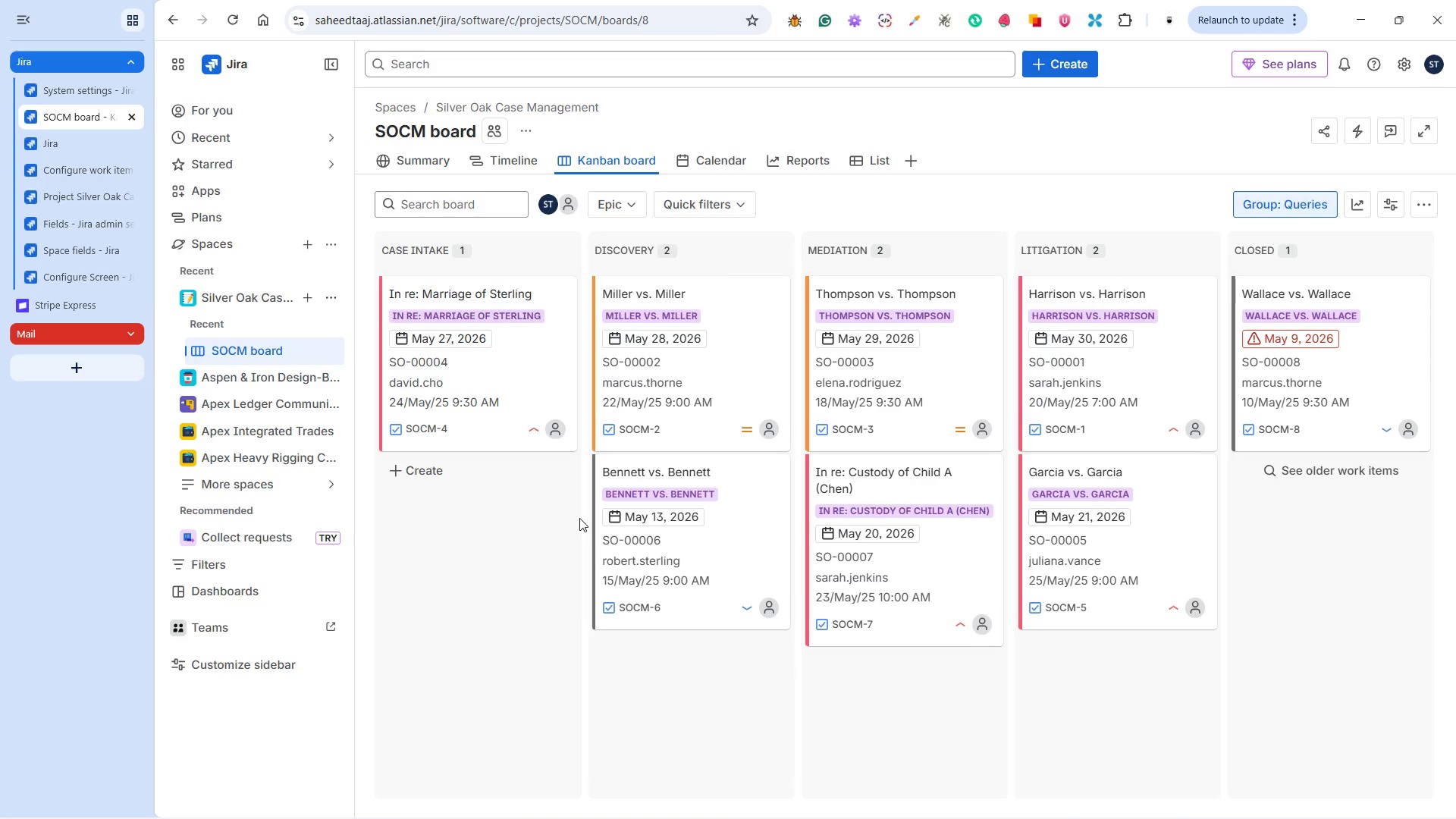 
mouse_move([1004, 799])
 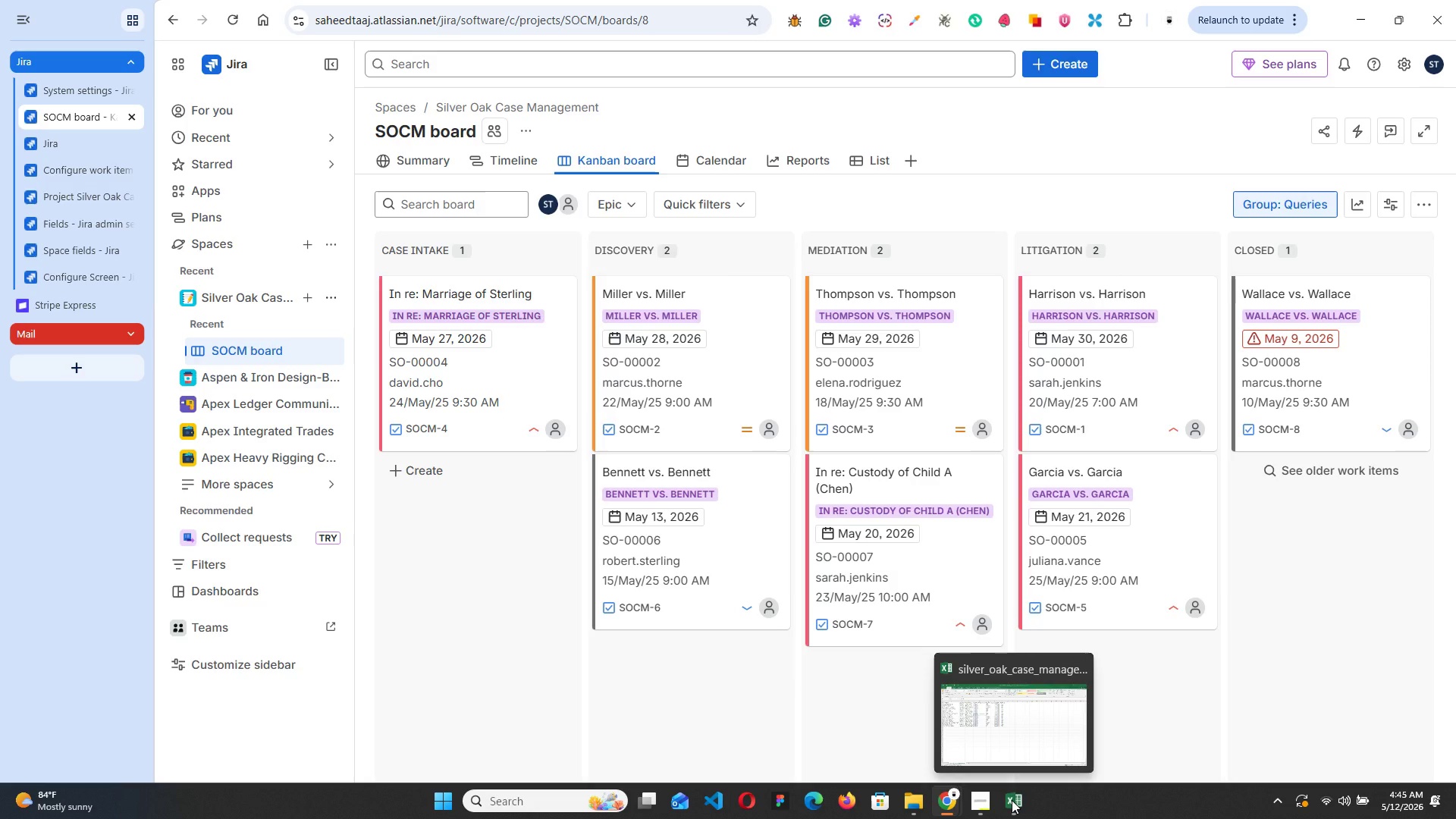 
key(Alt+Tab)
 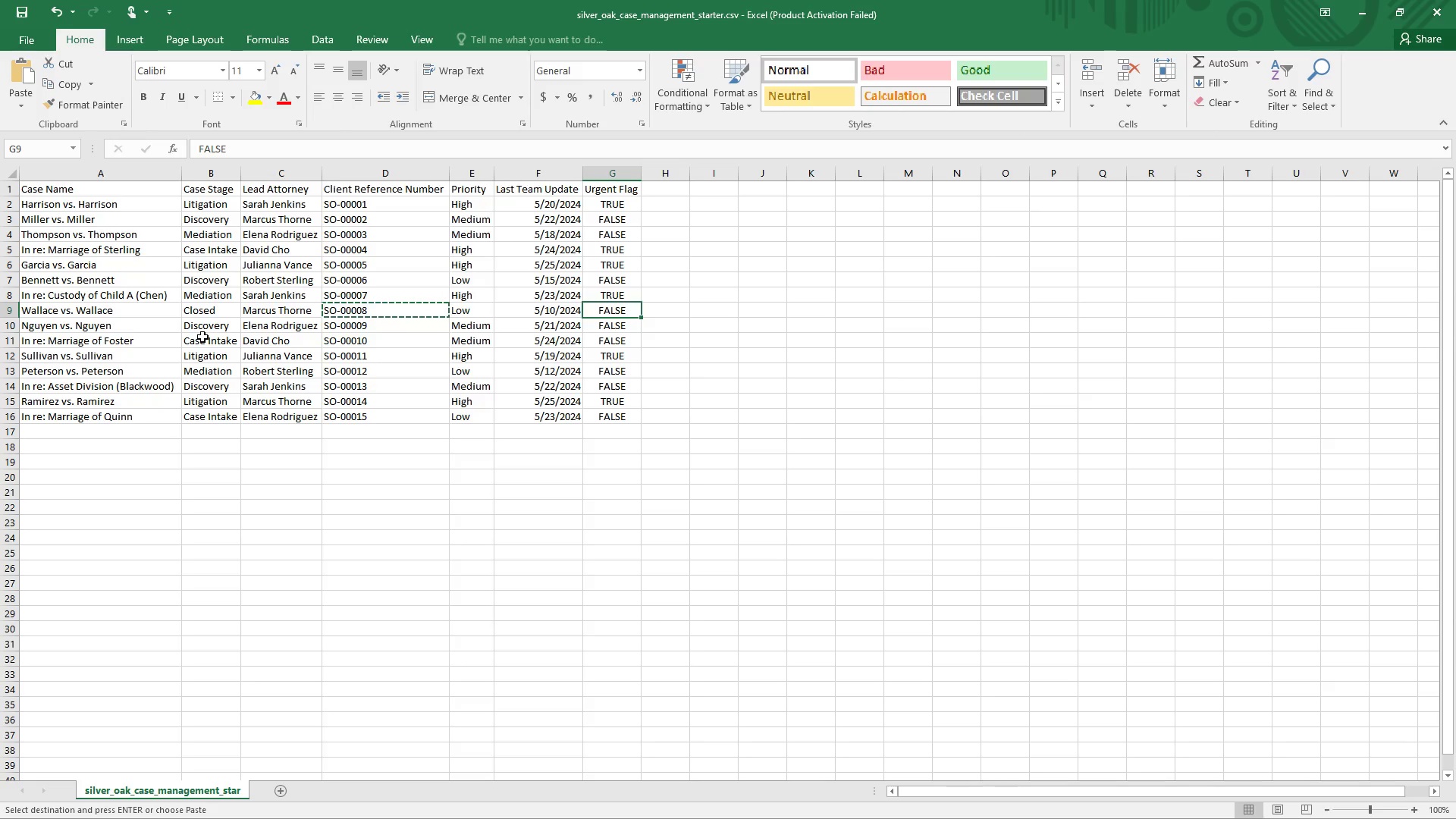 
wait(17.0)
 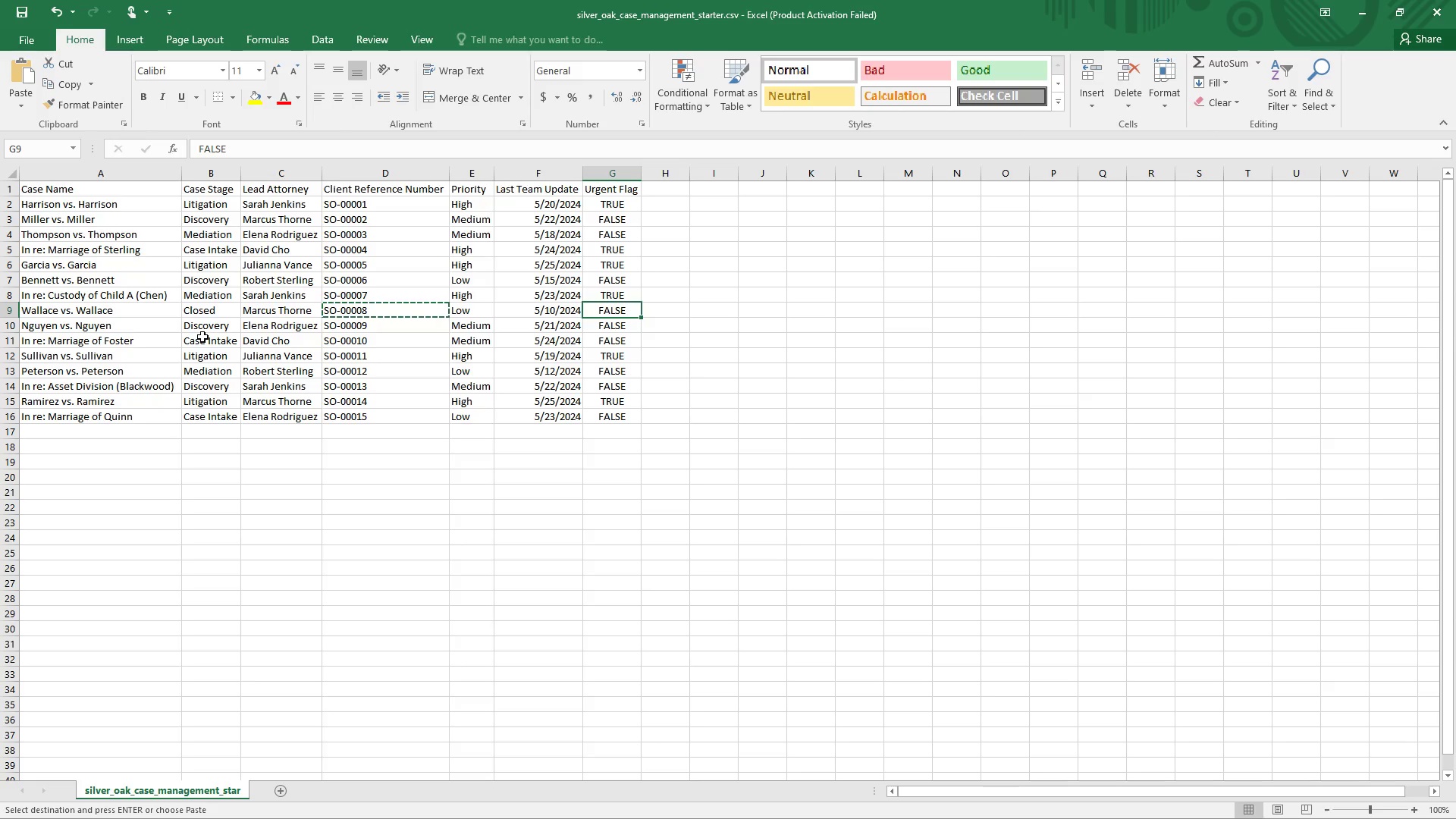 
key(Control+C)
 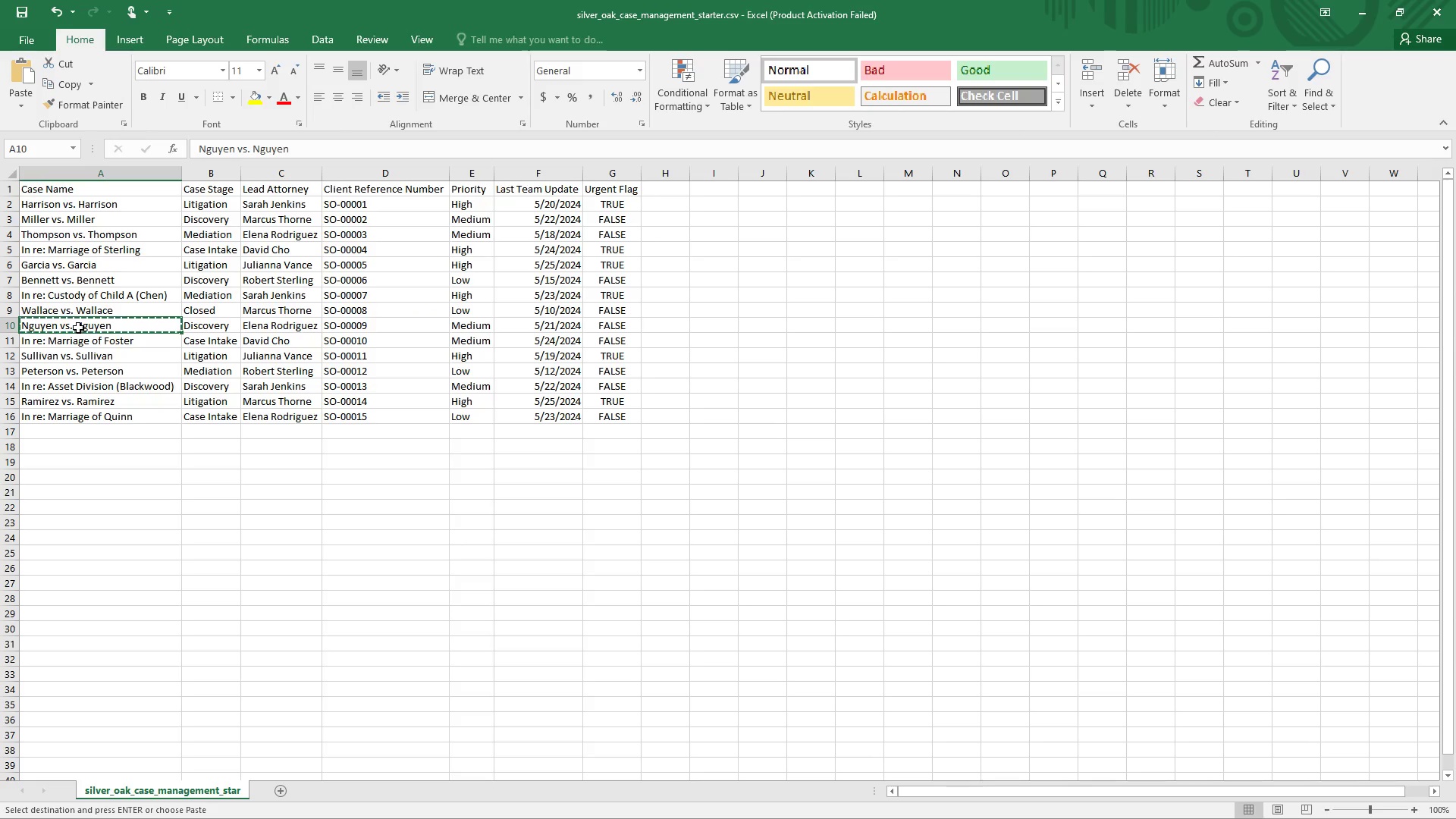 
key(Alt+Tab)
 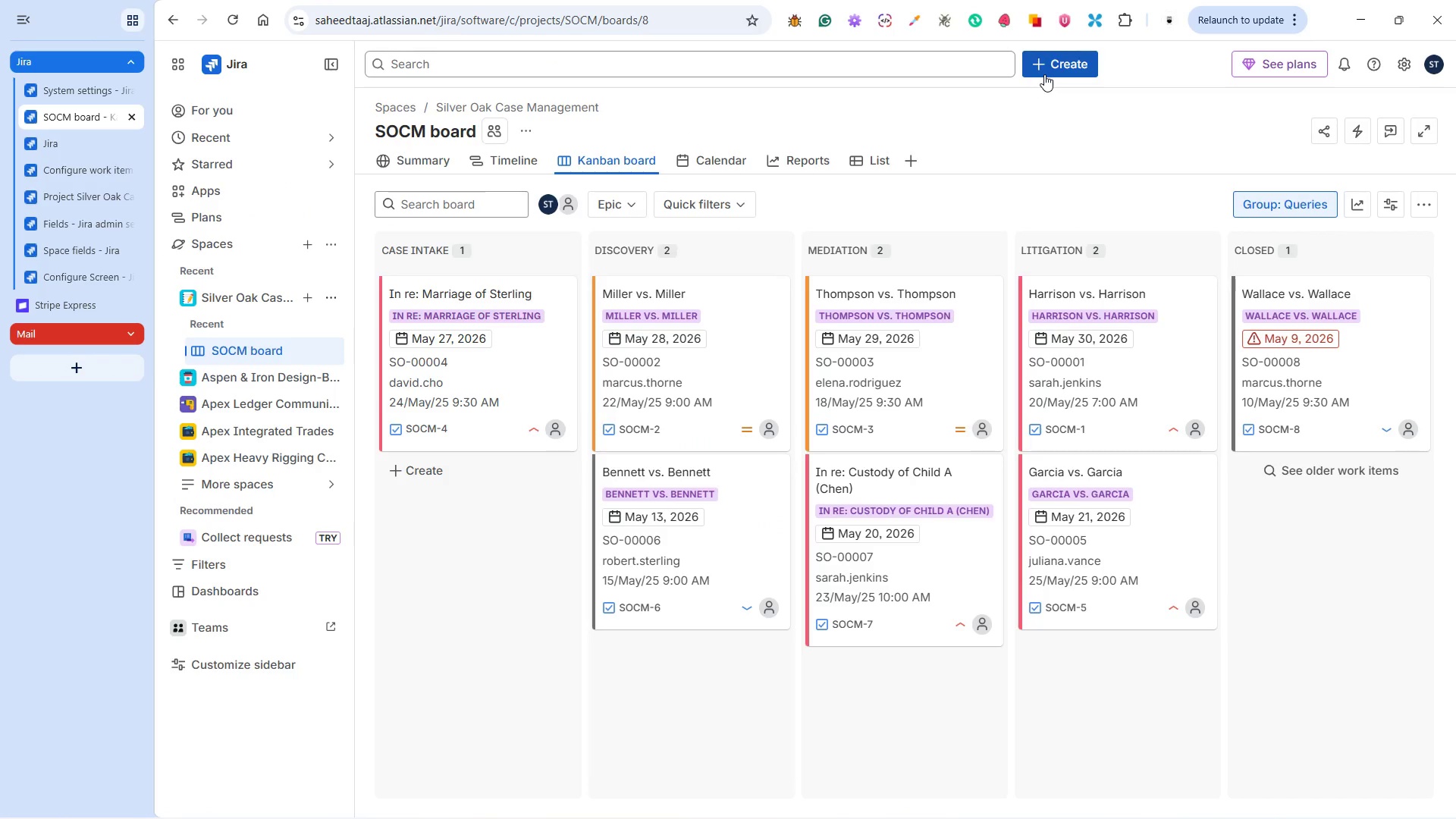 
left_click([1044, 74])
 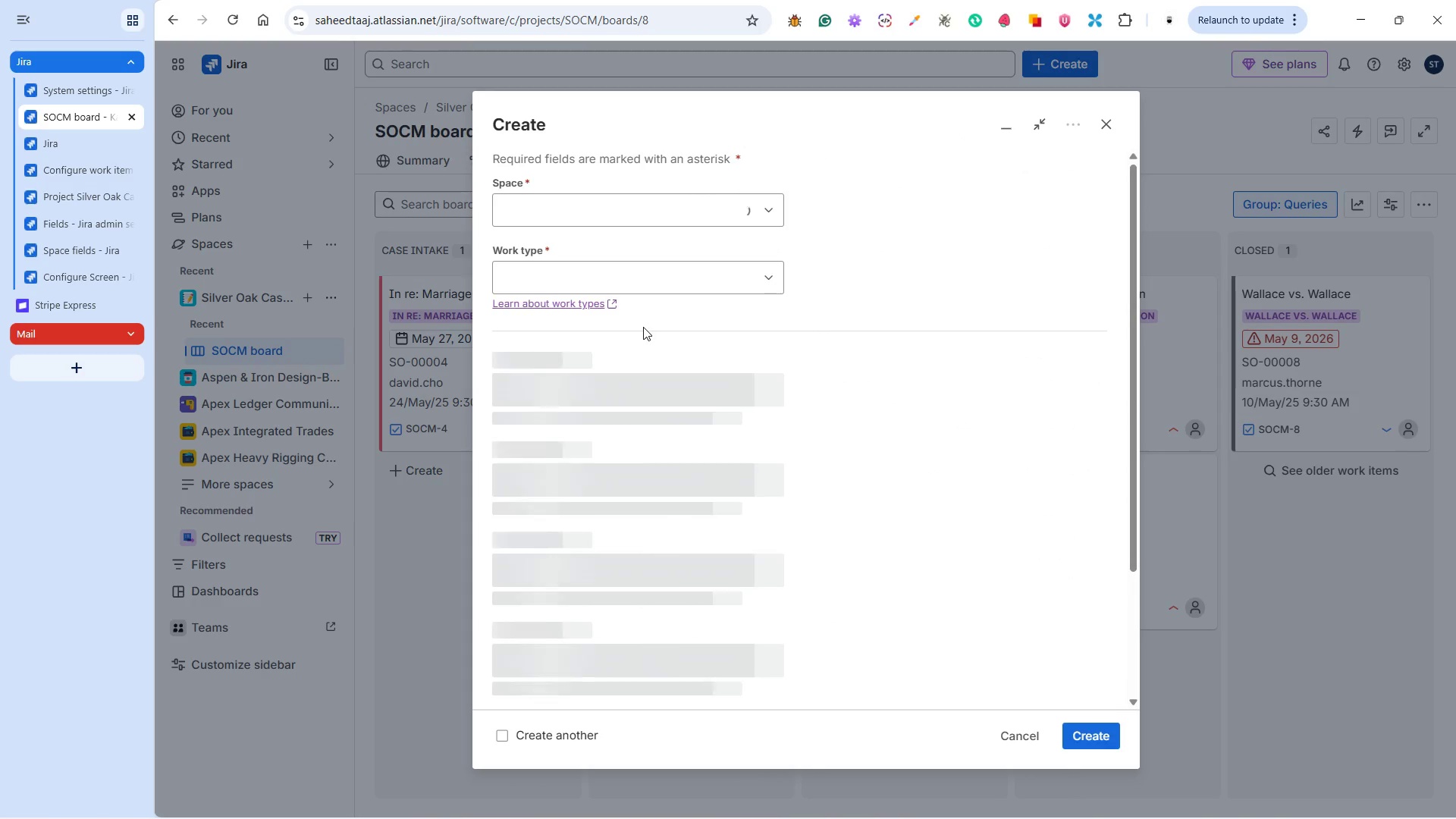 
key(Control+ControlLeft)
 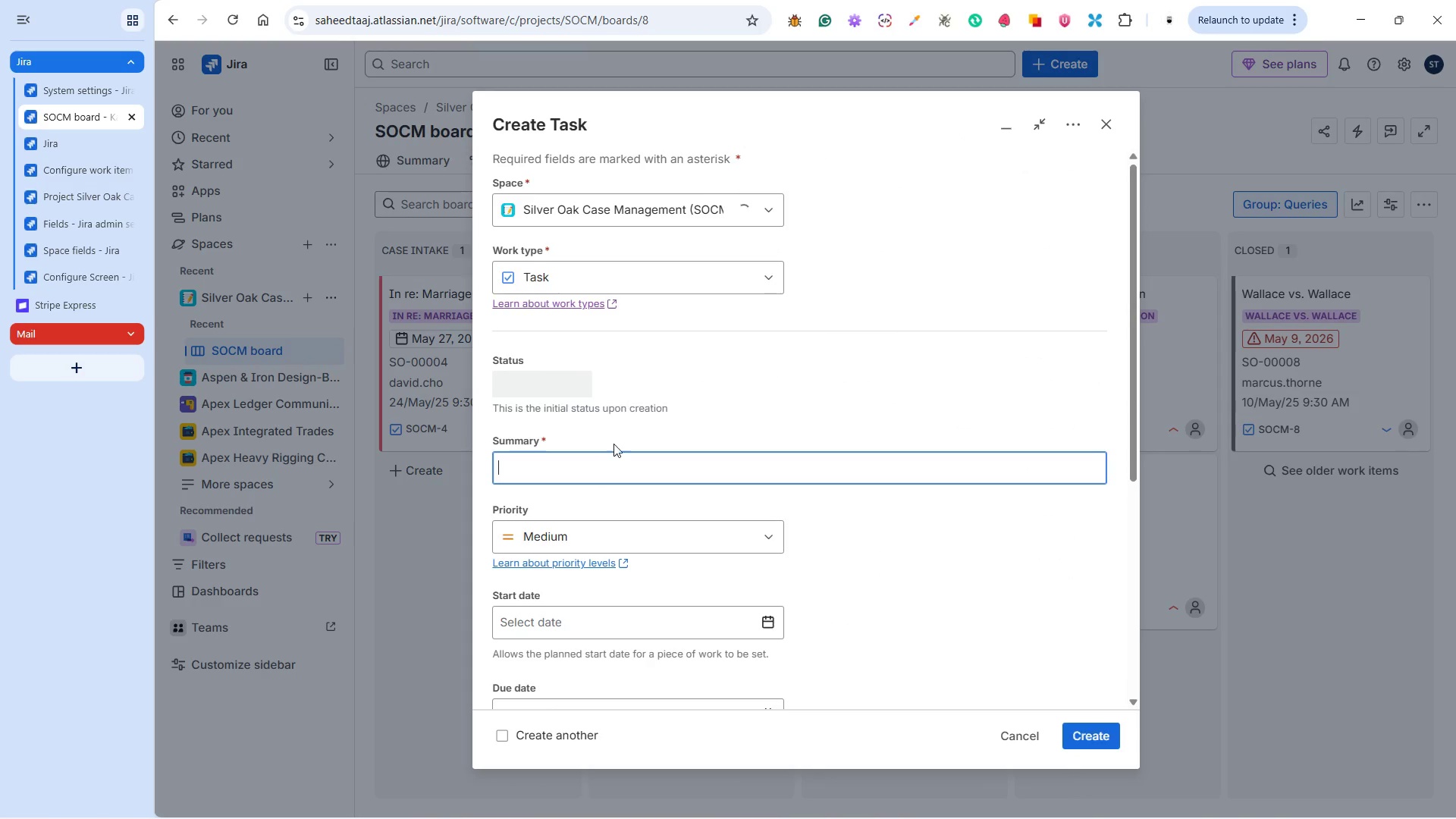 
key(Control+V)
 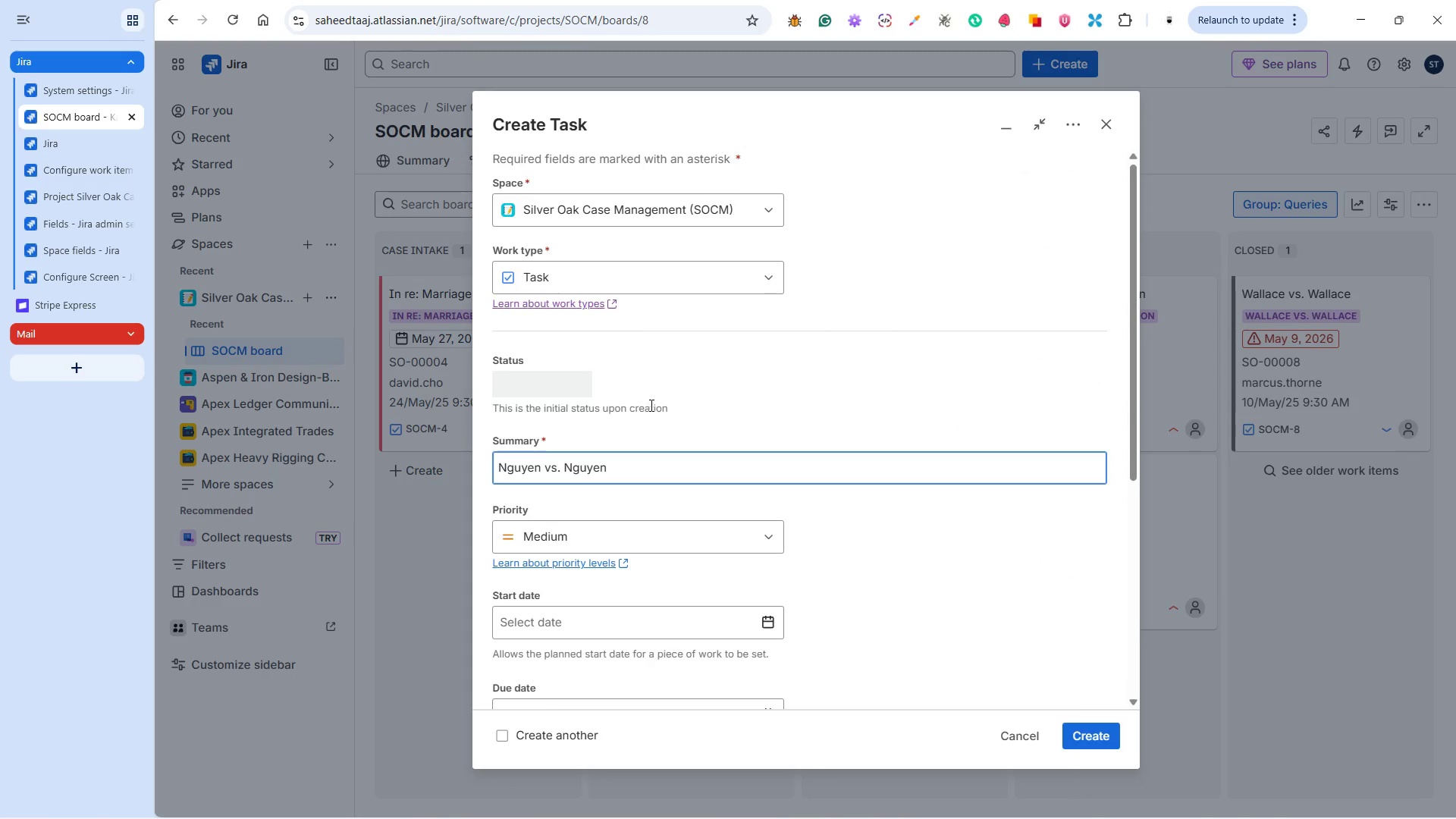 
mouse_move([648, 411])
 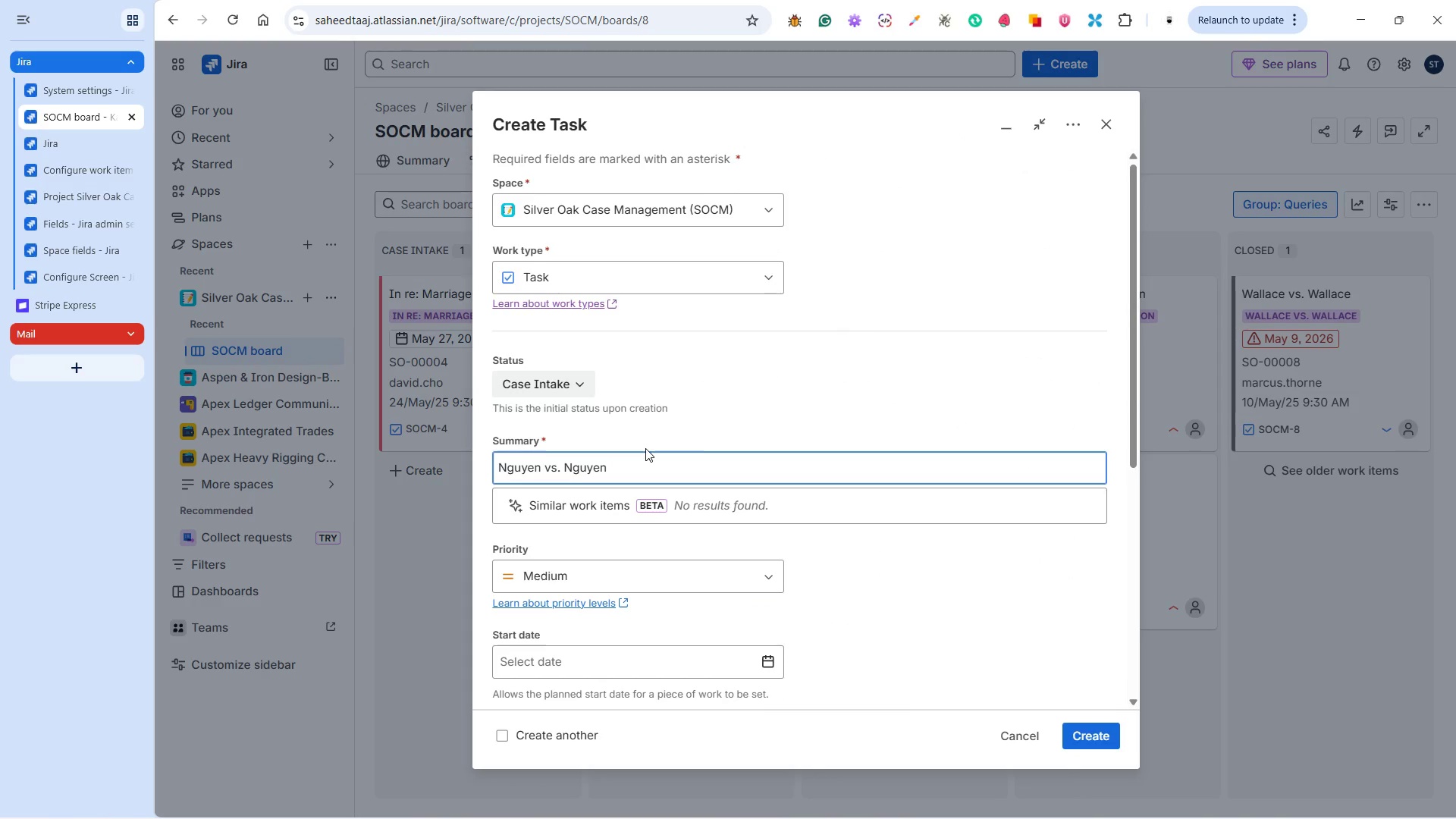 
key(Alt+AltLeft)
 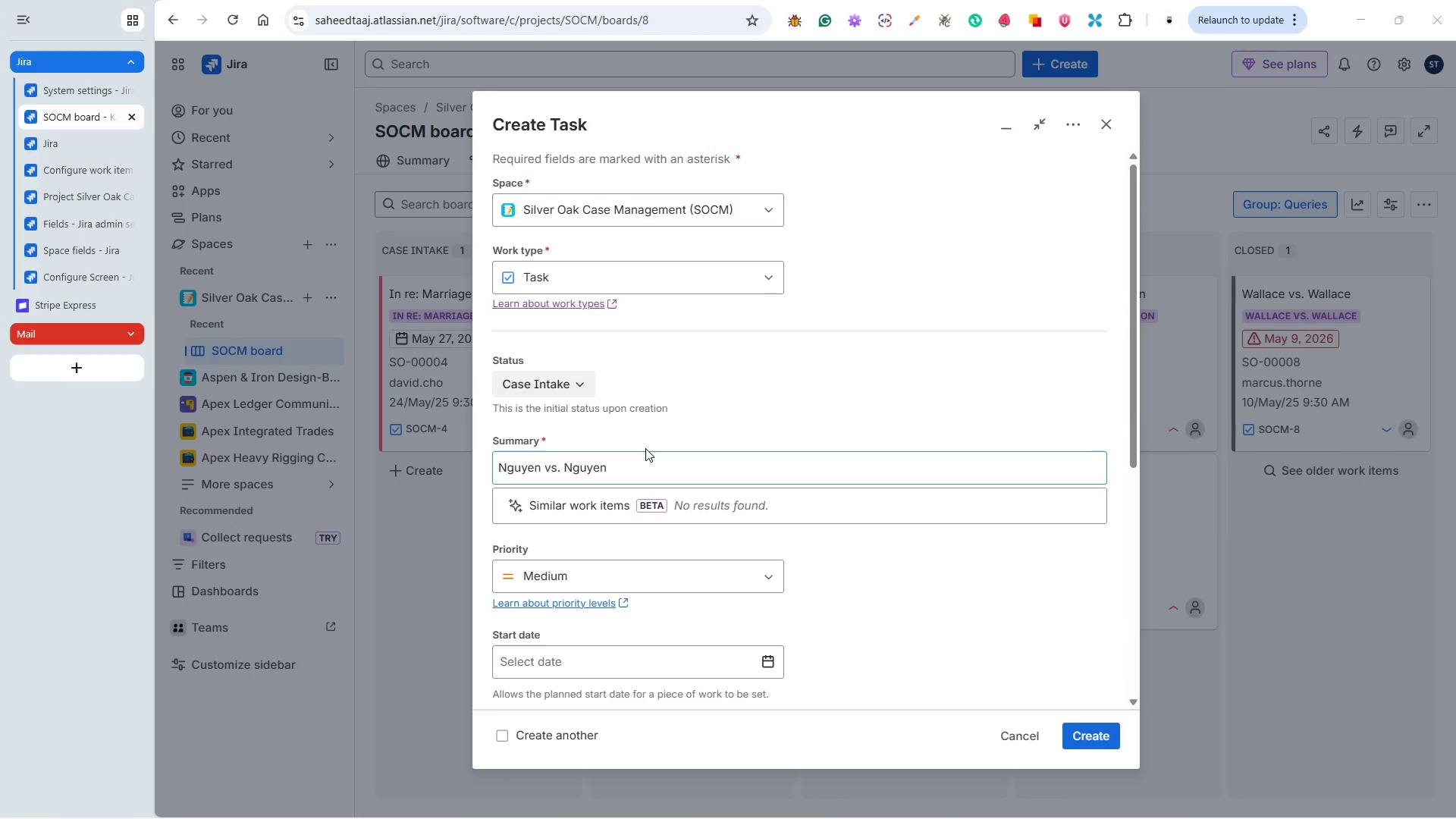 
key(Alt+Tab)
 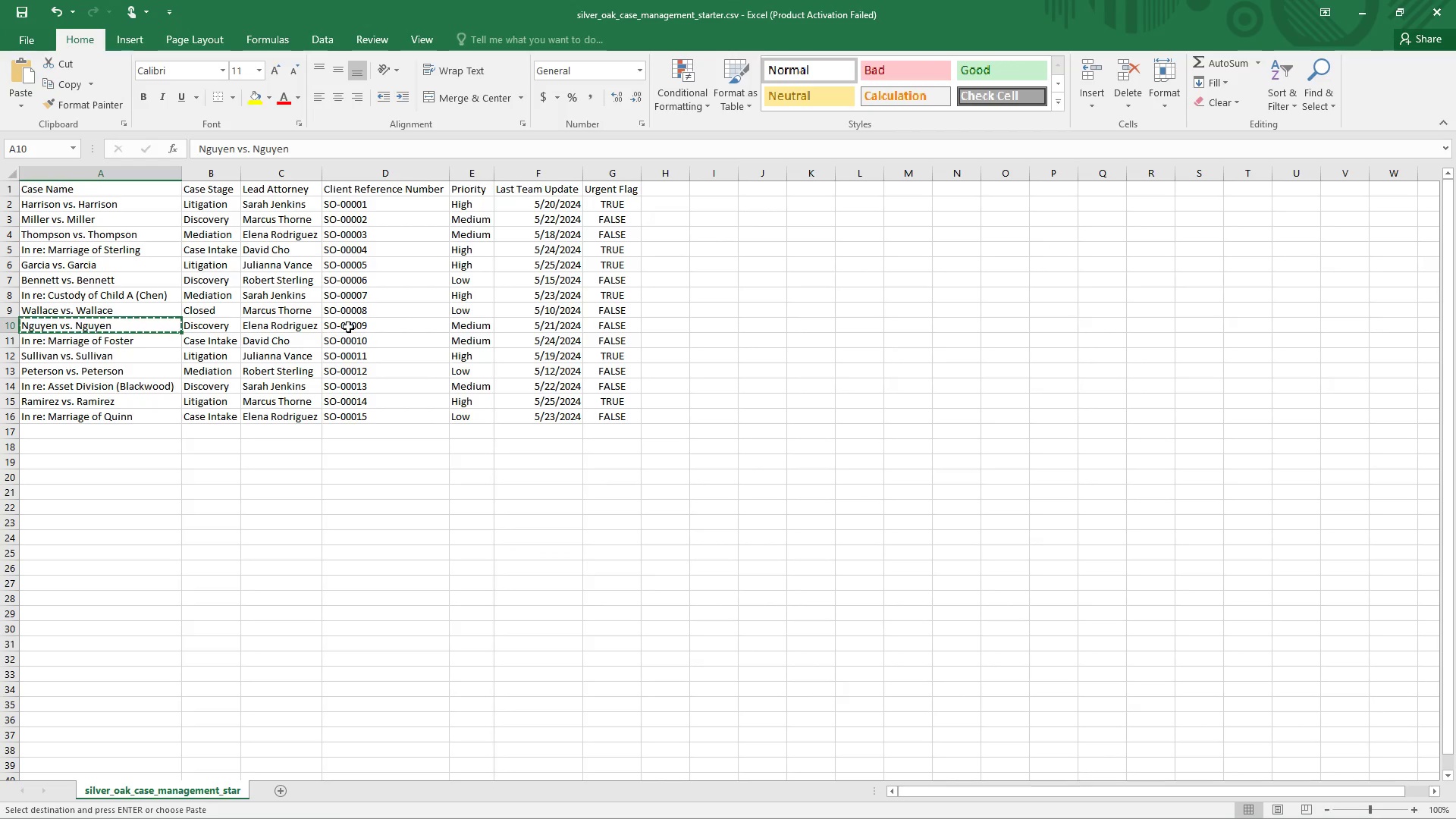 
left_click([365, 324])
 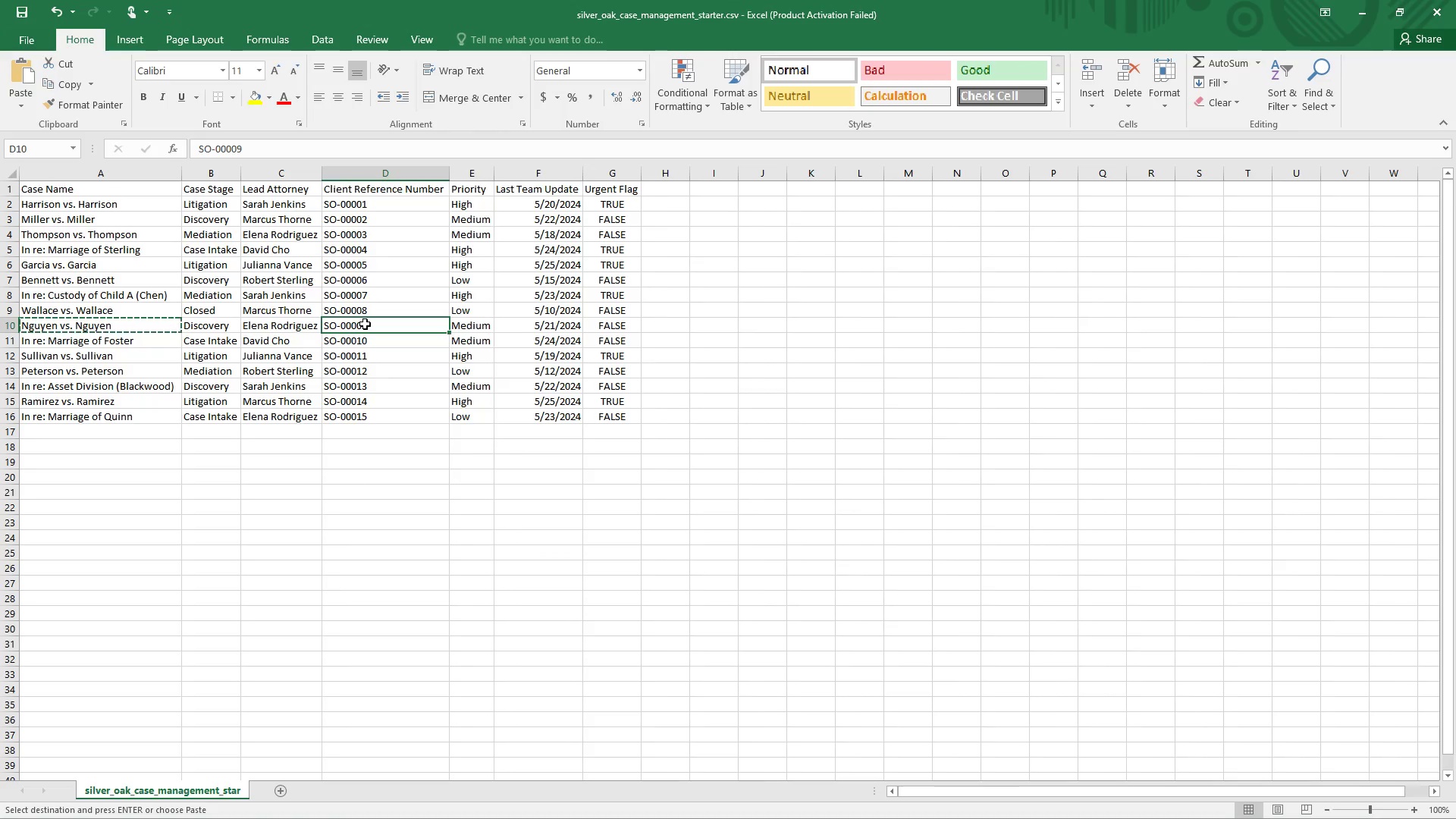 
key(Control+C)
 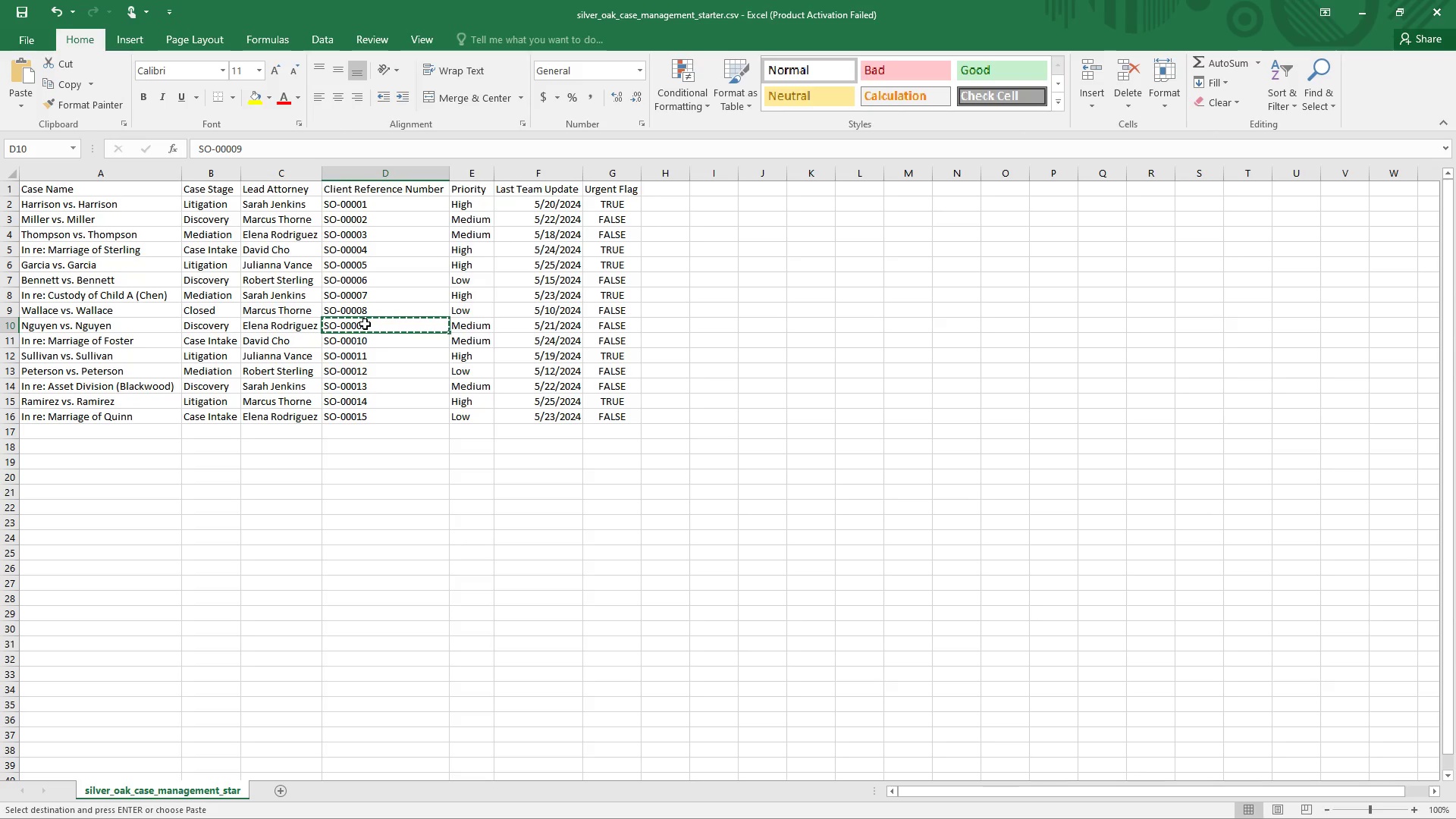 
key(Alt+Tab)
 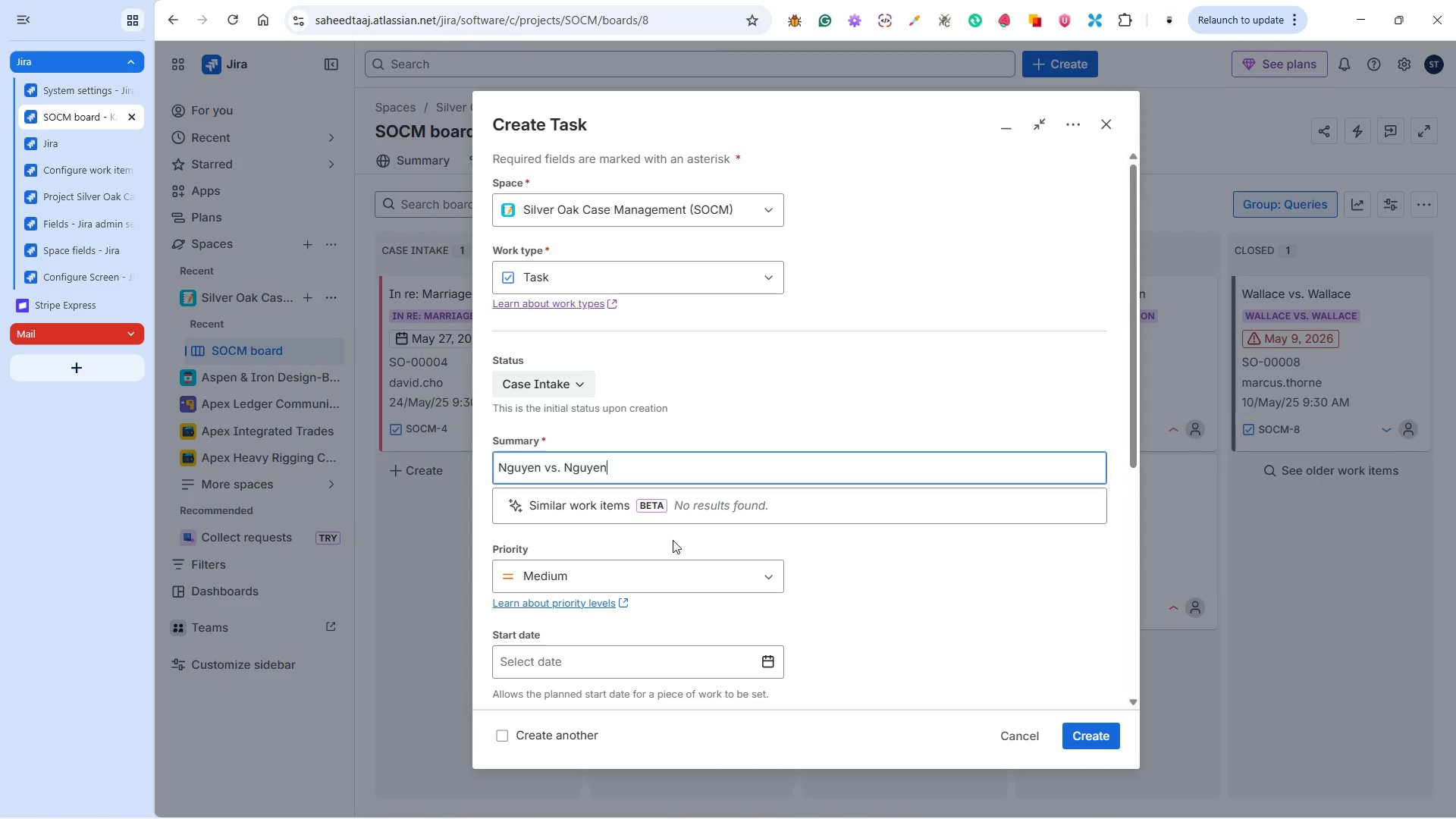 
scroll: coordinate [686, 513], scroll_direction: down, amount: 1.0
 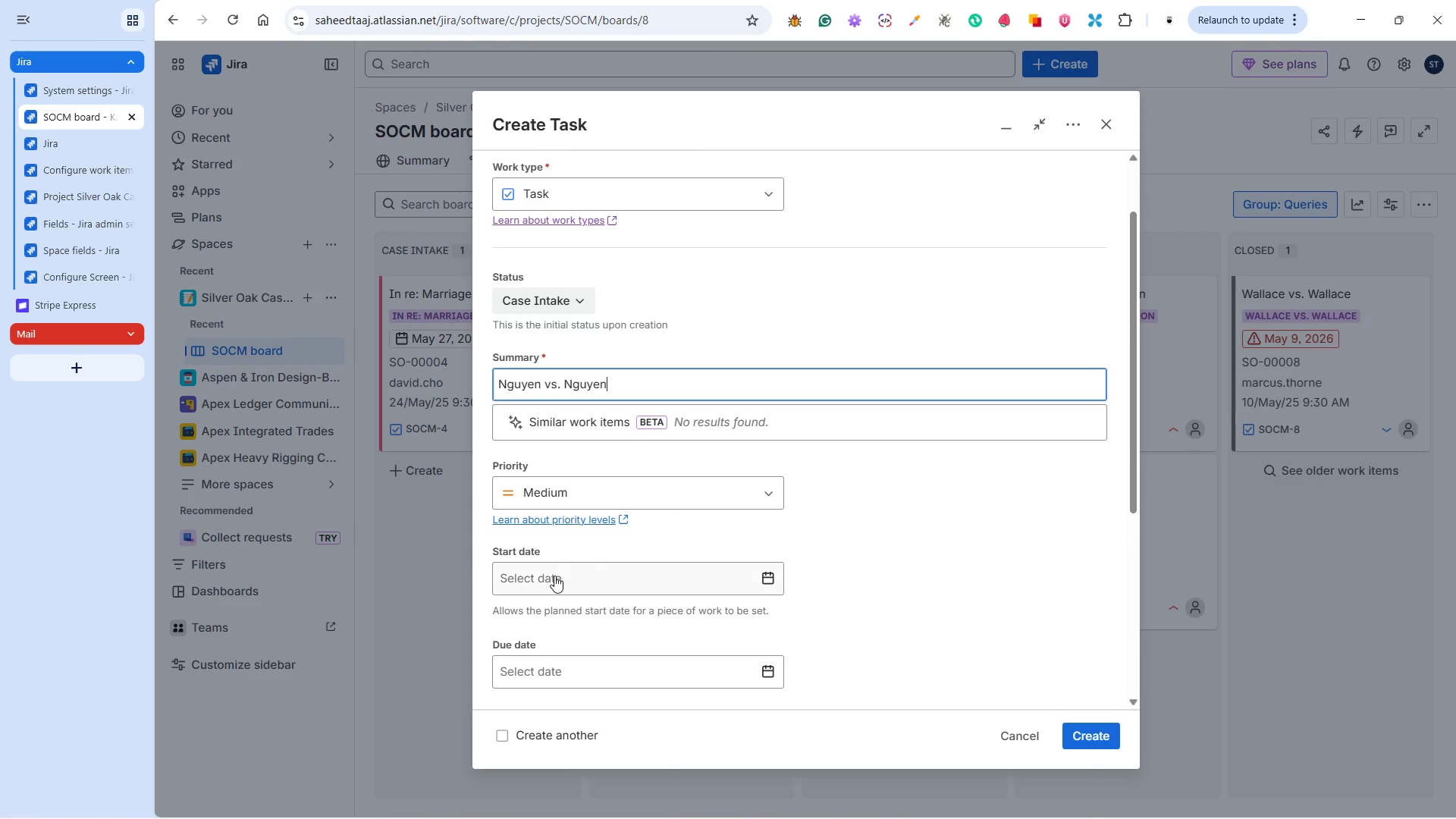 
left_click([554, 576])
 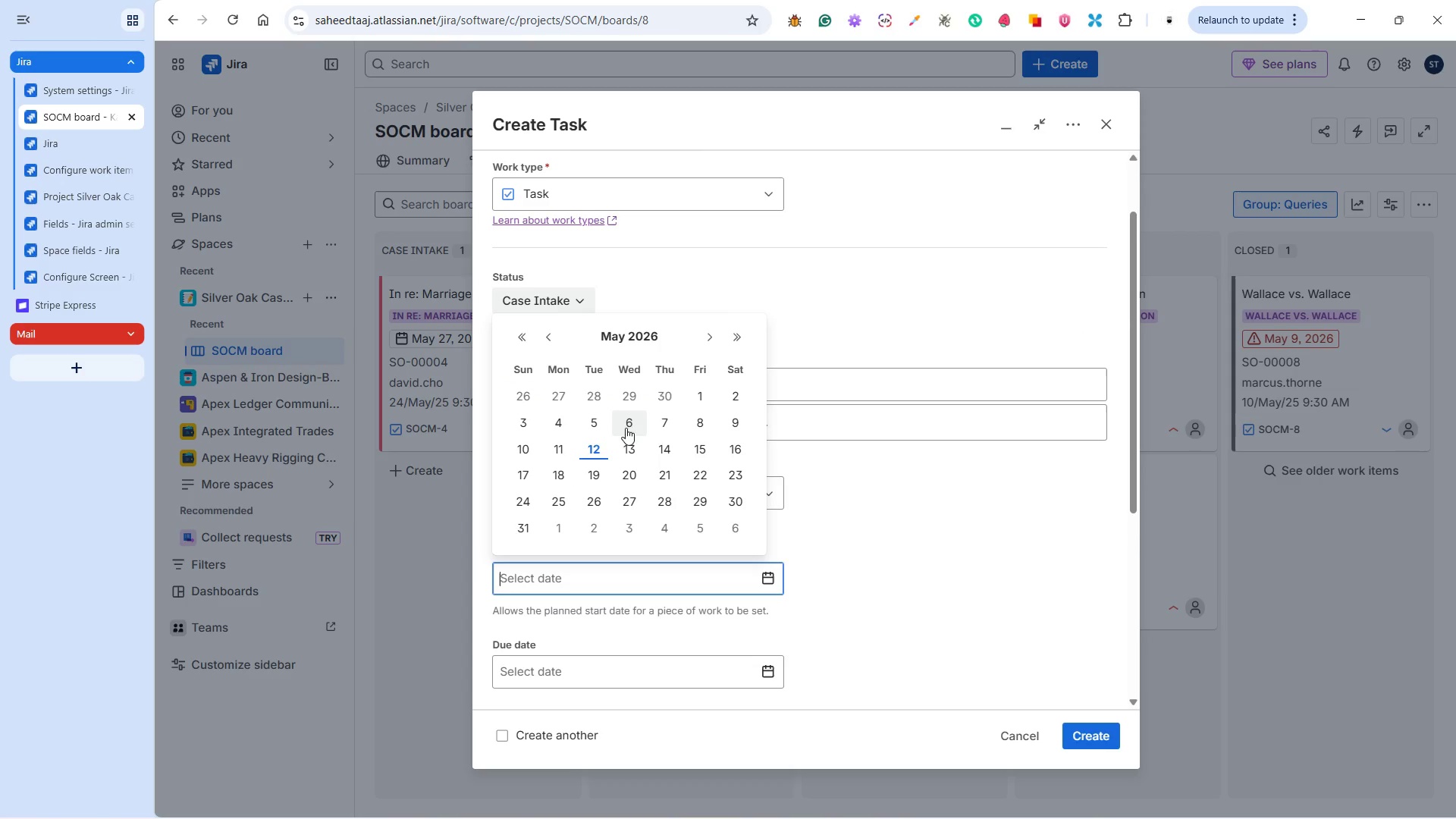 
left_click([671, 422])
 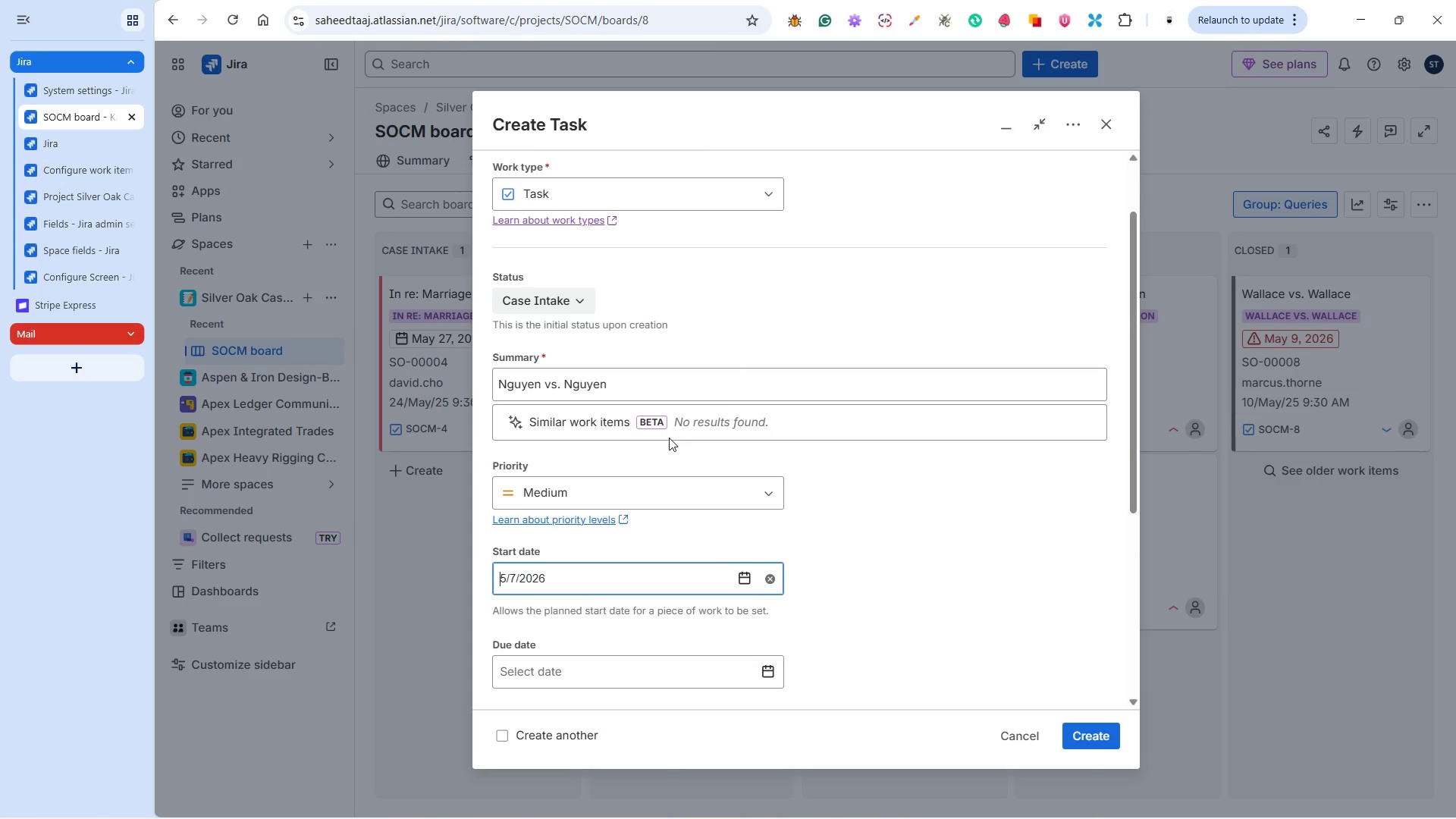 
scroll: coordinate [664, 439], scroll_direction: down, amount: 4.0
 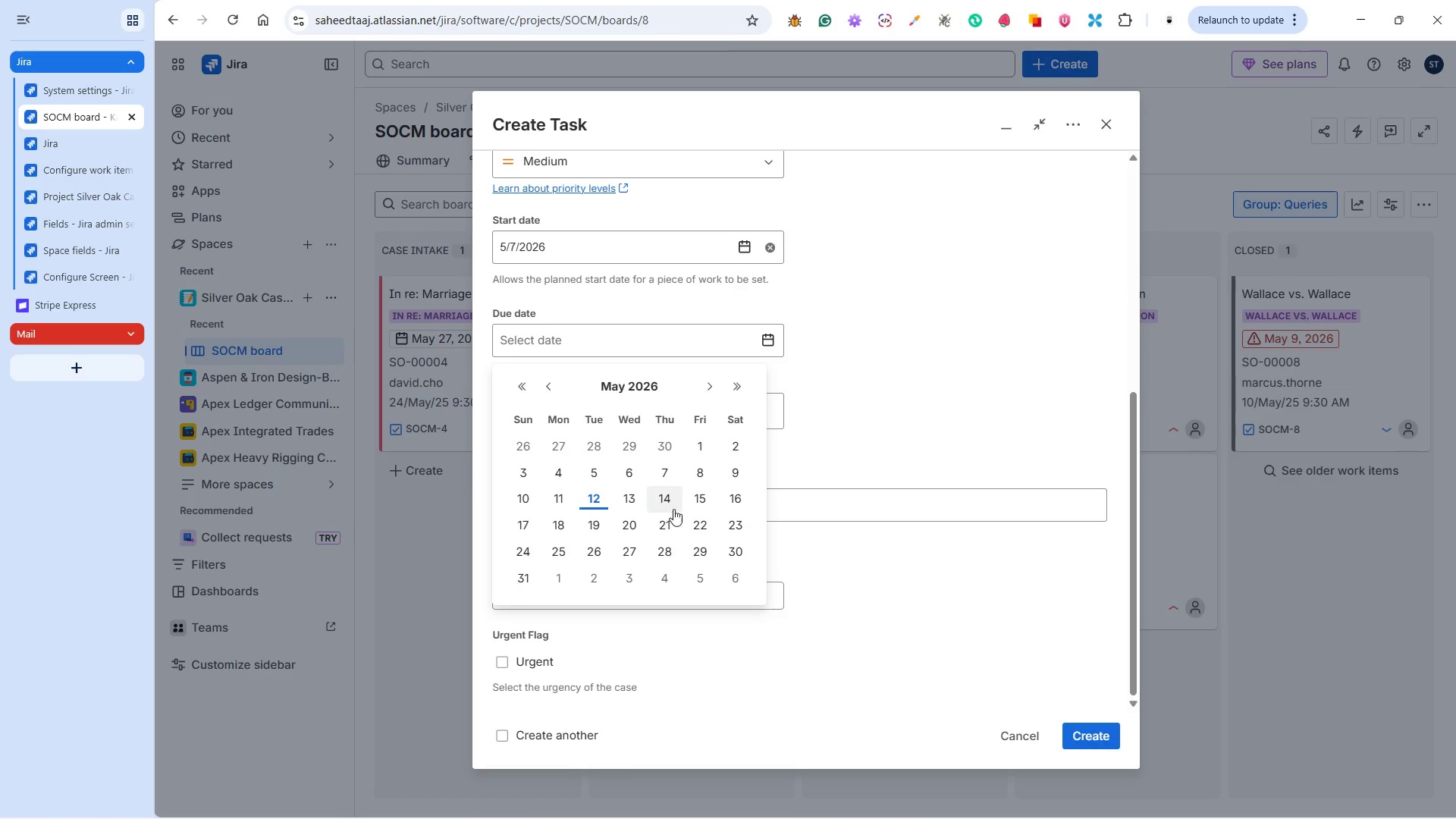 
left_click_drag(start_coordinate=[686, 520], to_coordinate=[682, 521])
 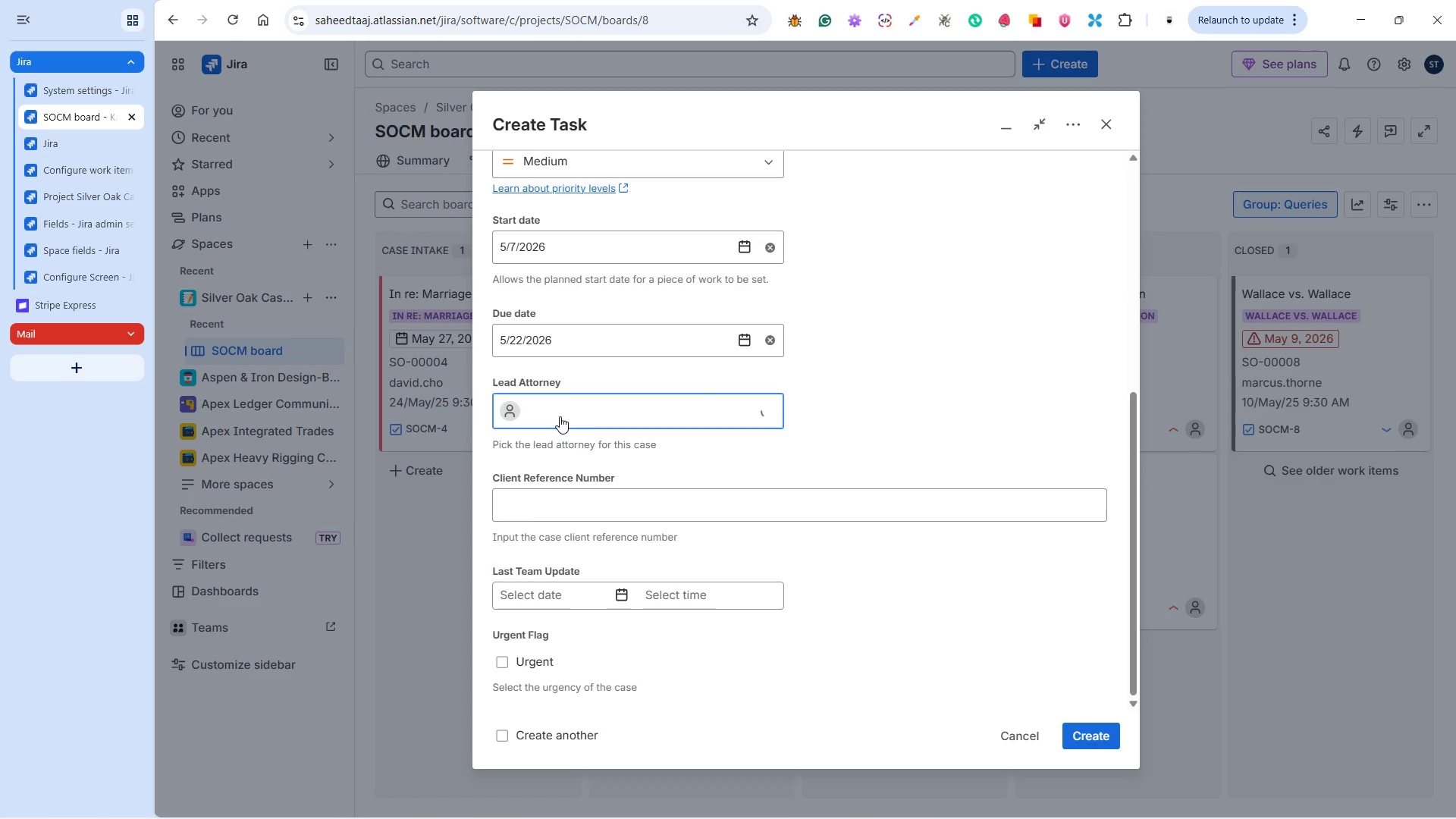 
key(E)
 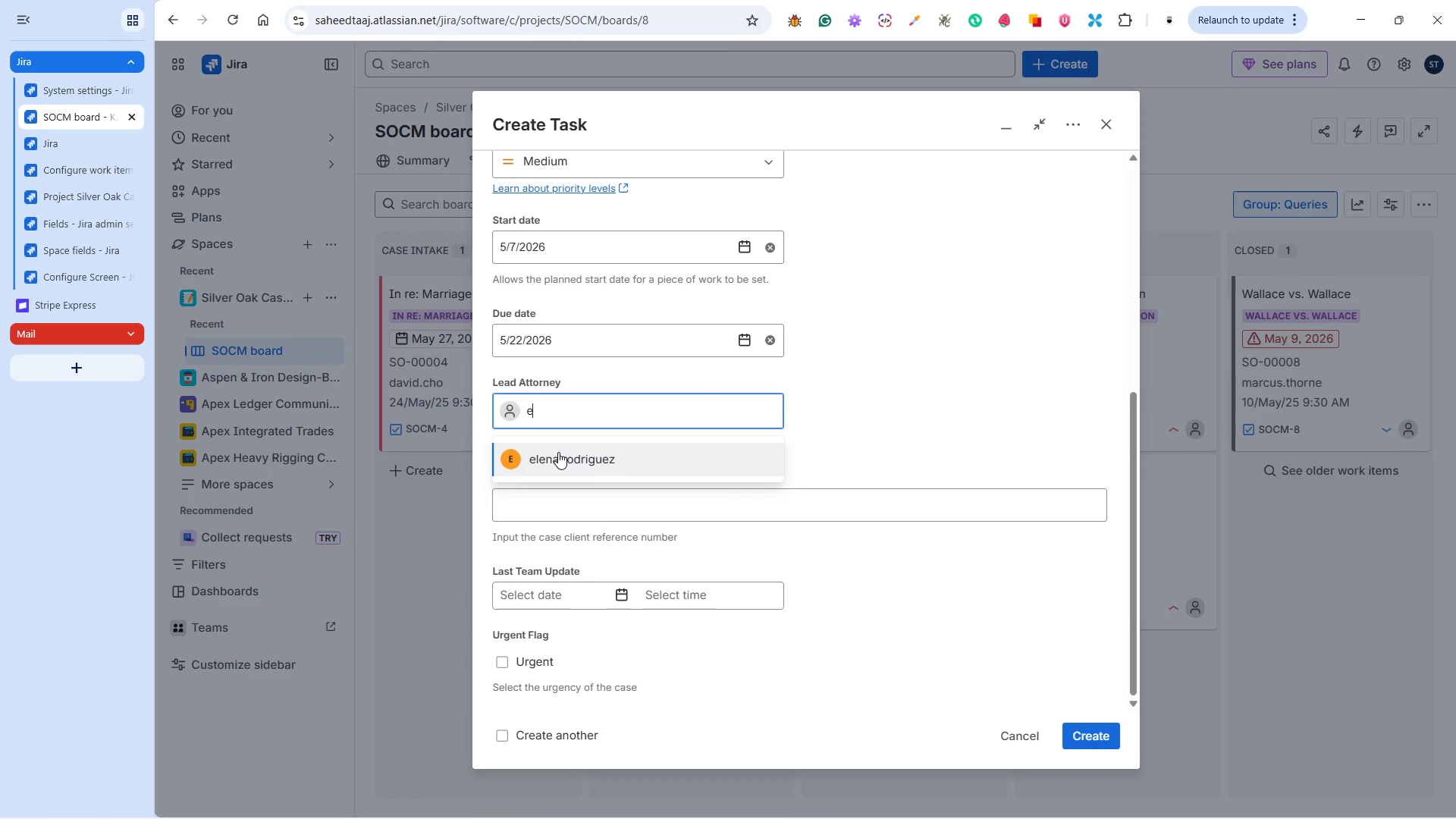 
left_click([558, 452])
 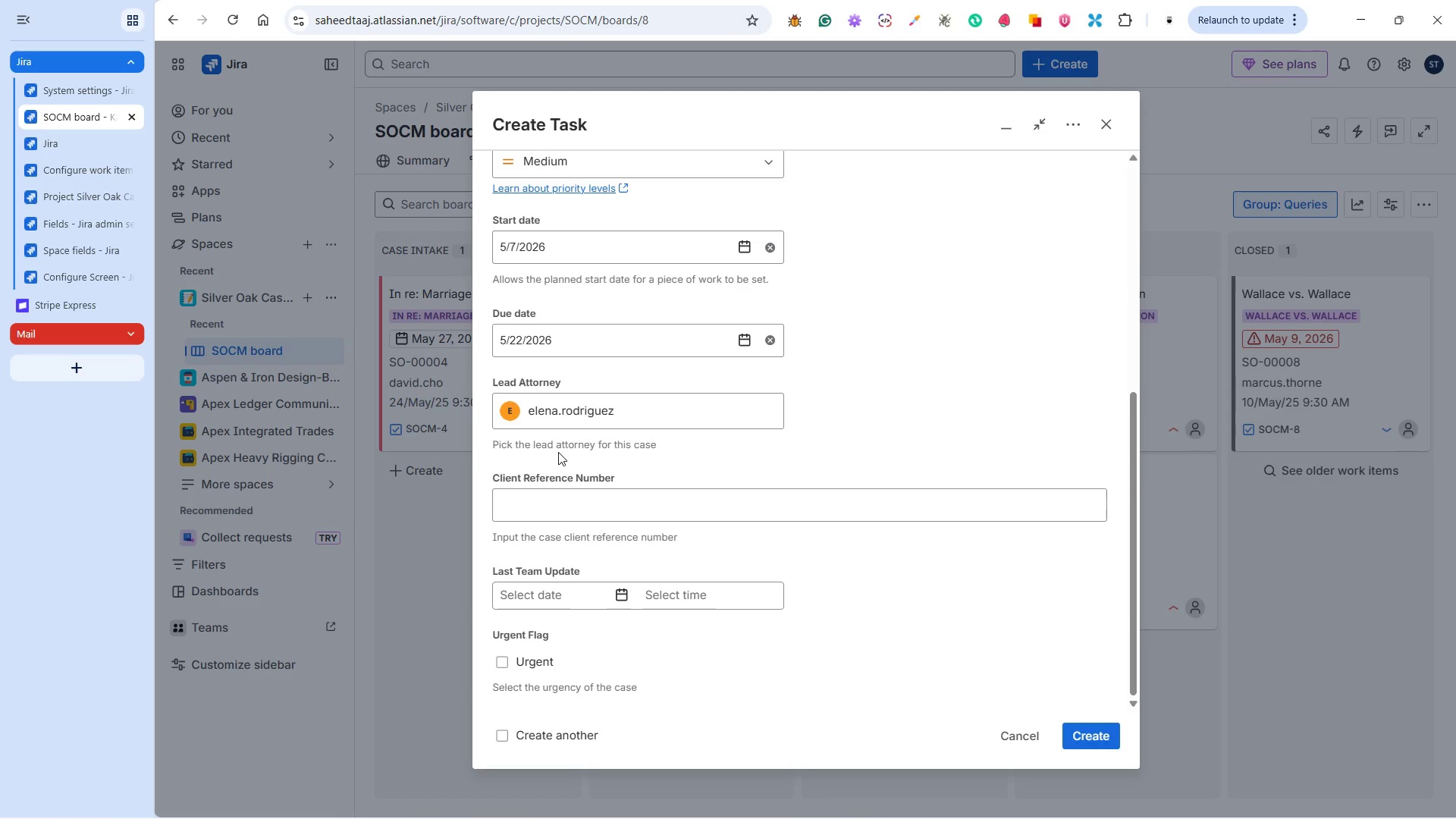 
key(Alt+Tab)
 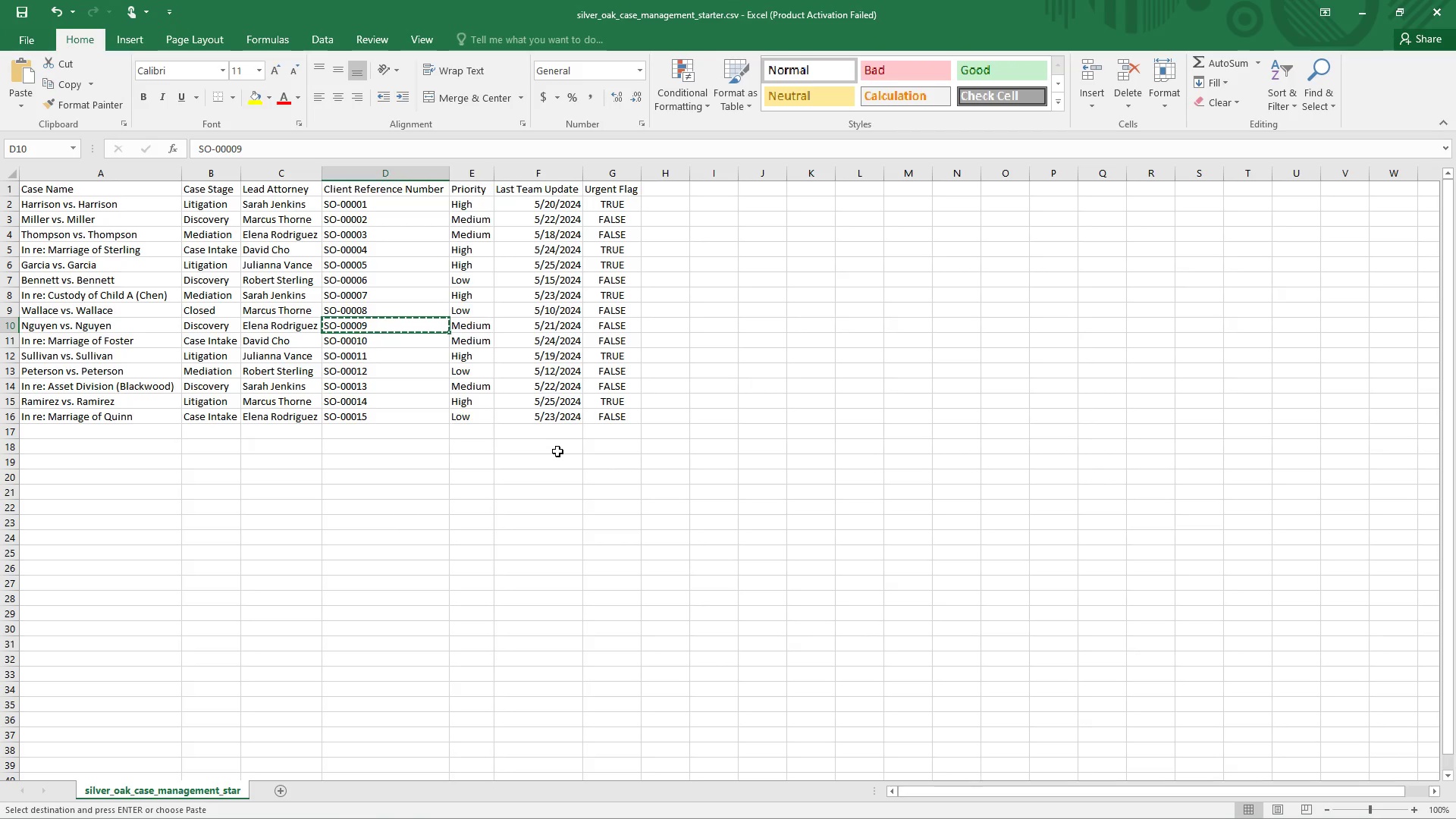 
key(Alt+Tab)
 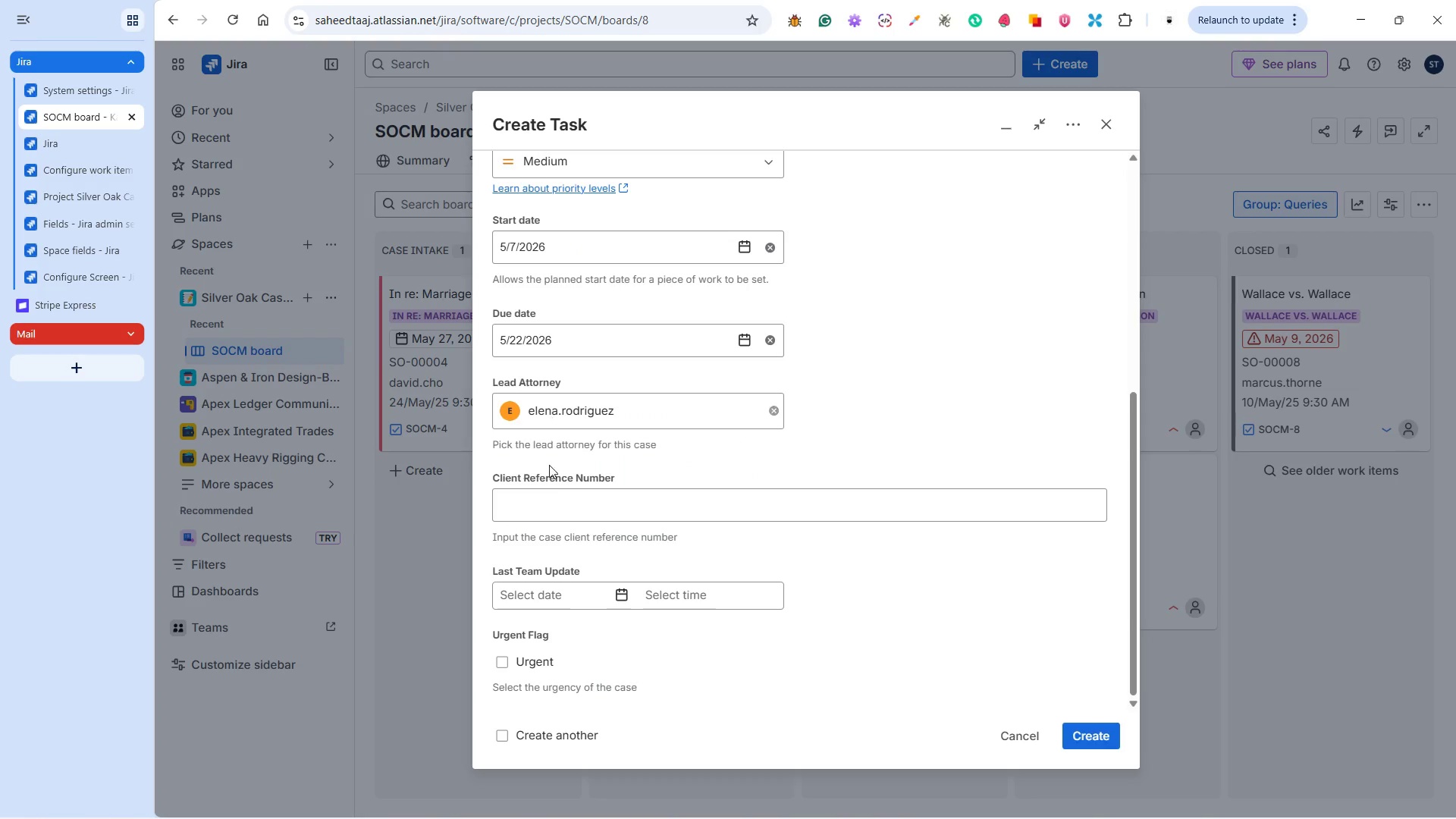 
left_click([565, 517])
 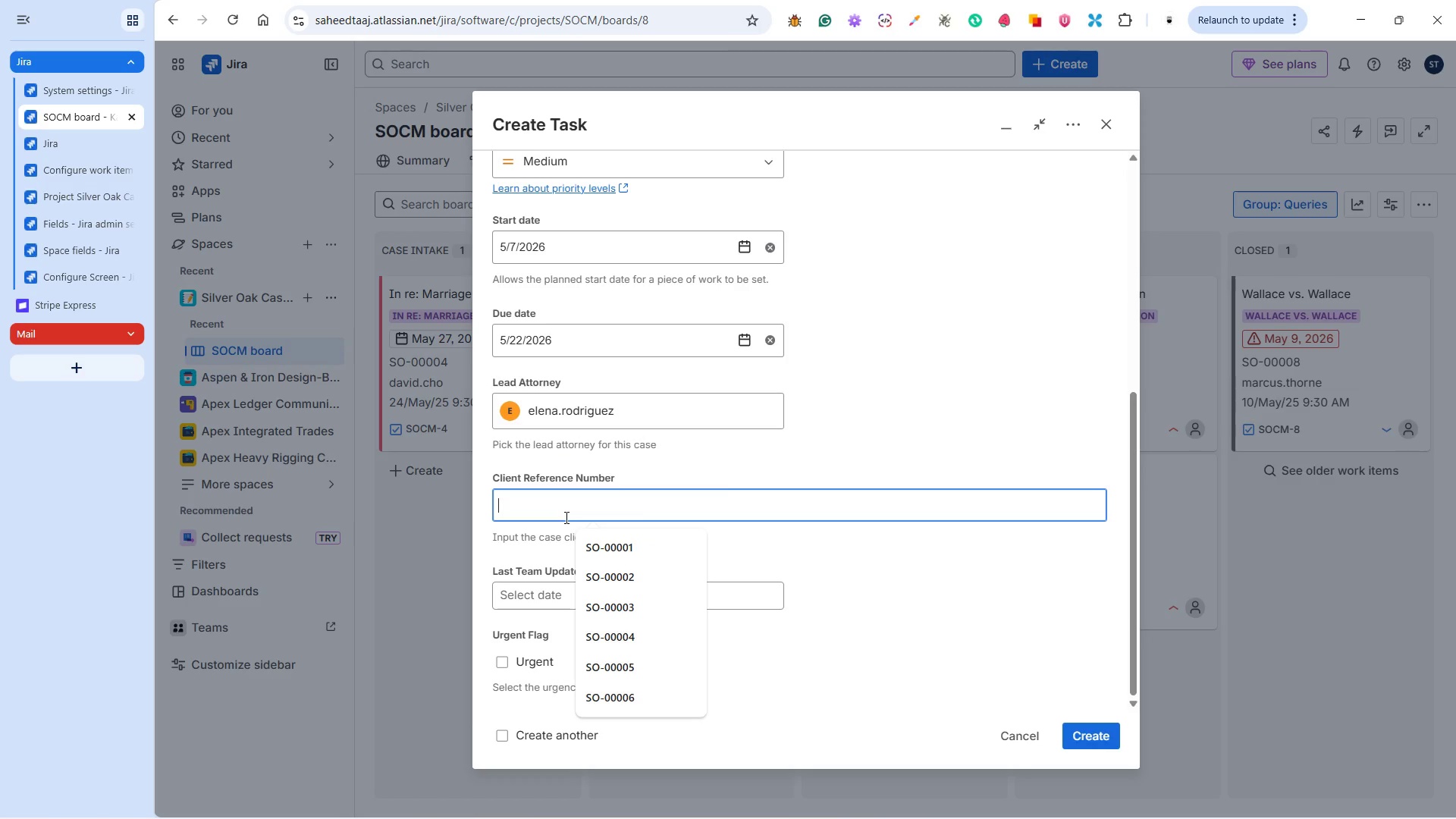 
key(Control+V)
 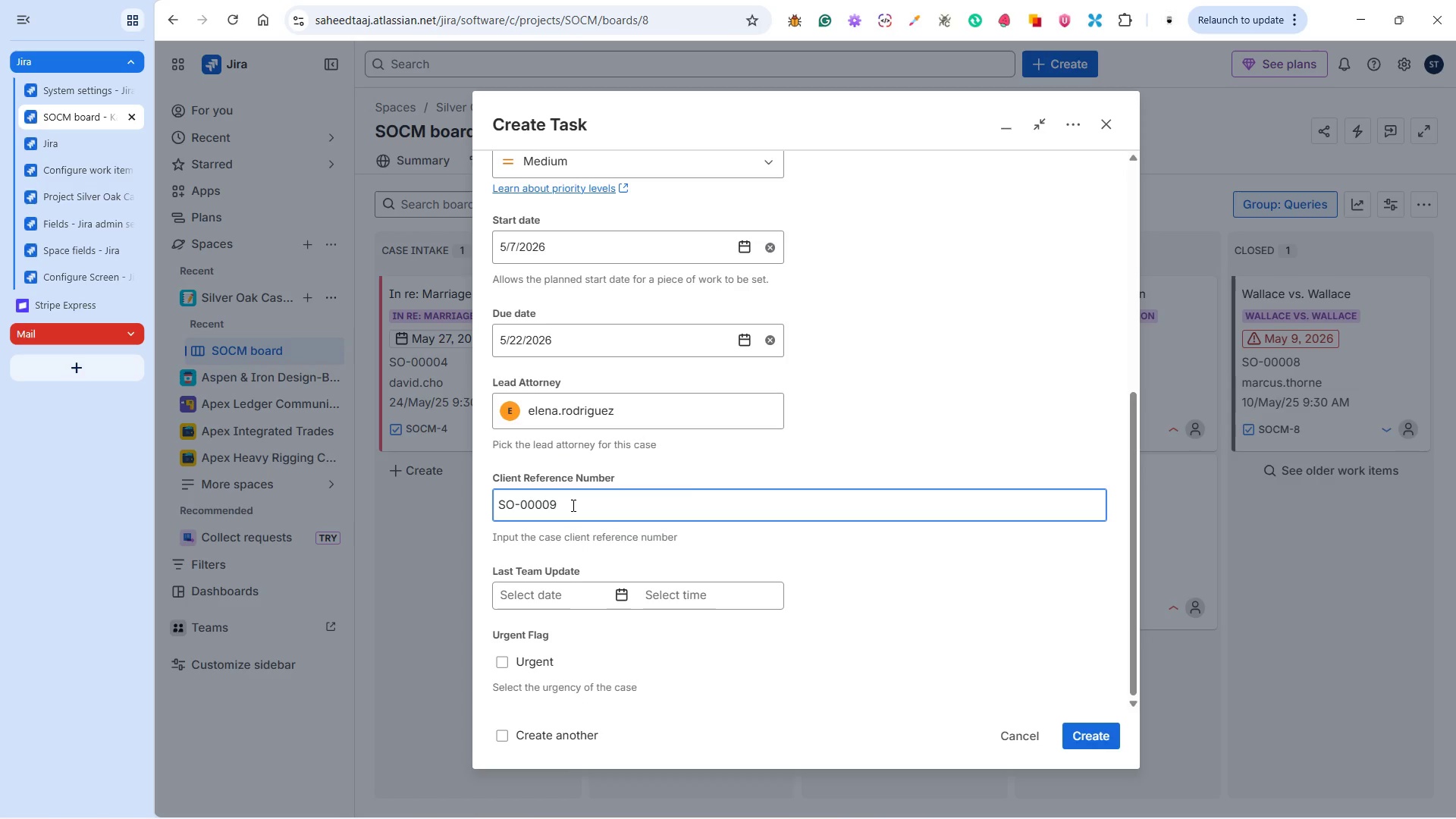 
key(Alt+Tab)
 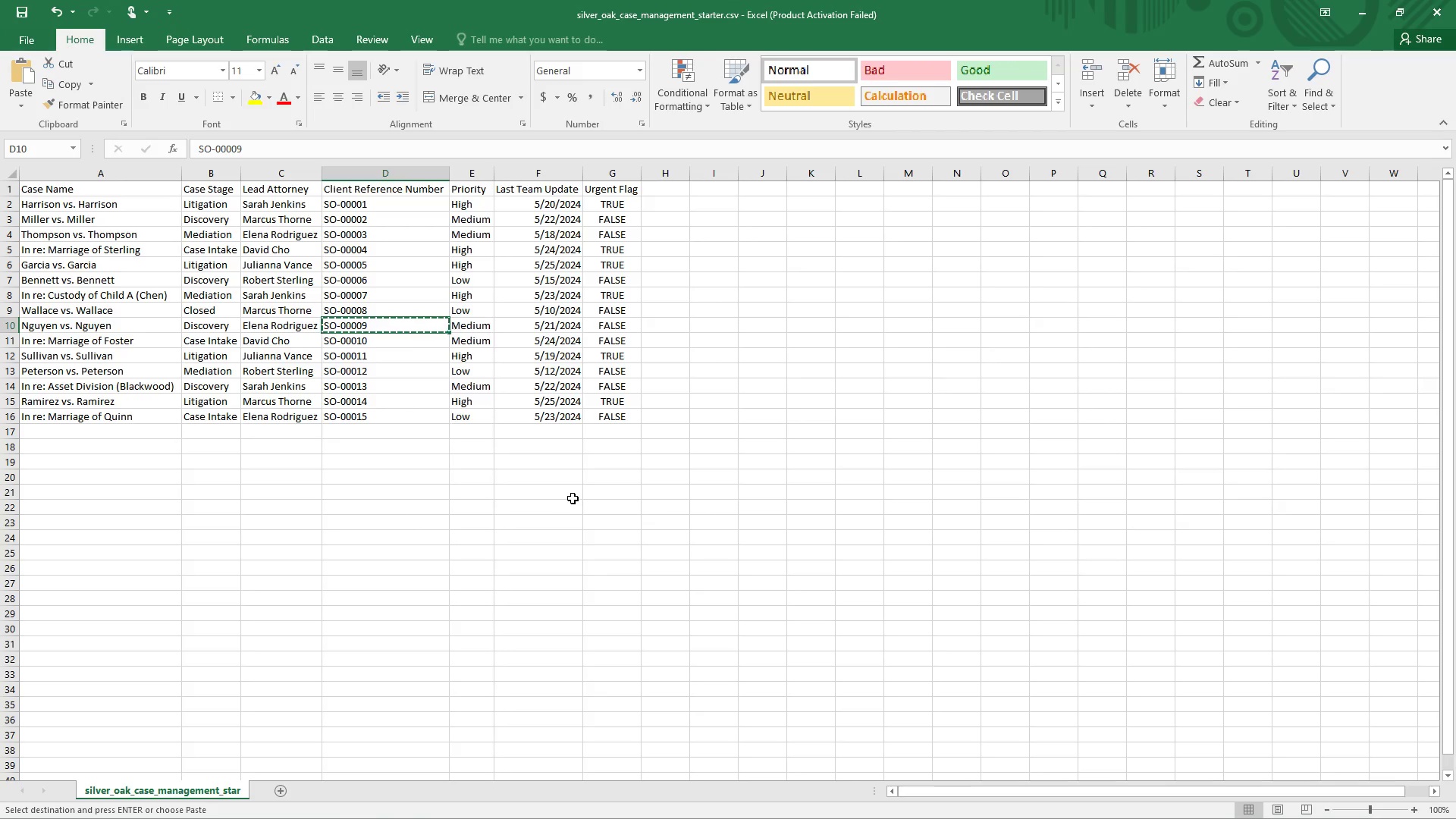 
key(Alt+Tab)
 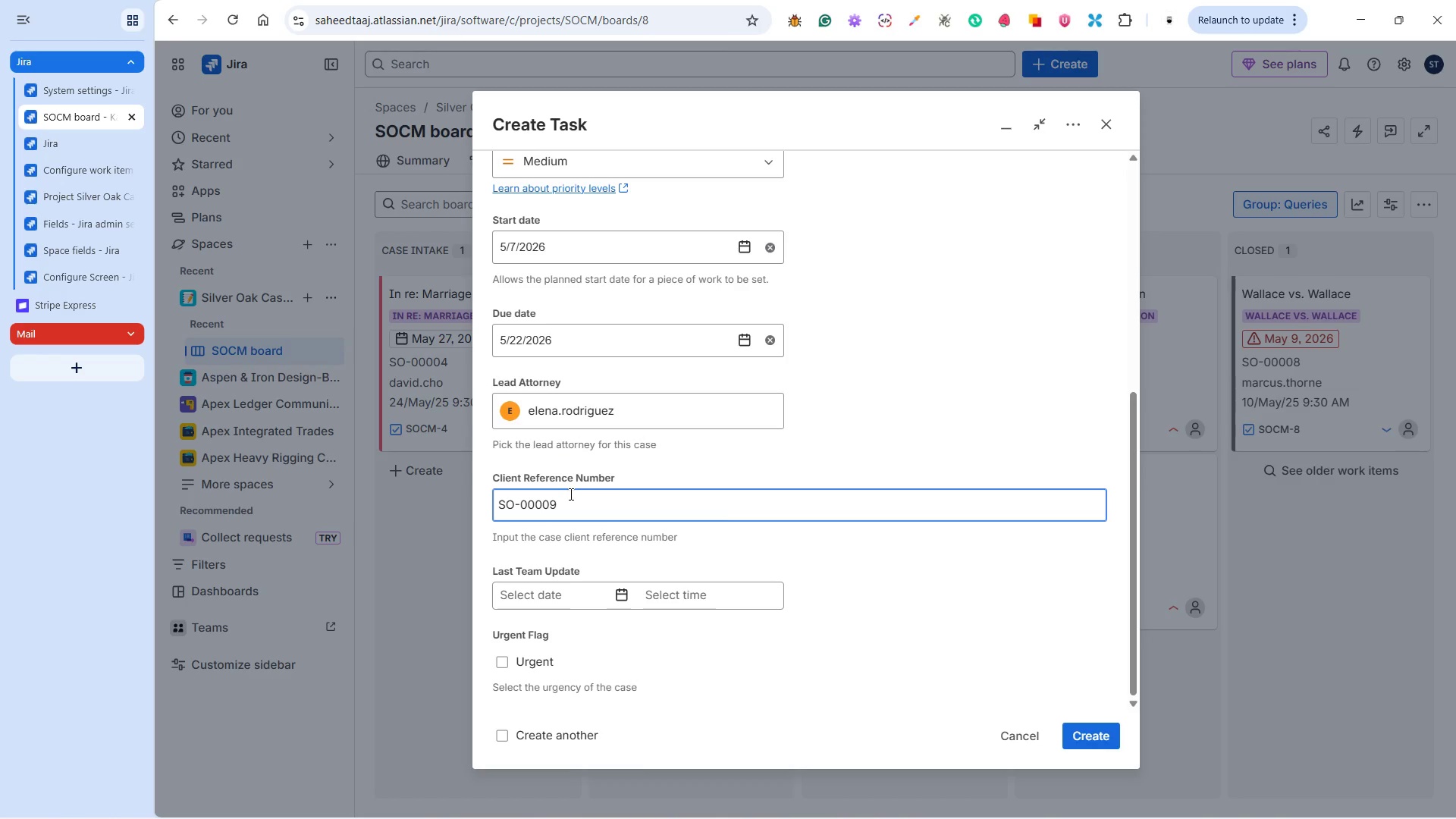 
key(Alt+Tab)
 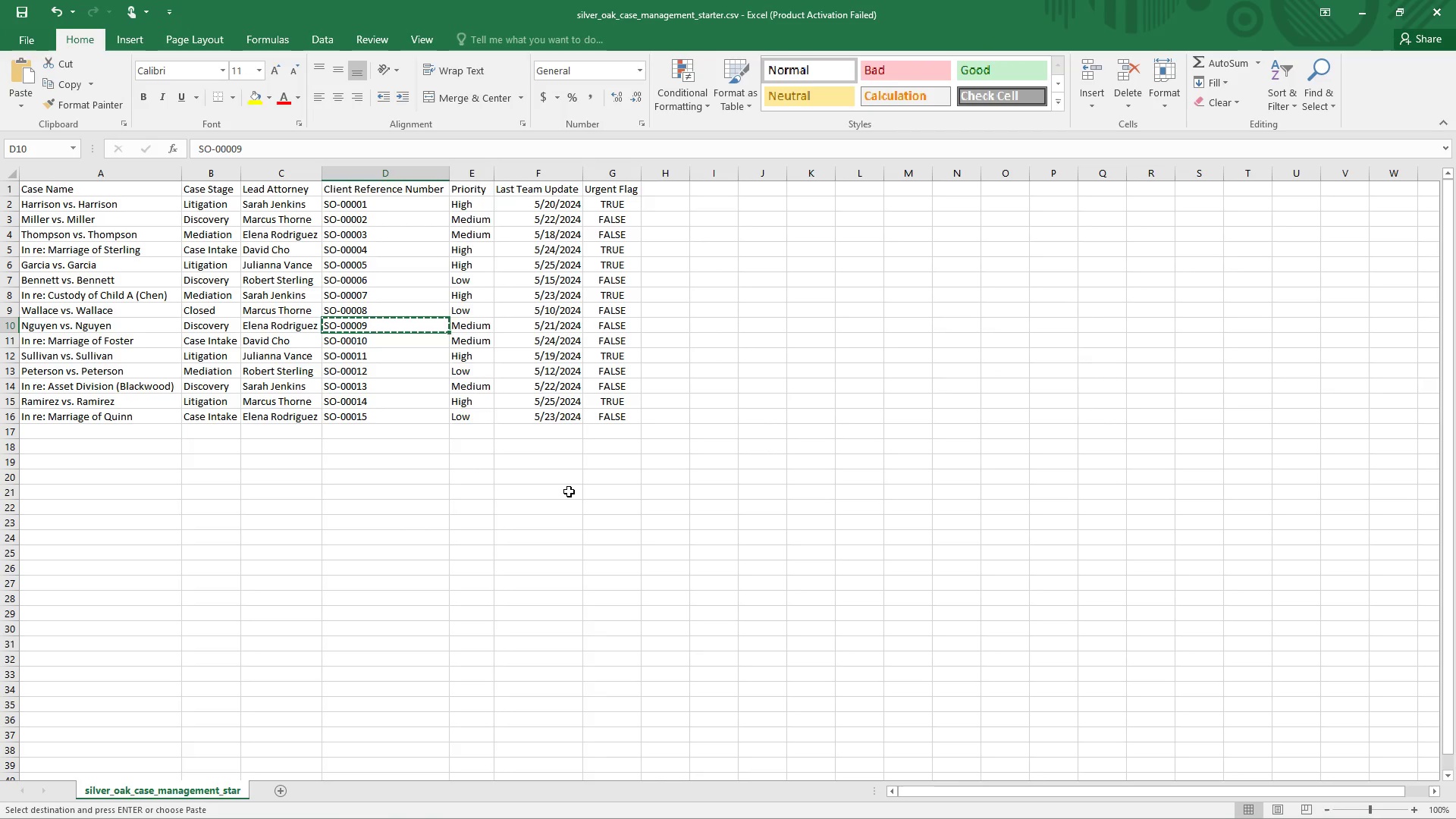 
key(Alt+Tab)
 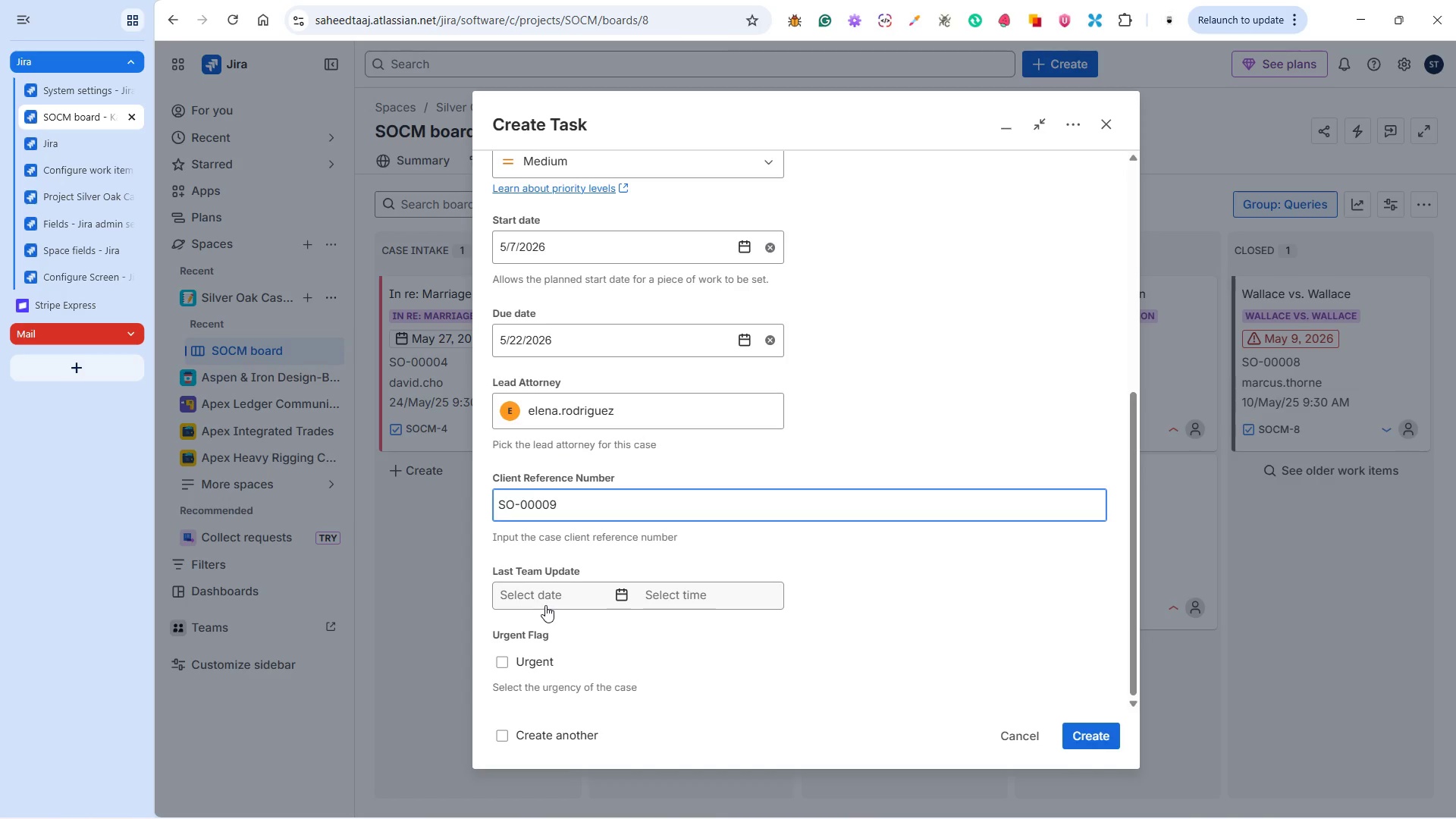 
left_click([549, 594])
 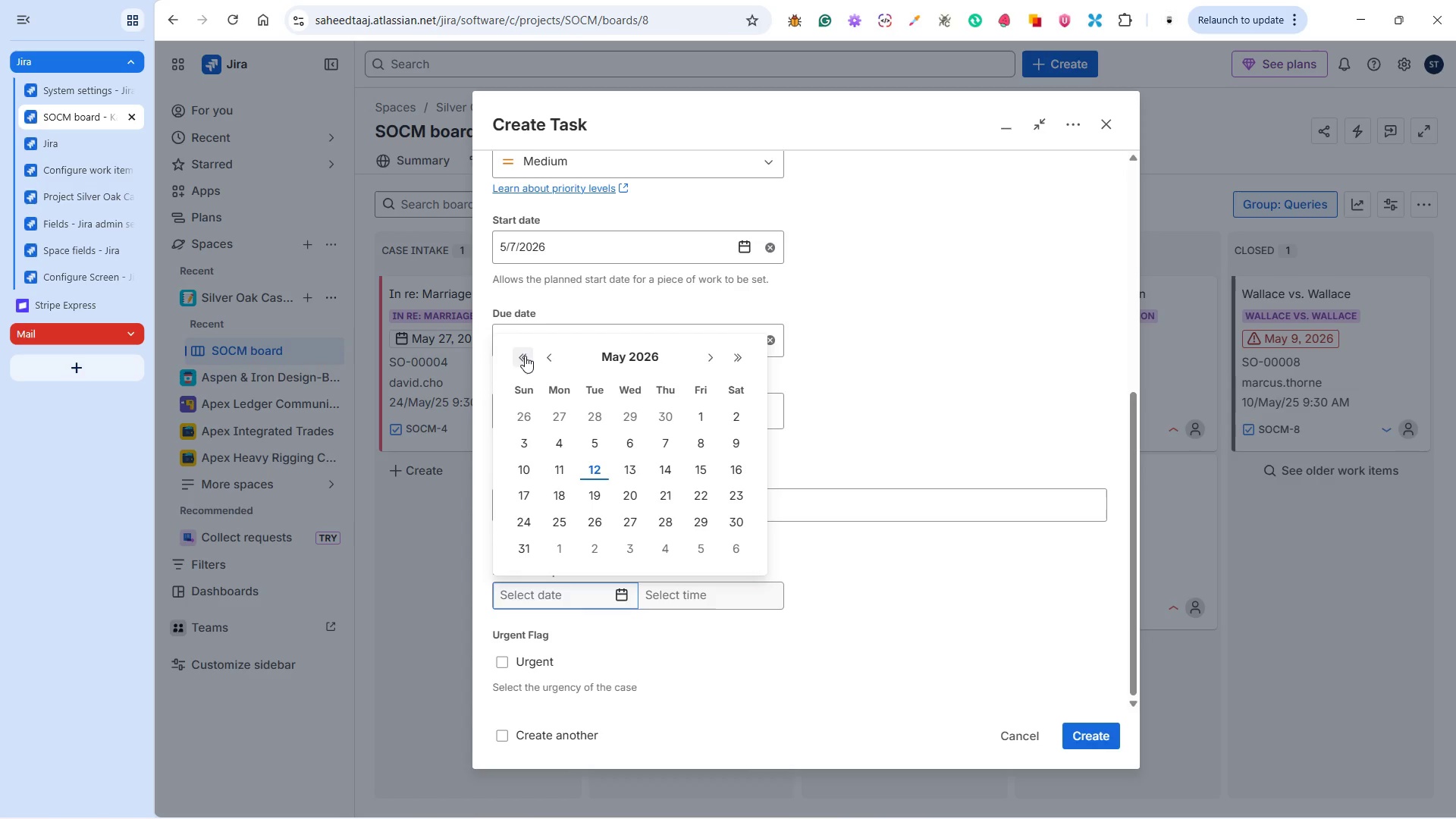 
wait(6.92)
 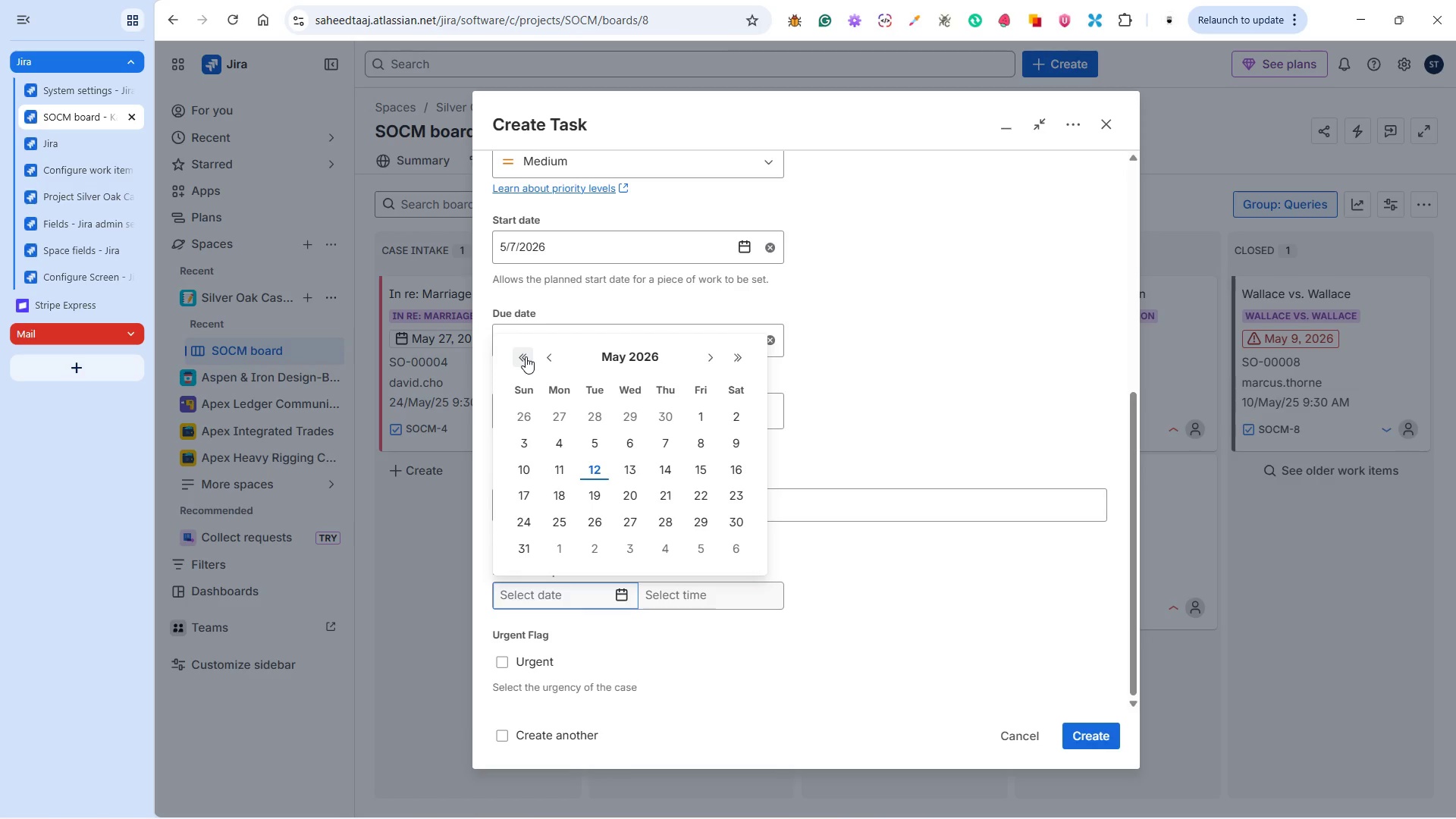 
key(Alt+Tab)
 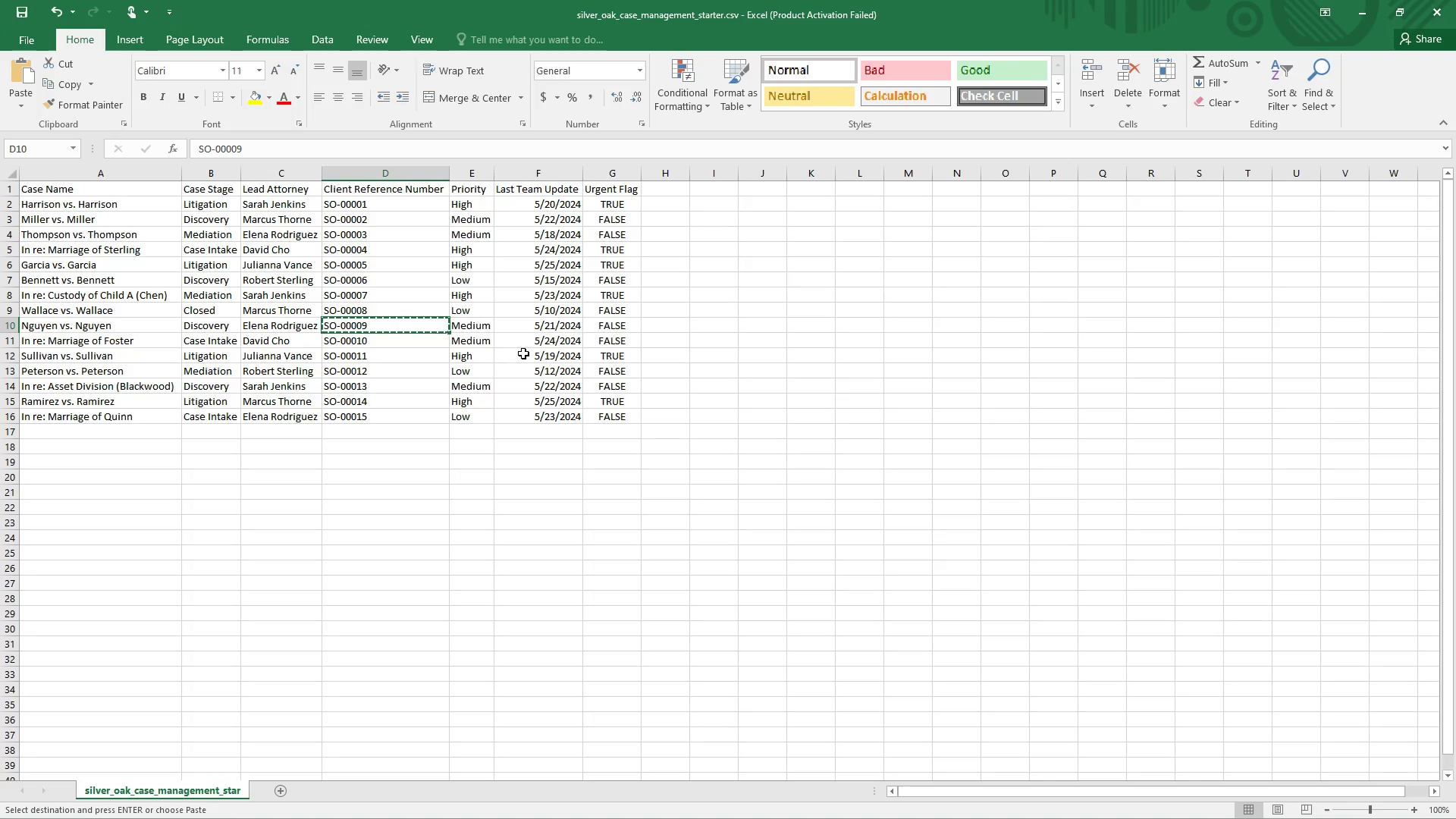 
hold_key(key=AltLeft, duration=1.5)
 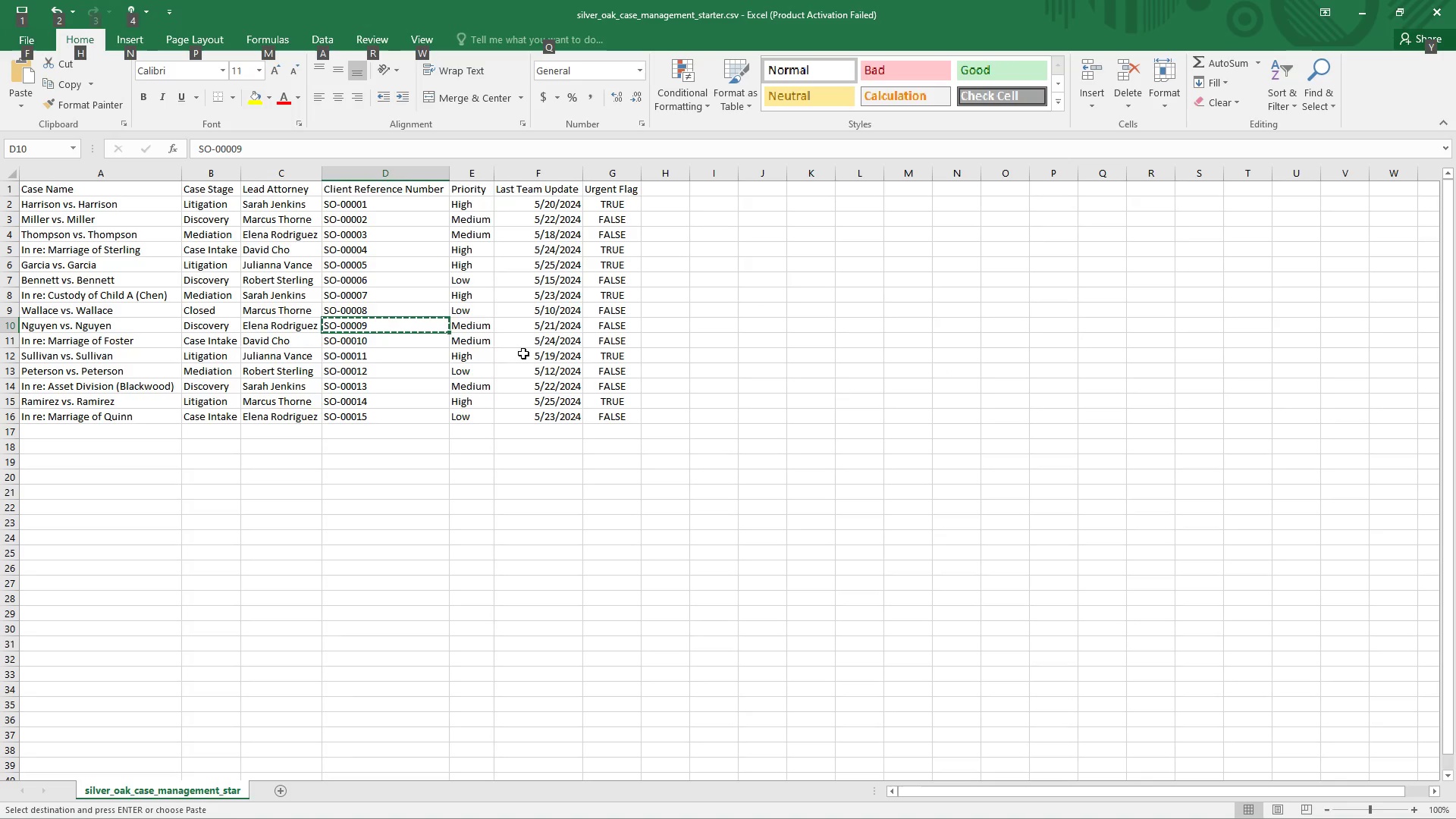 
key(Alt+Tab)
 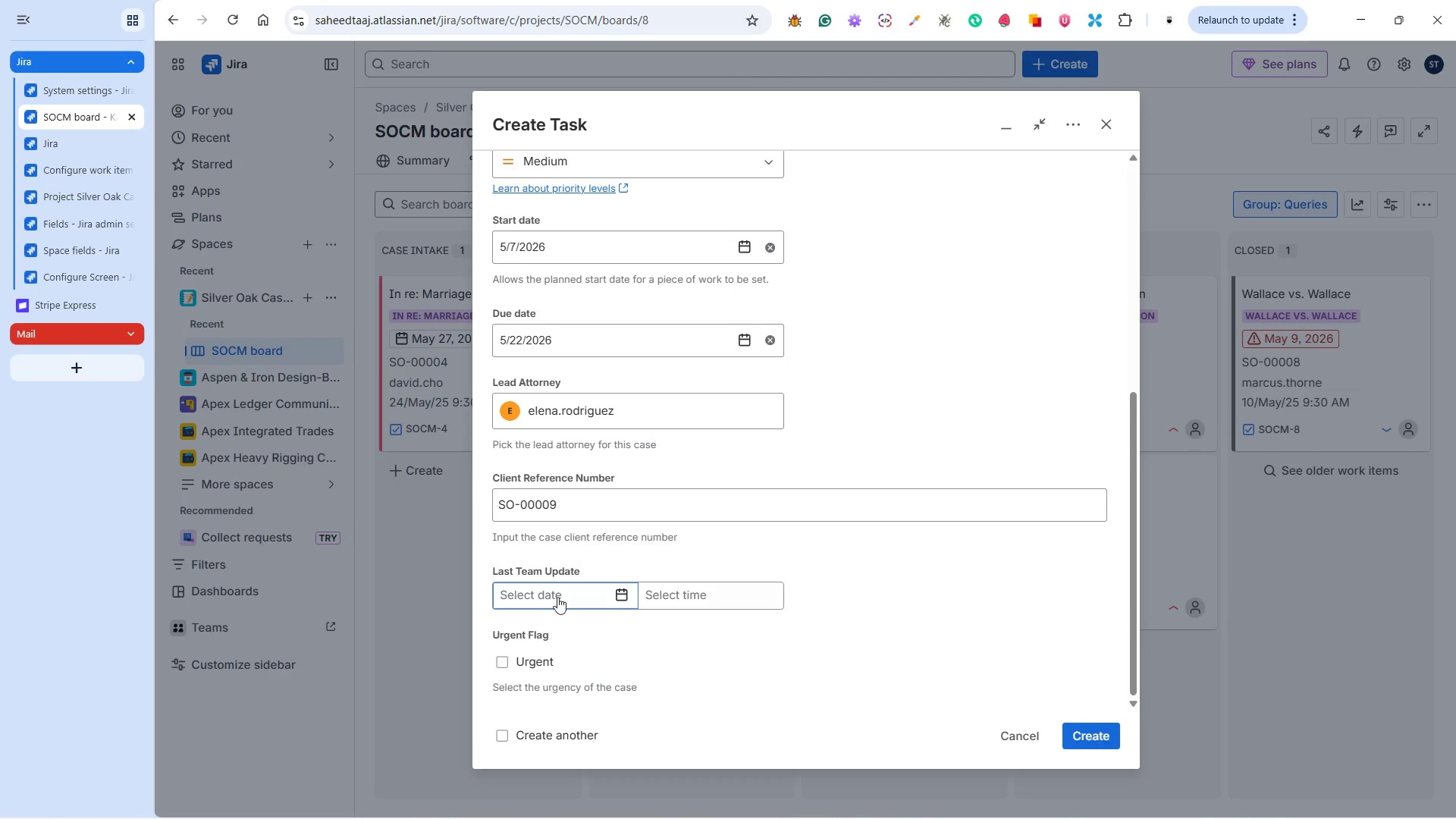 
left_click([557, 598])
 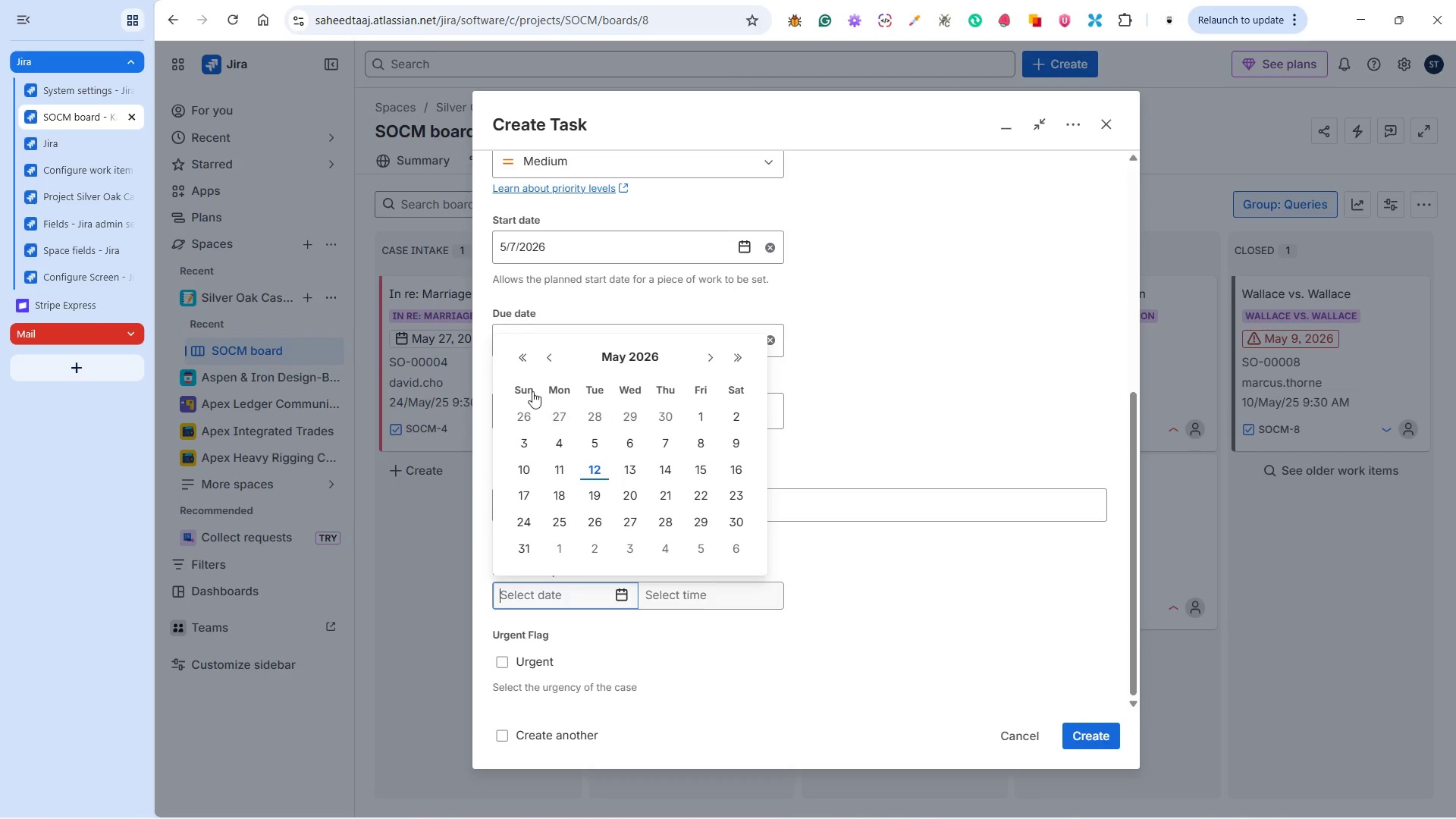 
left_click([521, 361])
 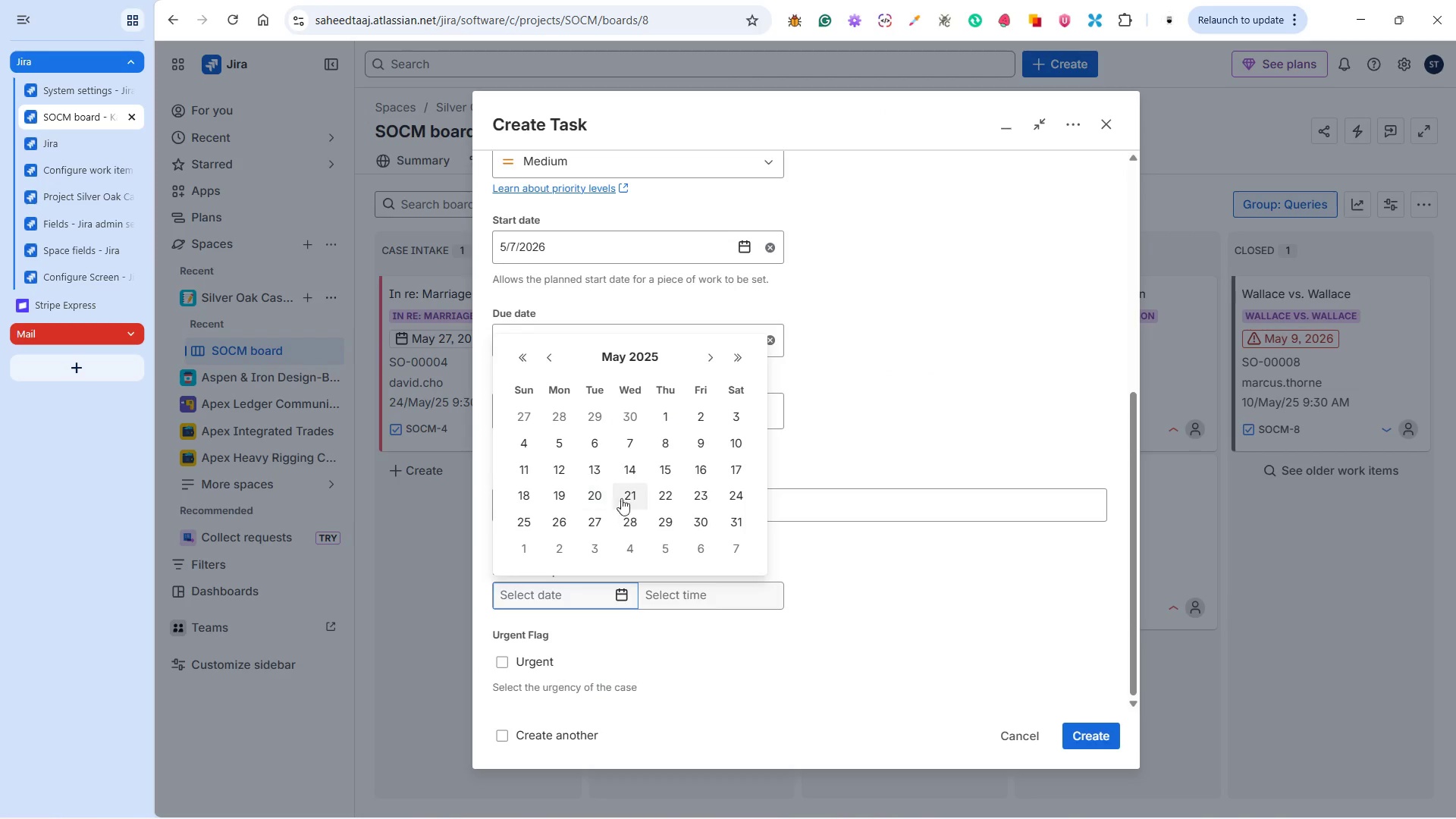 
left_click([633, 496])
 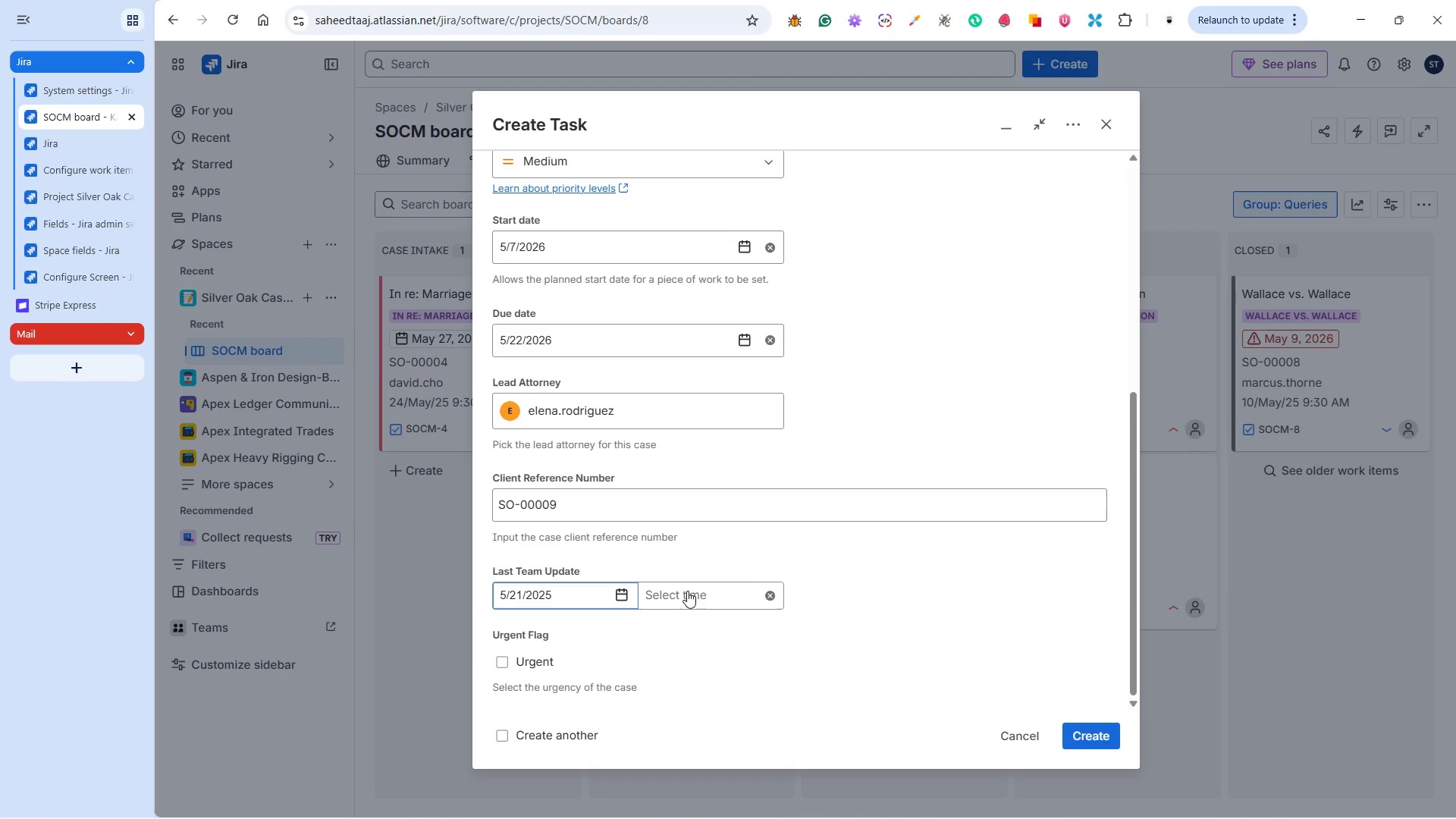 
left_click([687, 591])
 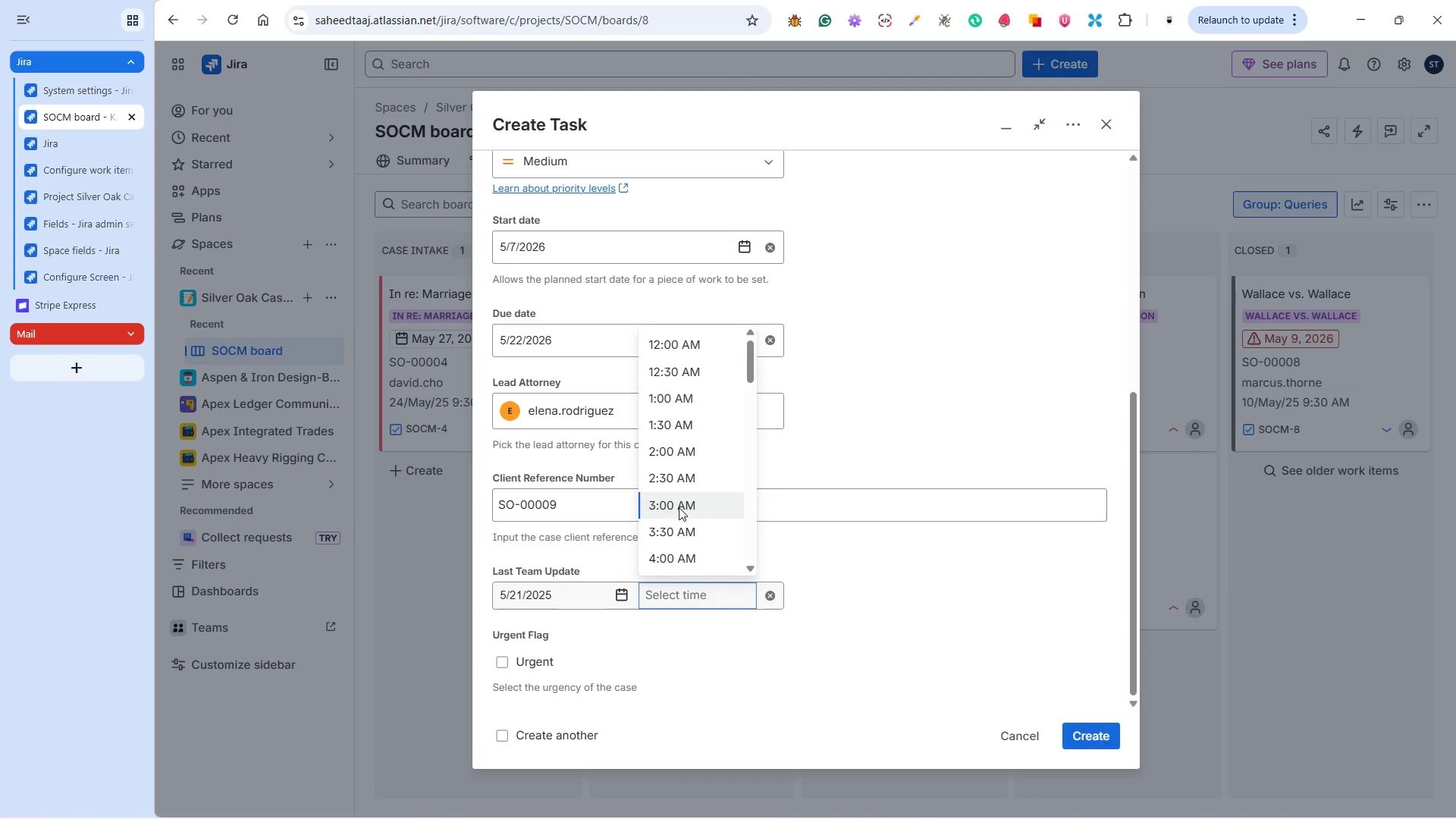 
scroll: coordinate [679, 507], scroll_direction: down, amount: 4.0
 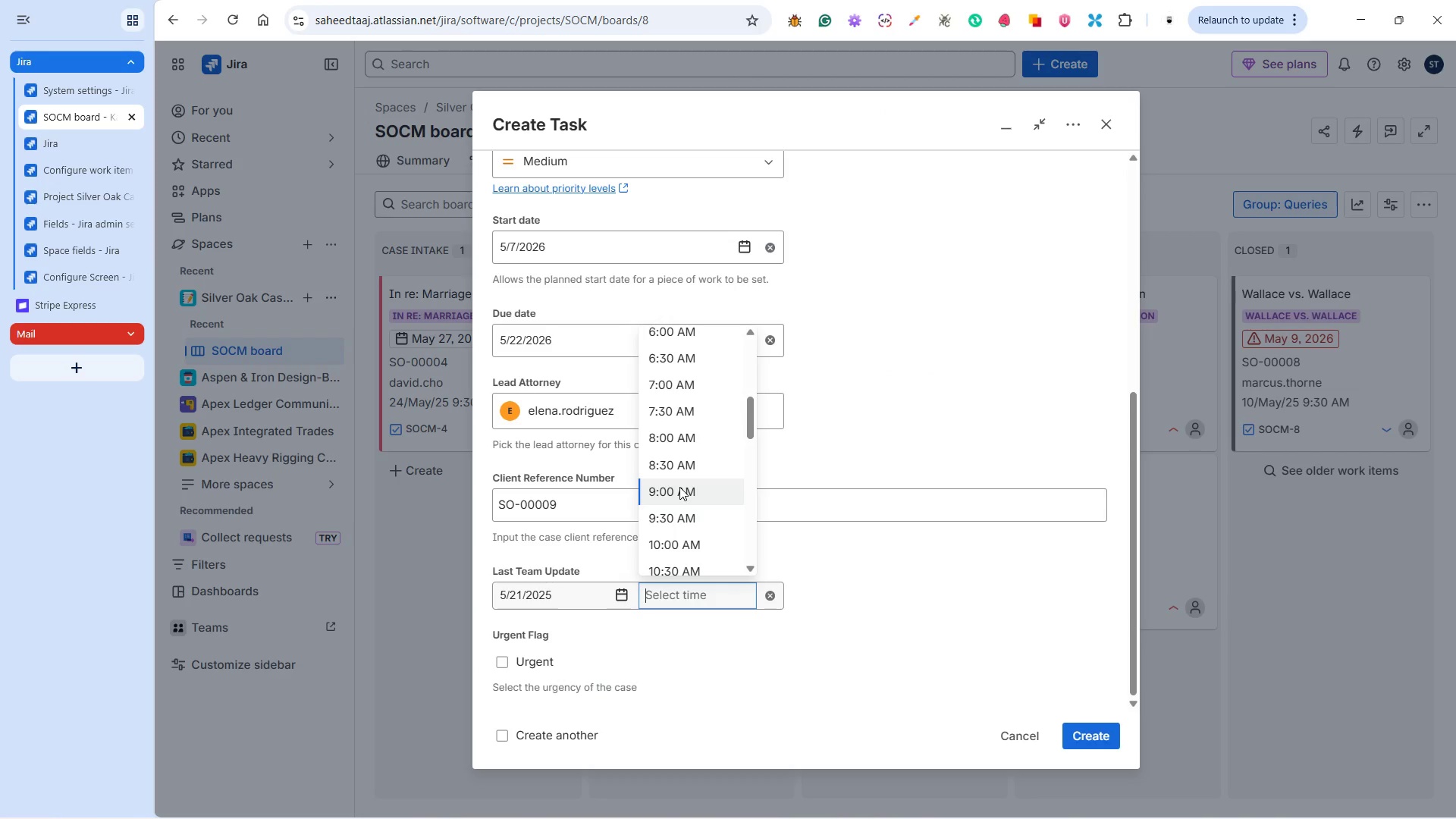 
left_click([679, 487])
 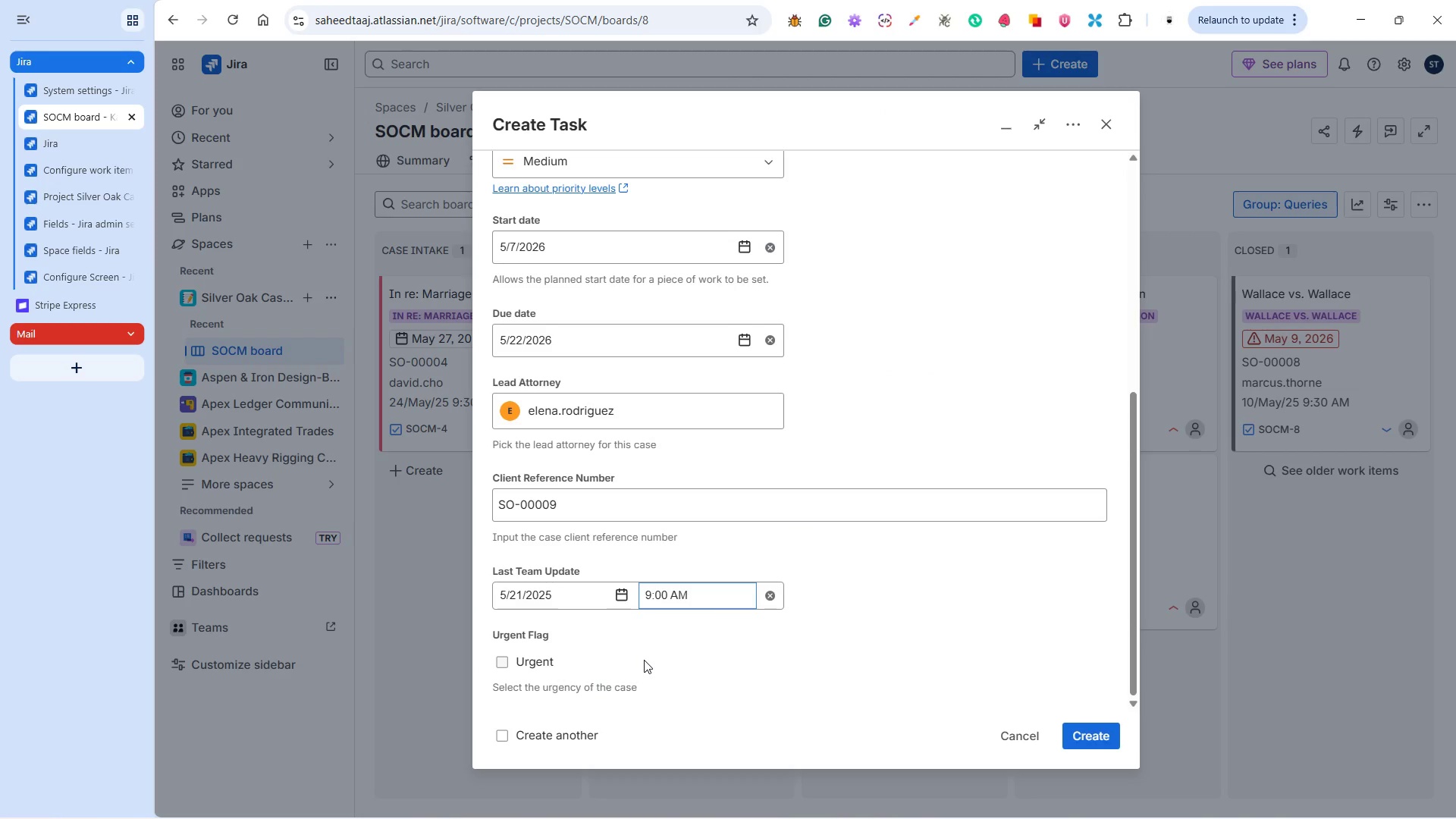 
key(Alt+Tab)
 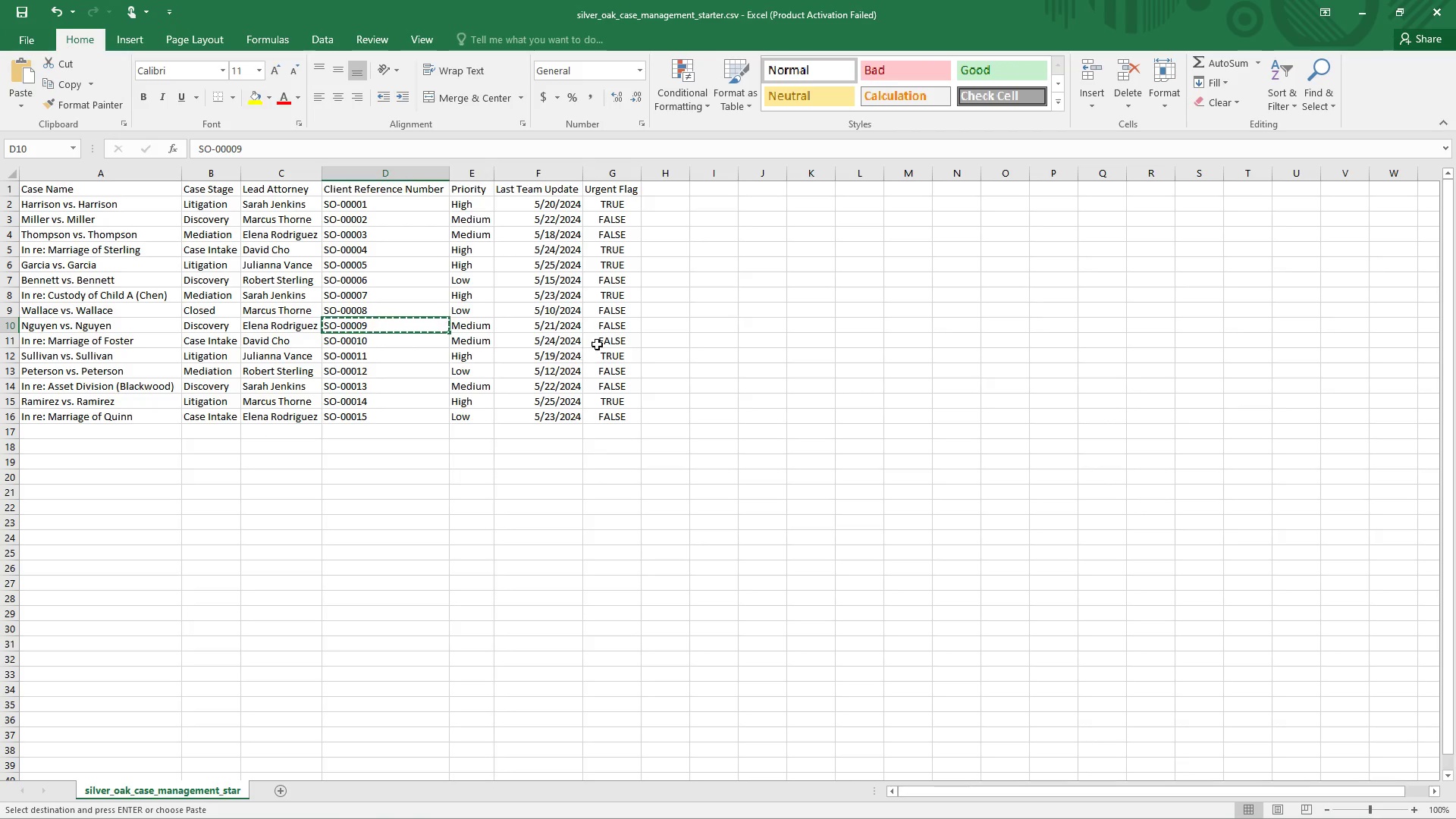 
left_click([607, 327])
 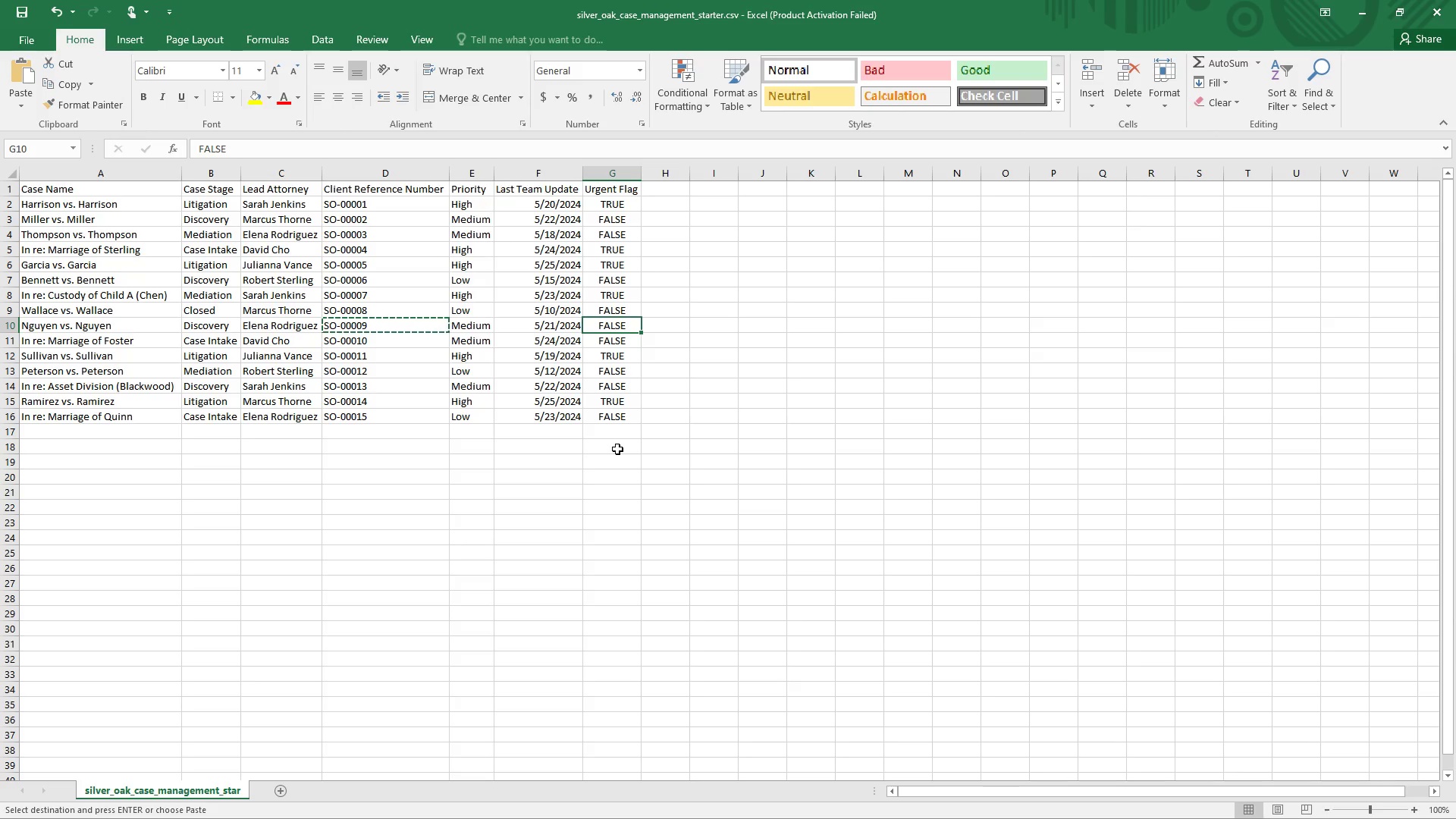 
key(Alt+Tab)
 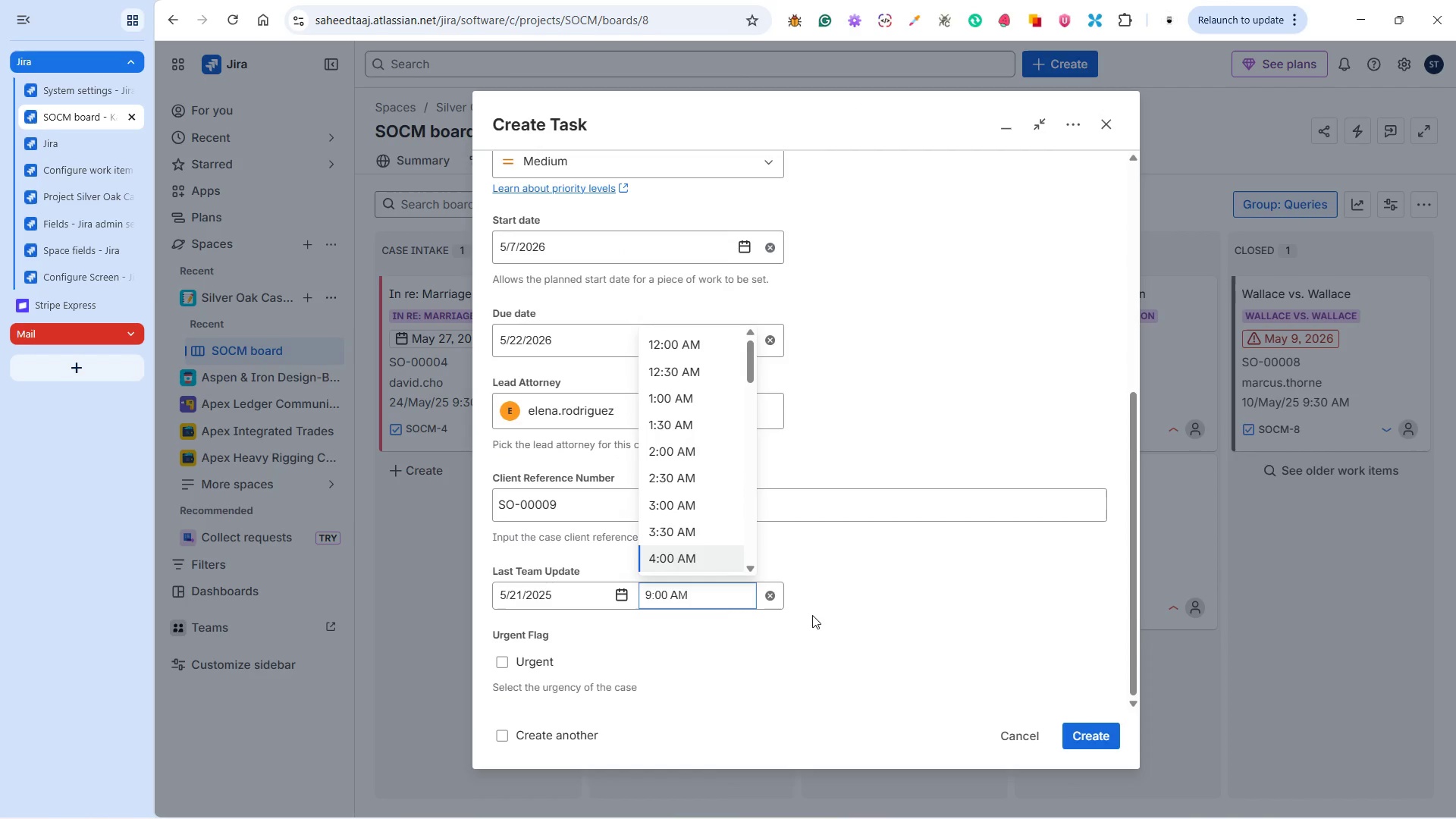 
left_click([880, 610])
 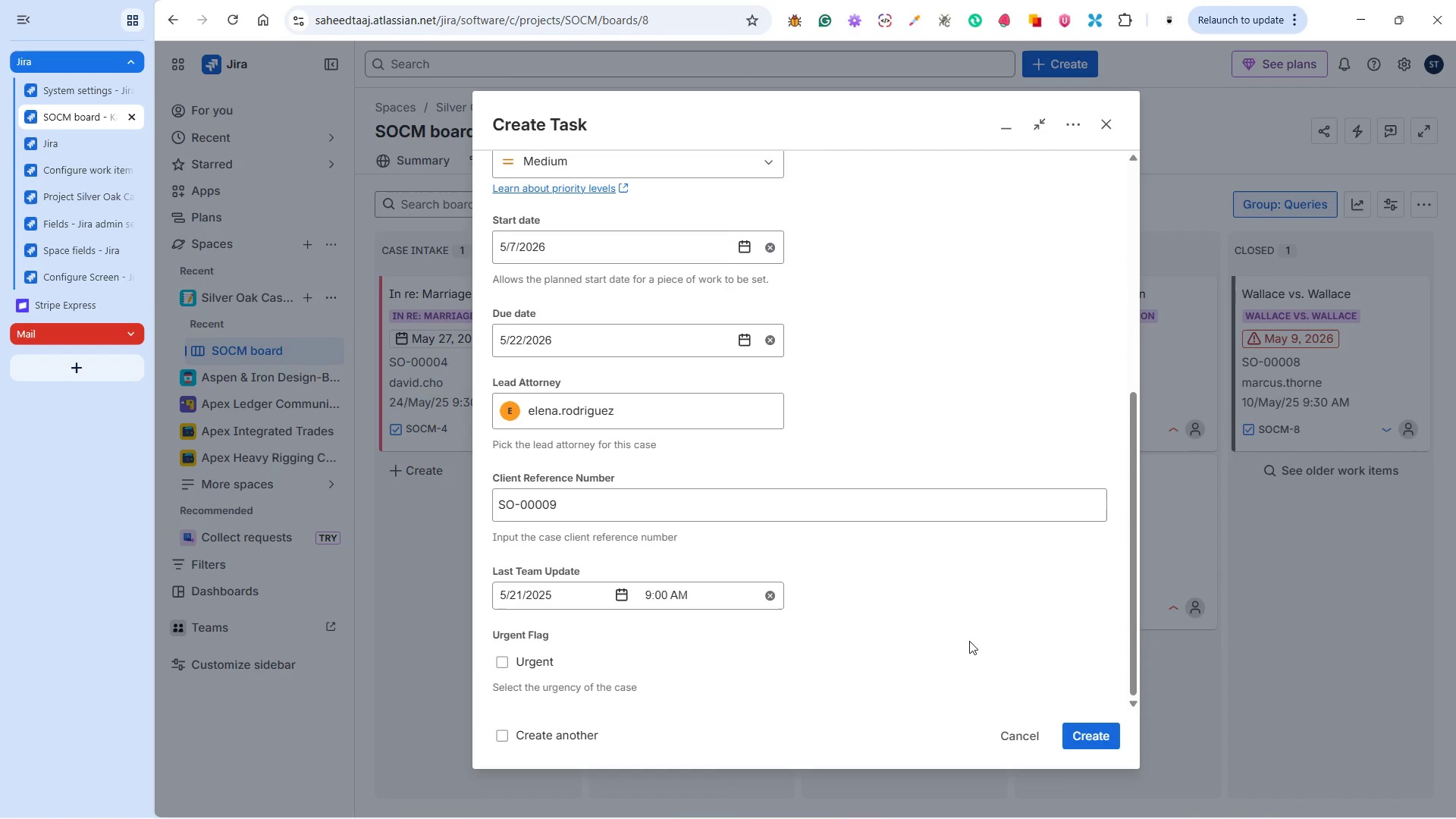 
scroll: coordinate [939, 612], scroll_direction: up, amount: 3.0
 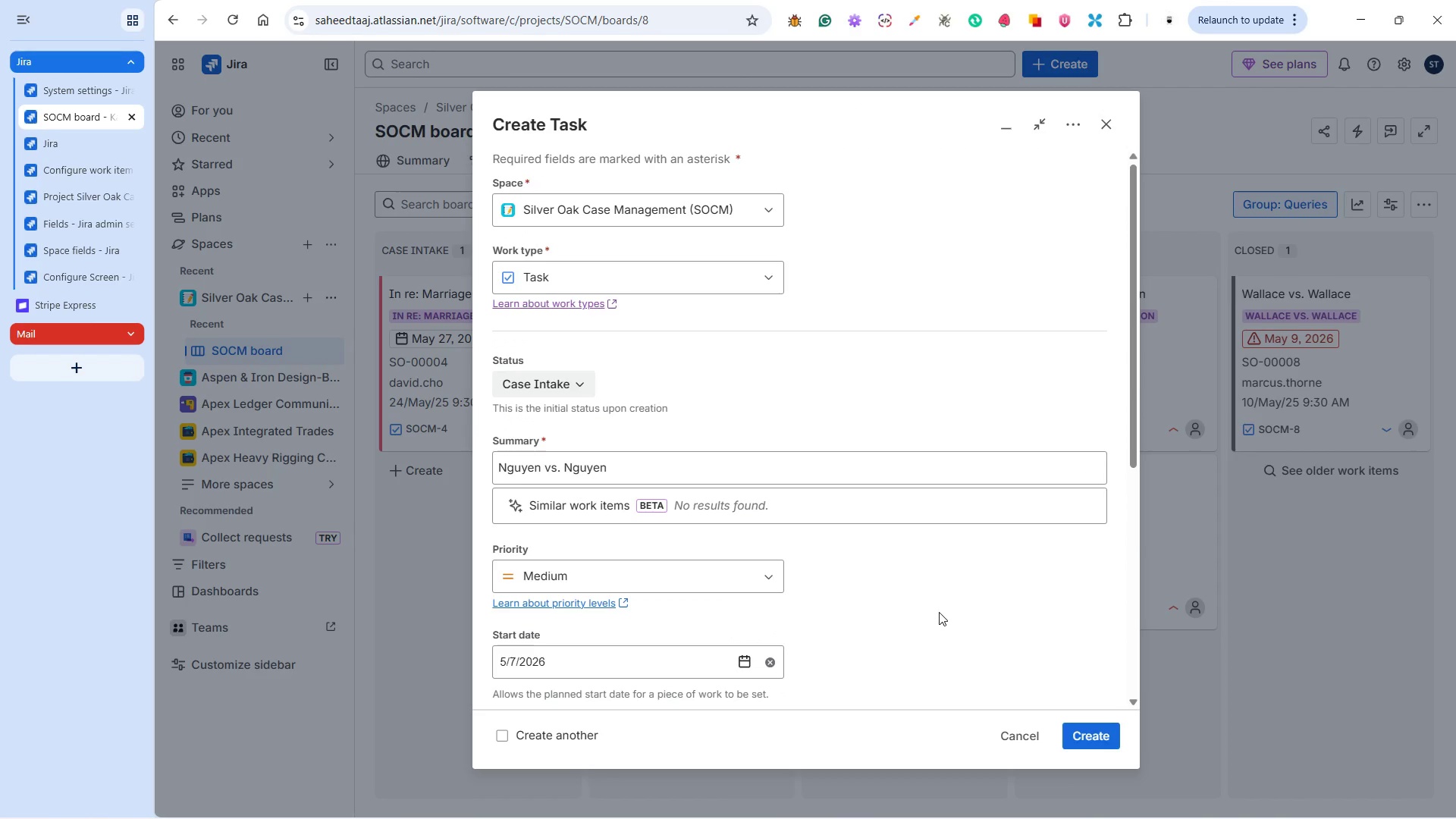 
scroll: coordinate [939, 611], scroll_direction: down, amount: 10.0
 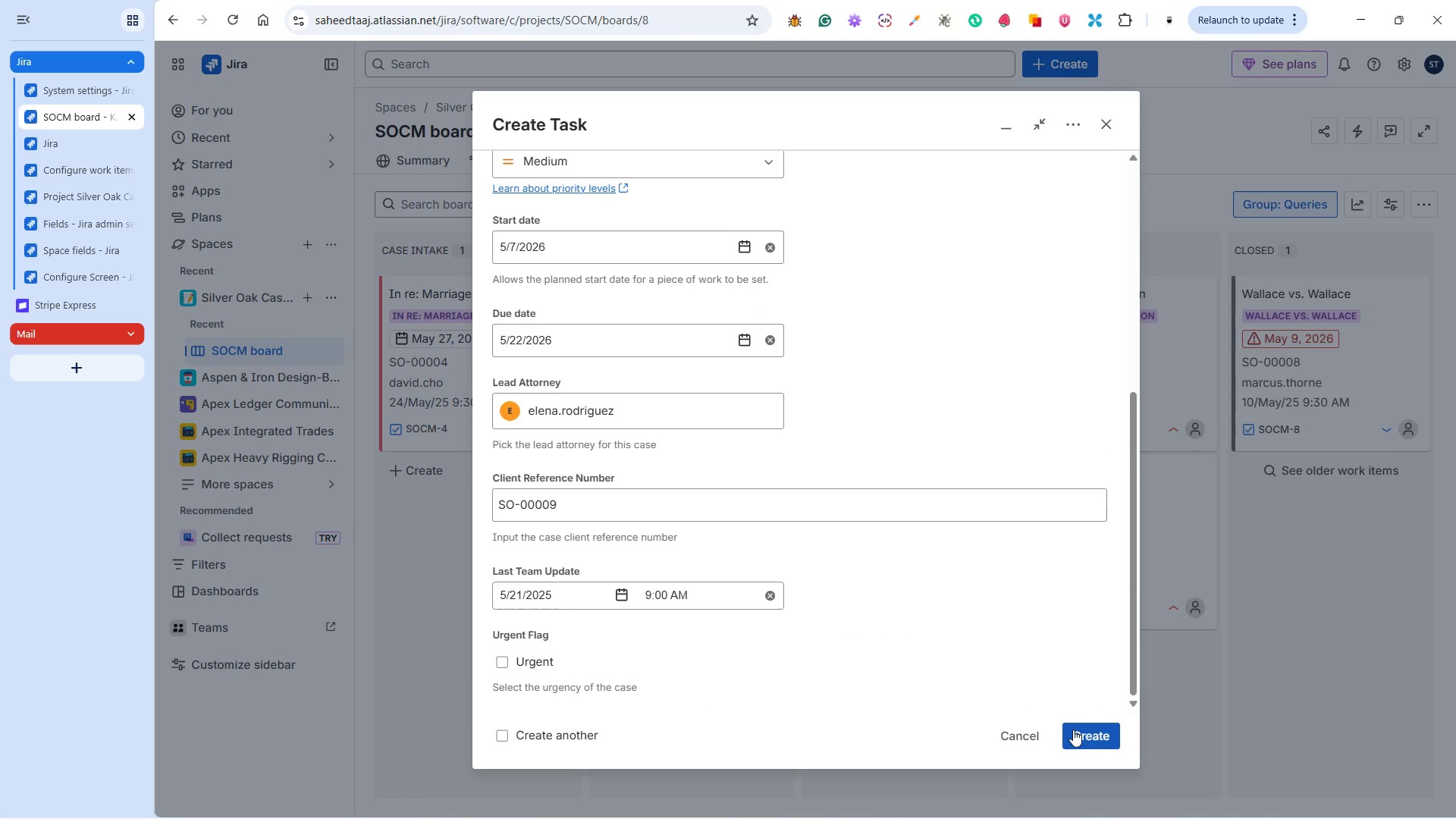 
left_click([1073, 730])
 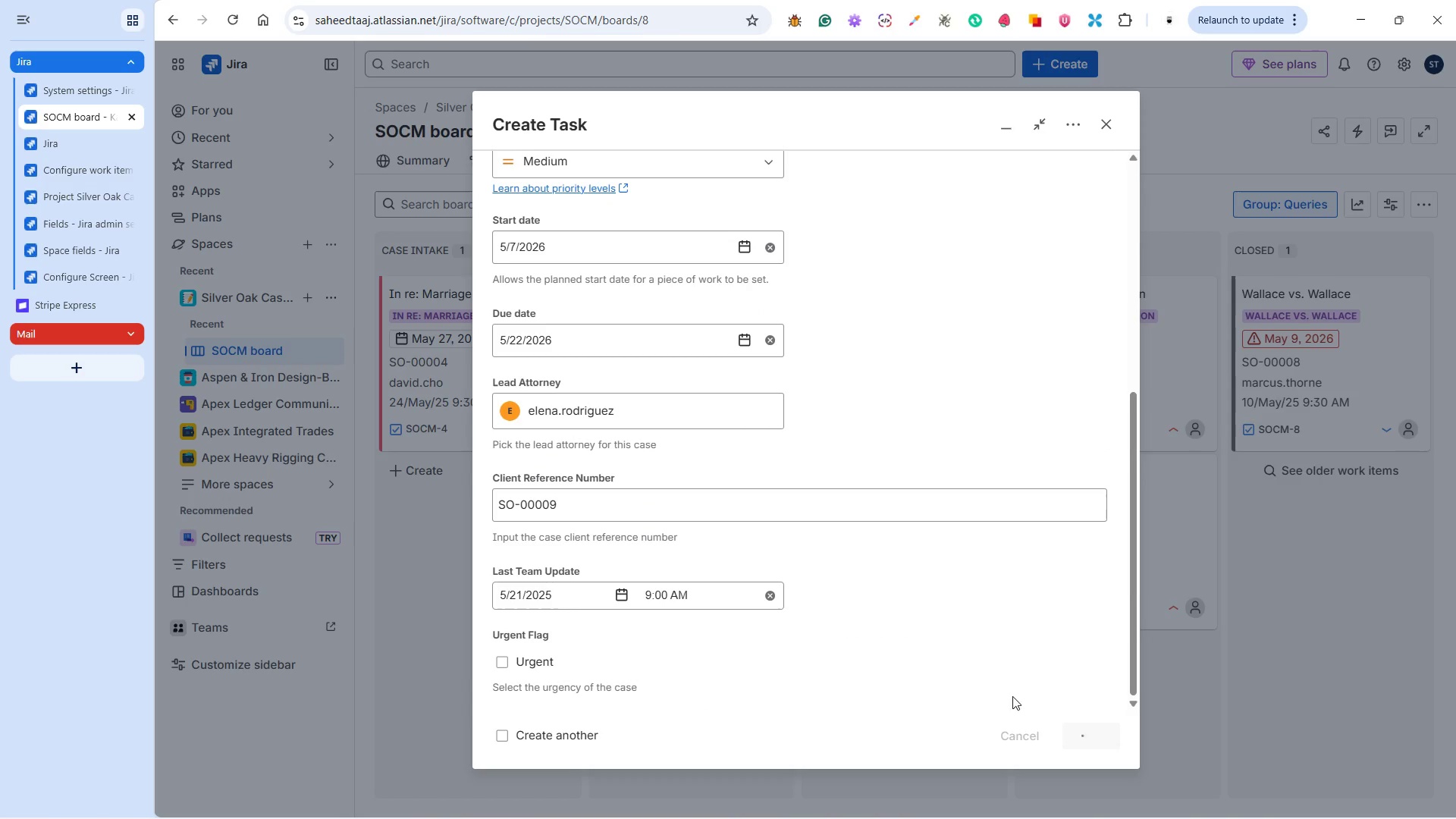 
key(Alt+Tab)
 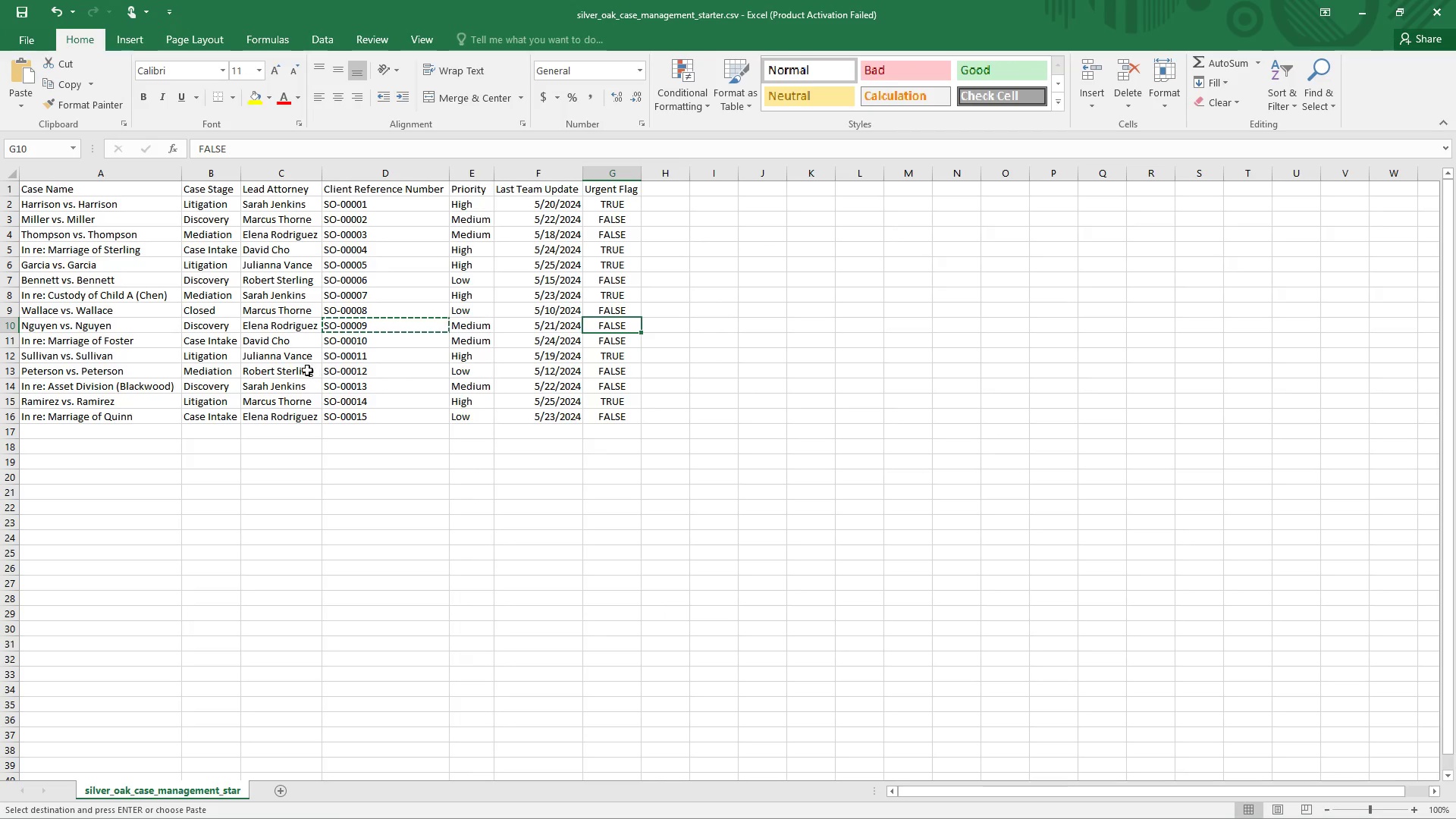 
key(Alt+Tab)
 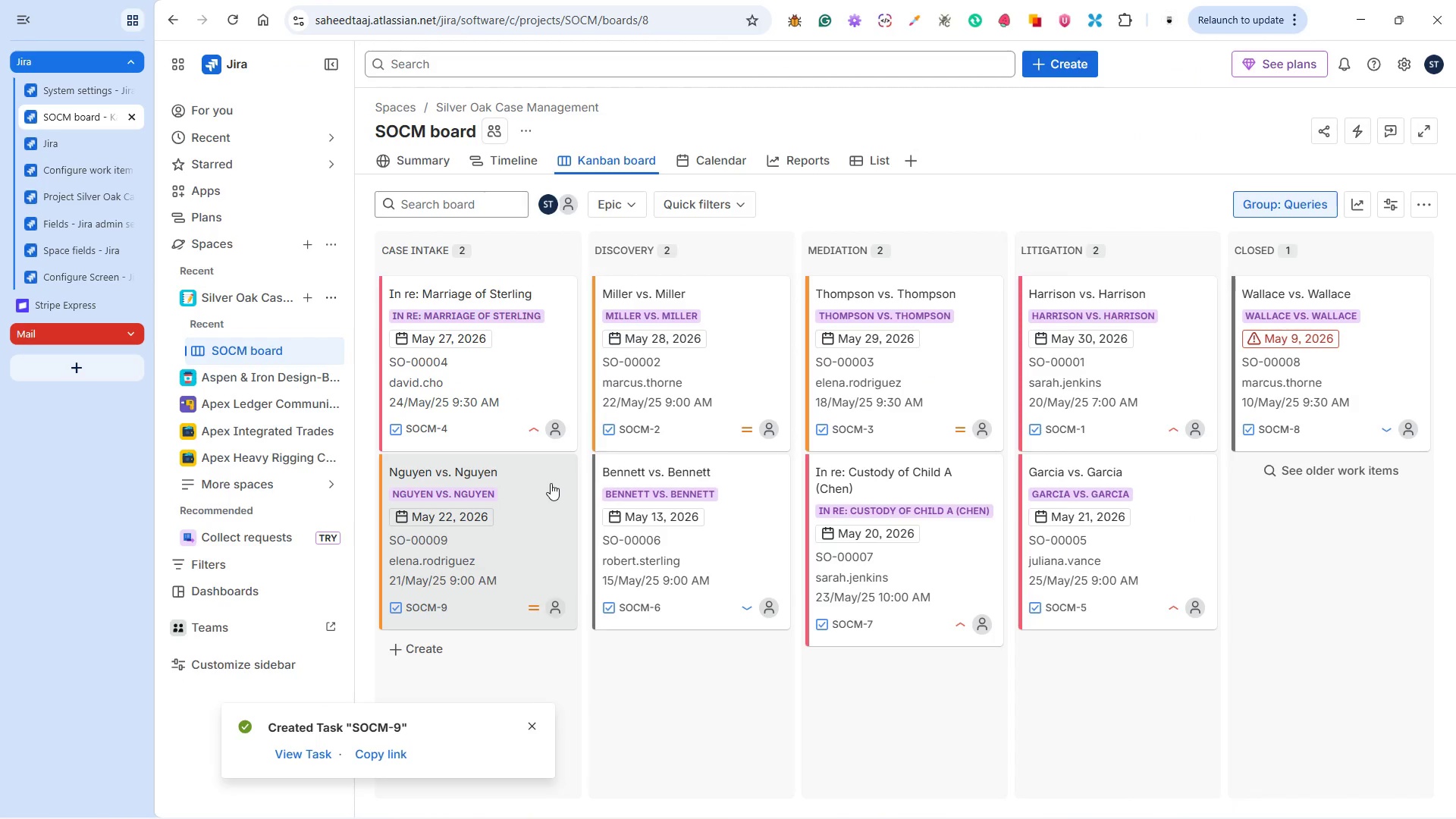 
left_click([554, 473])
 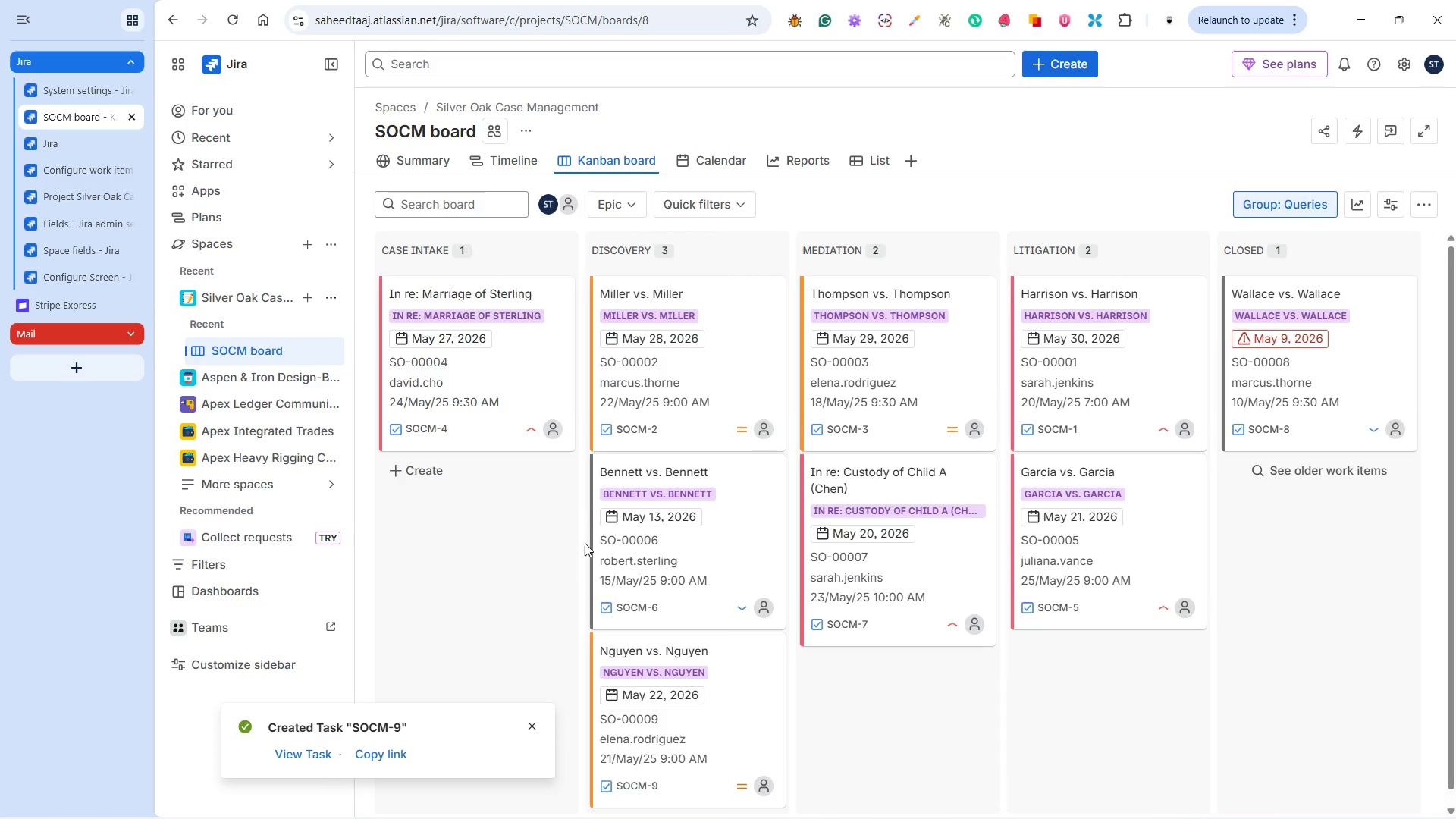 
scroll: coordinate [691, 626], scroll_direction: down, amount: 3.0
 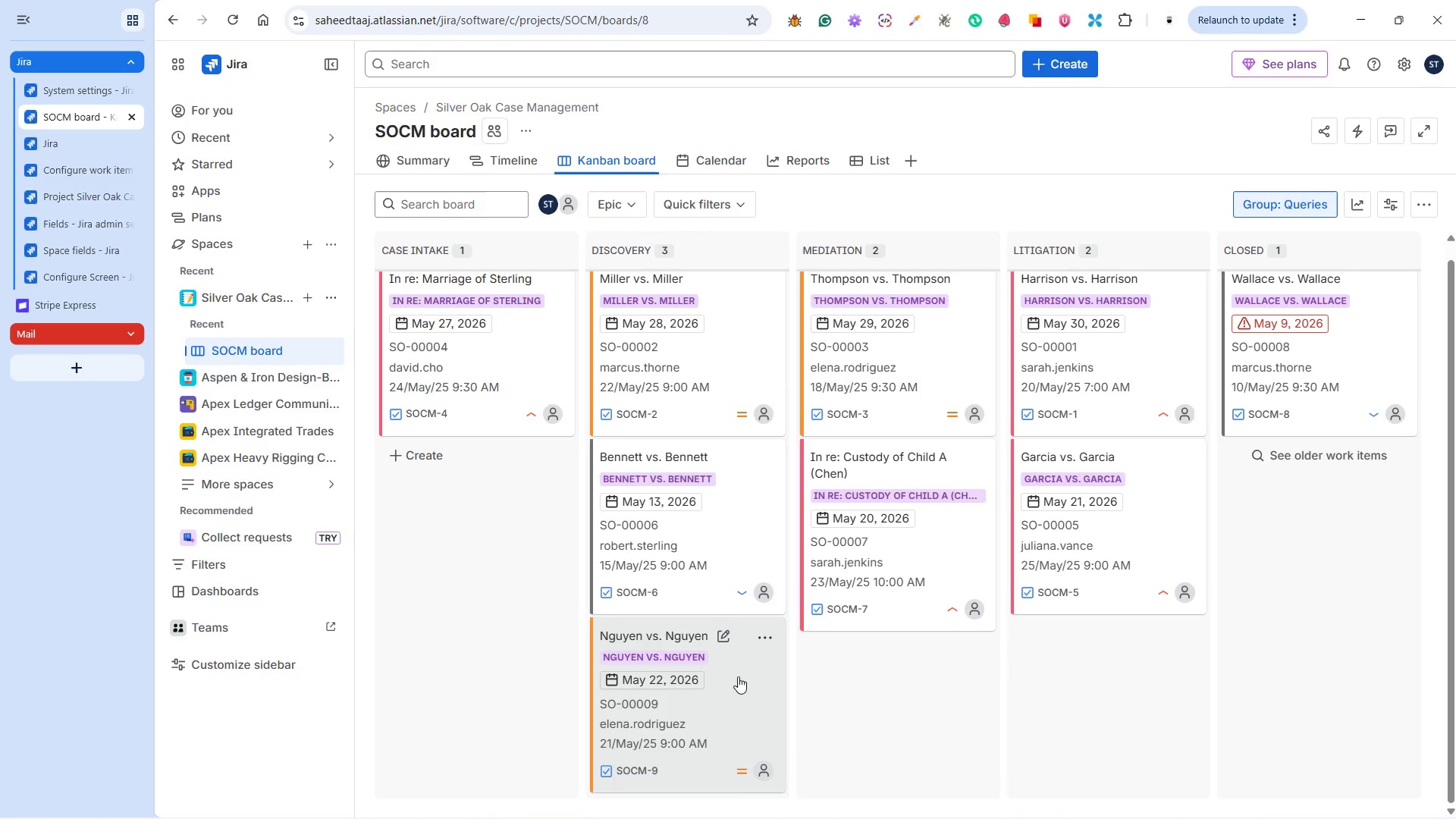 
wait(6.26)
 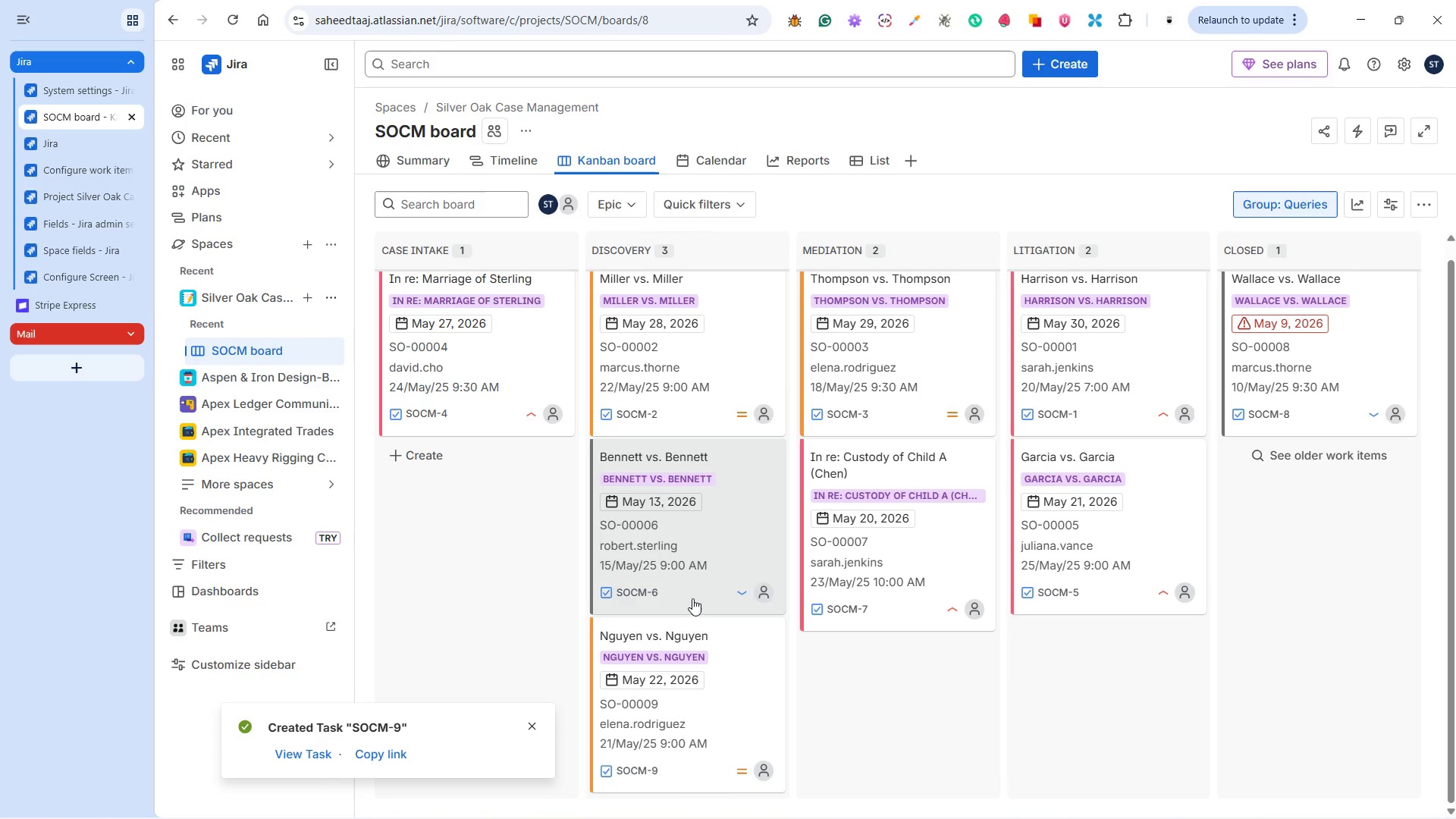 
key(Alt+Tab)
 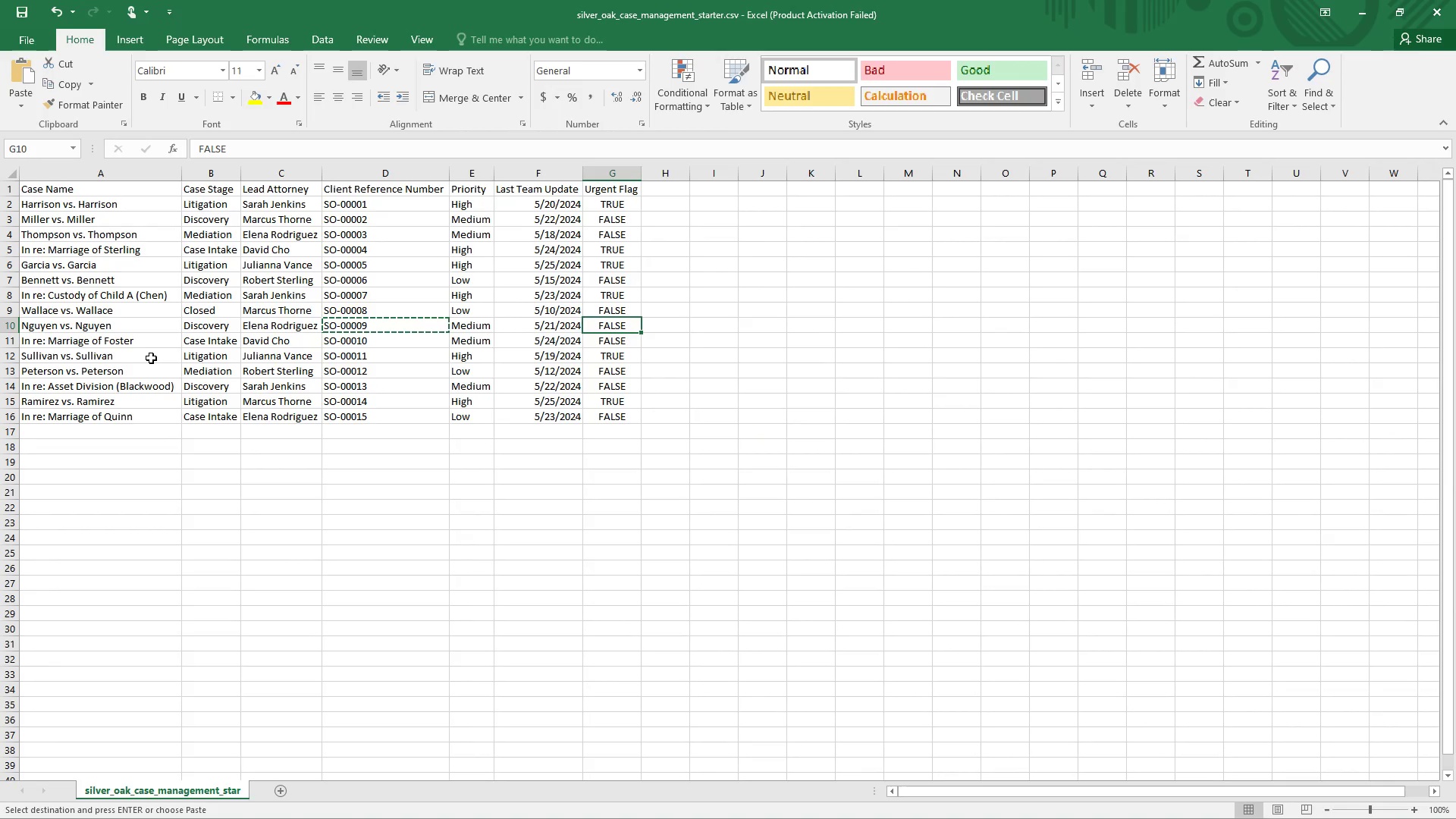 
left_click([138, 349])
 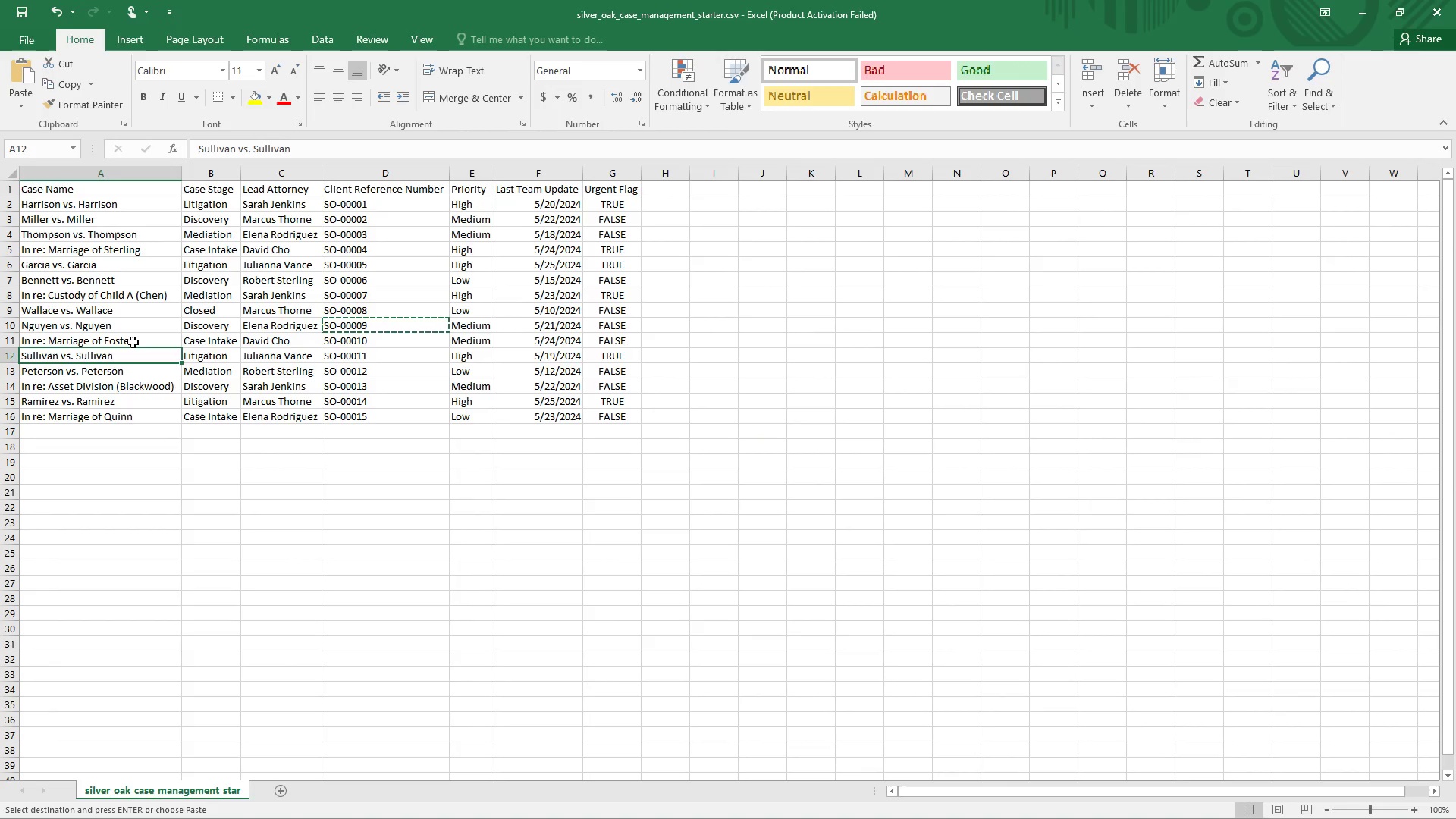 
left_click([133, 342])
 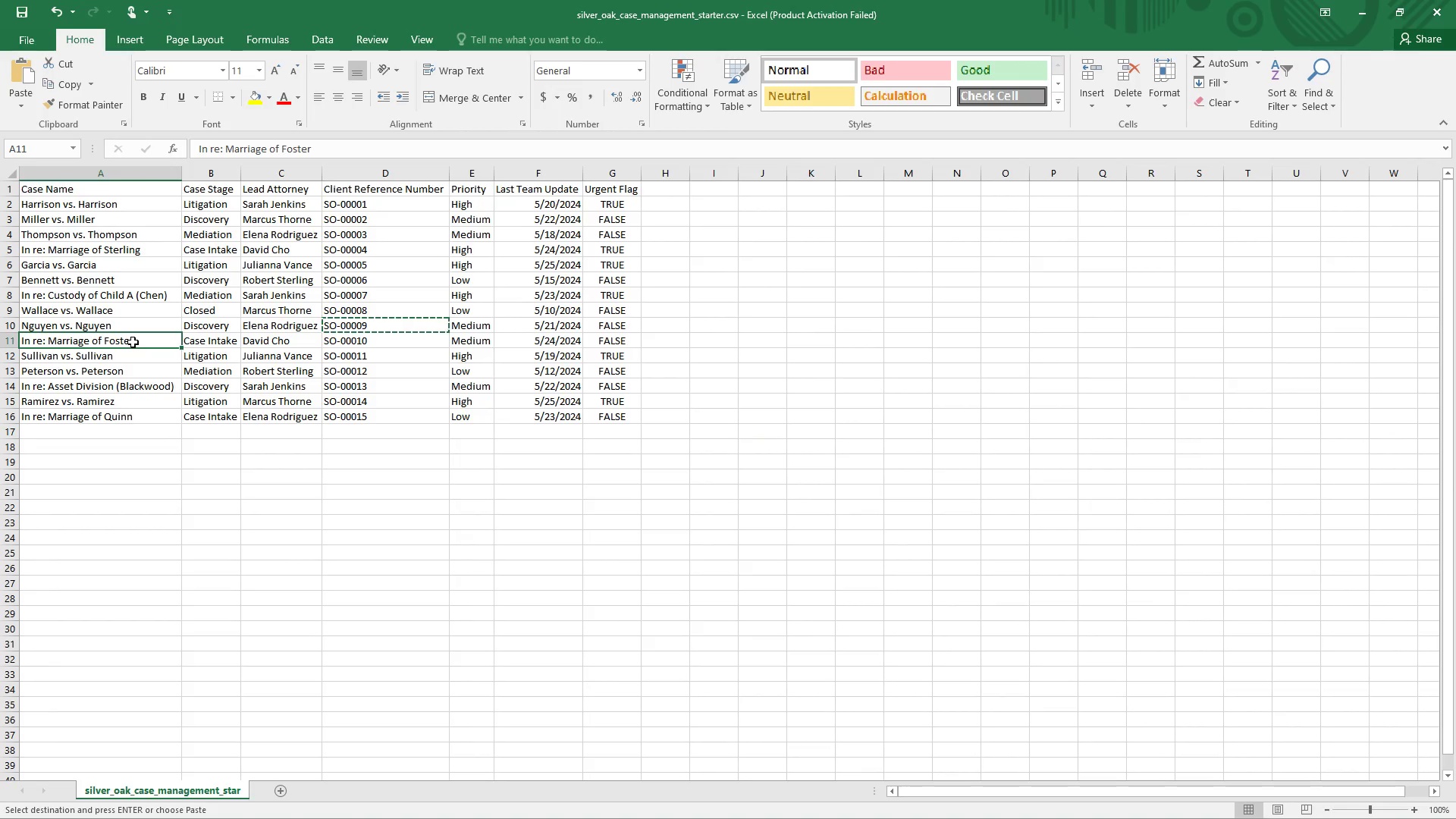 
key(Control+C)
 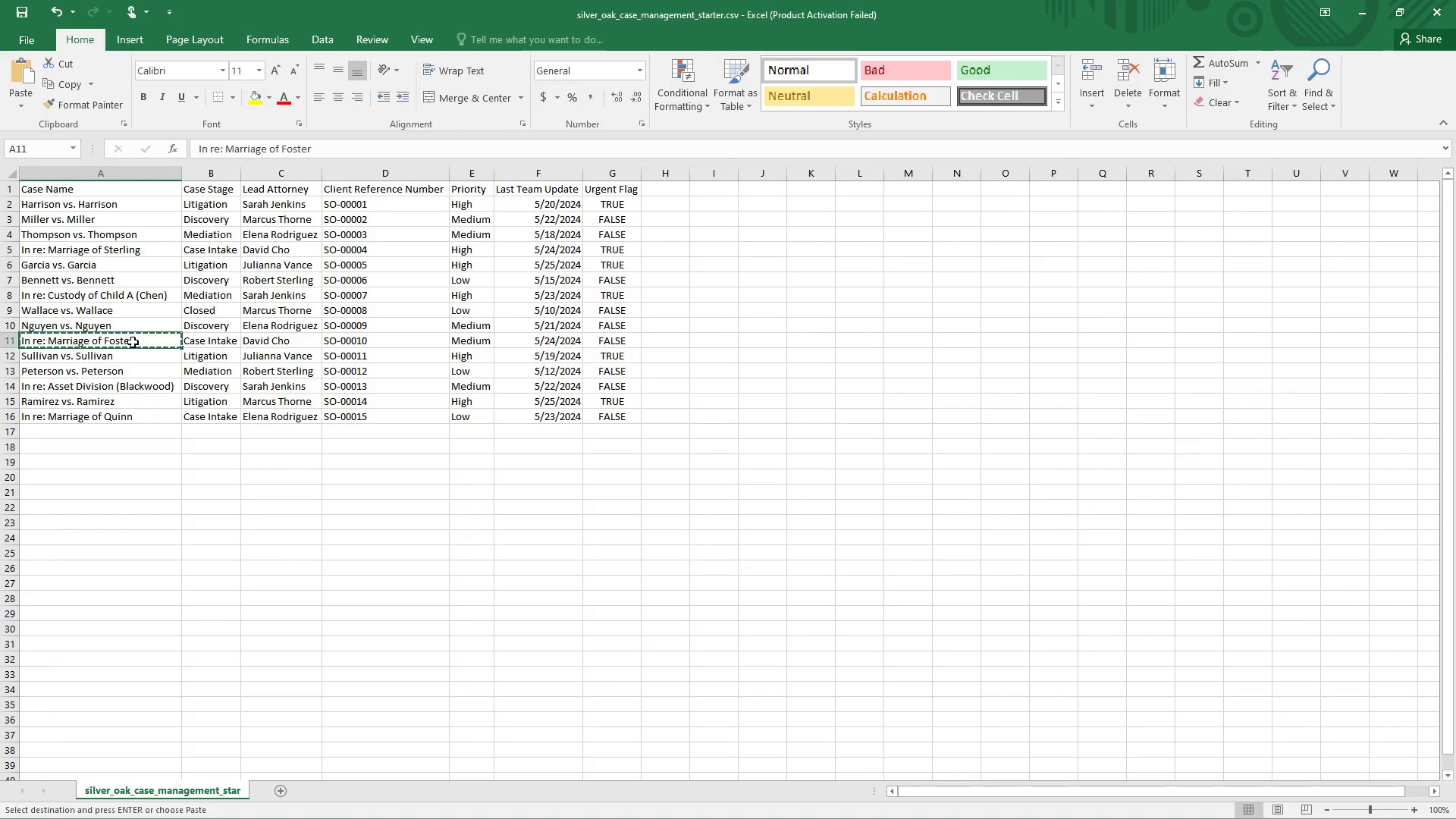 
key(Alt+Tab)
 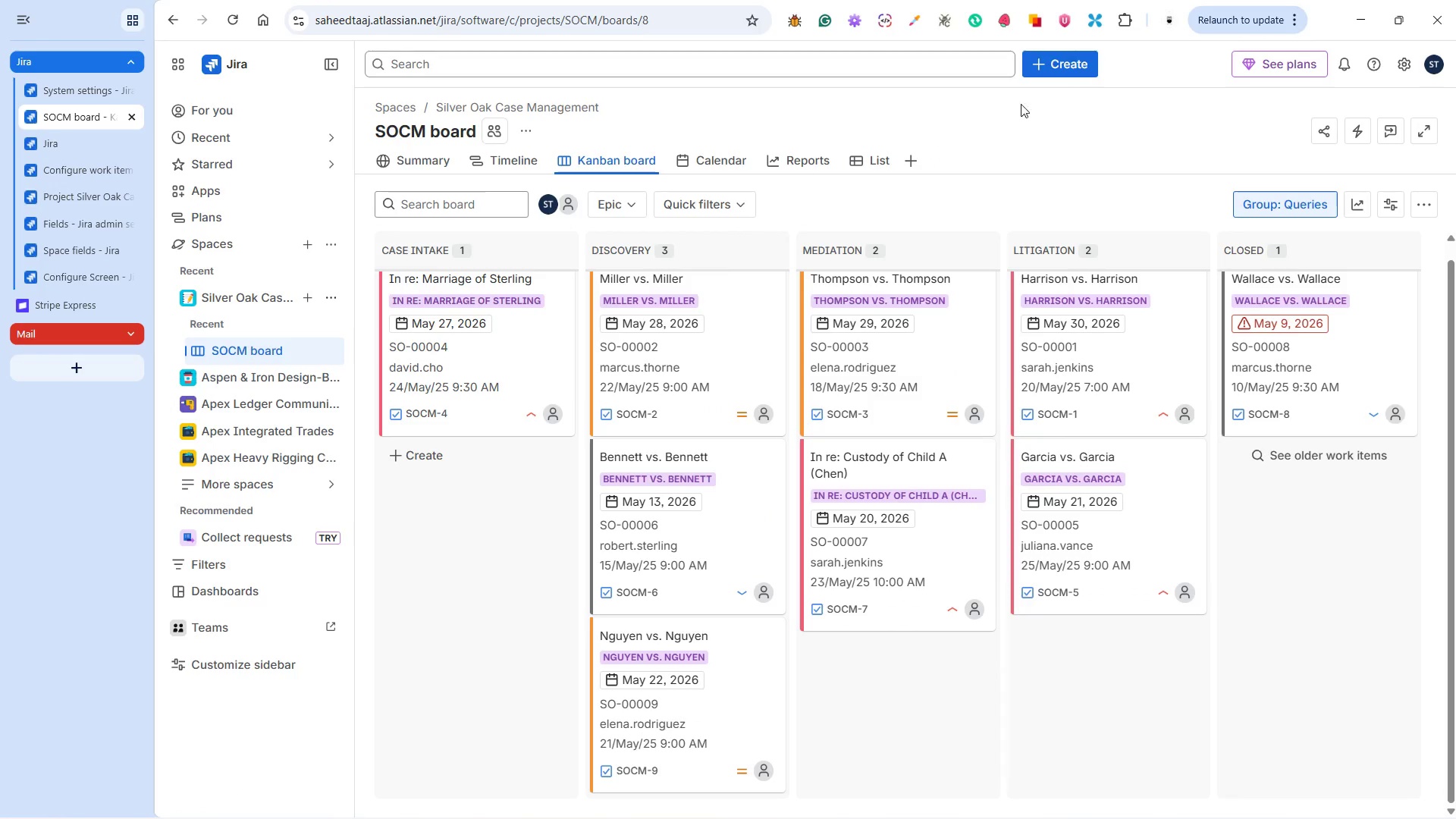 
left_click([1062, 60])
 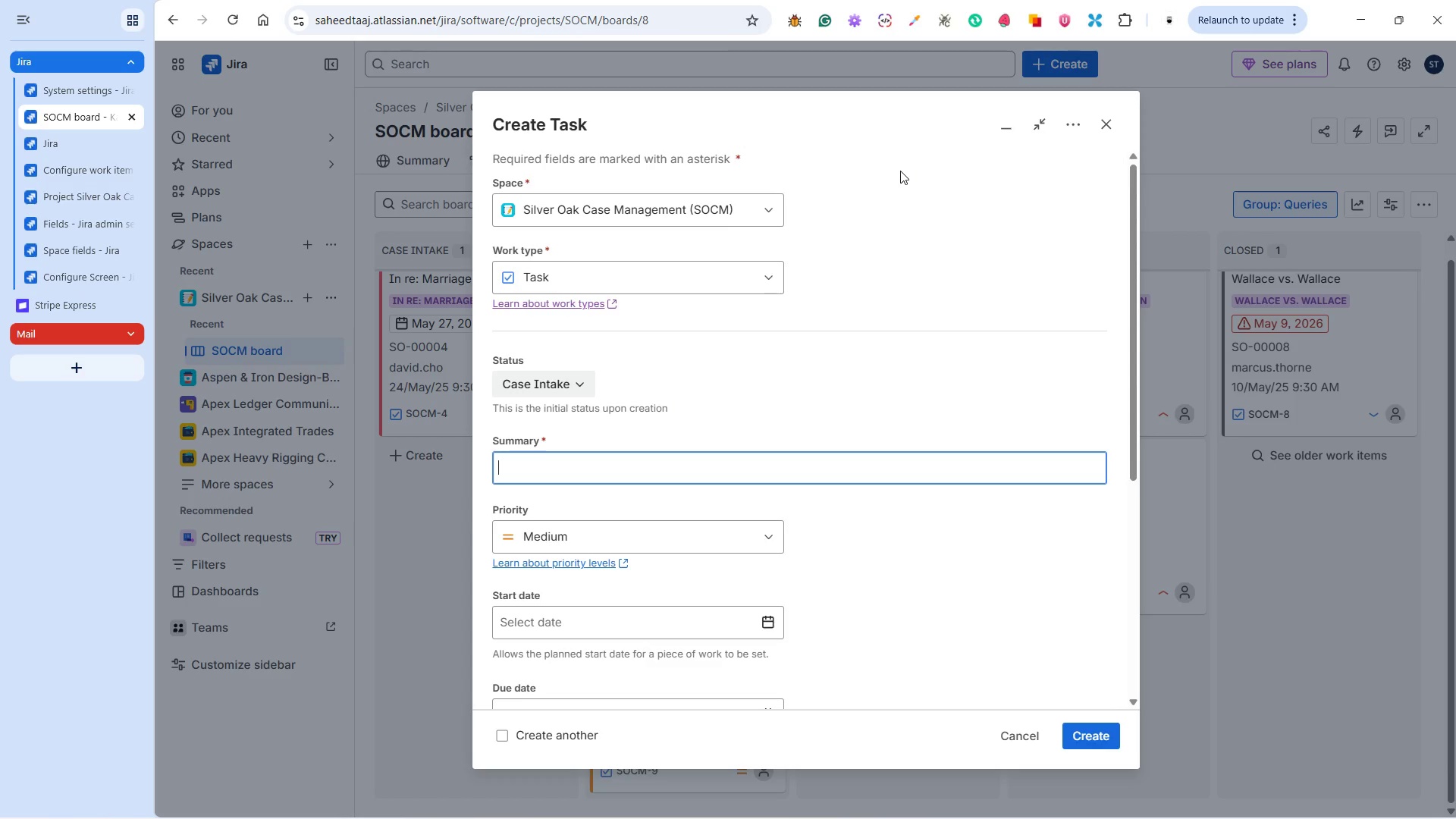 
wait(13.95)
 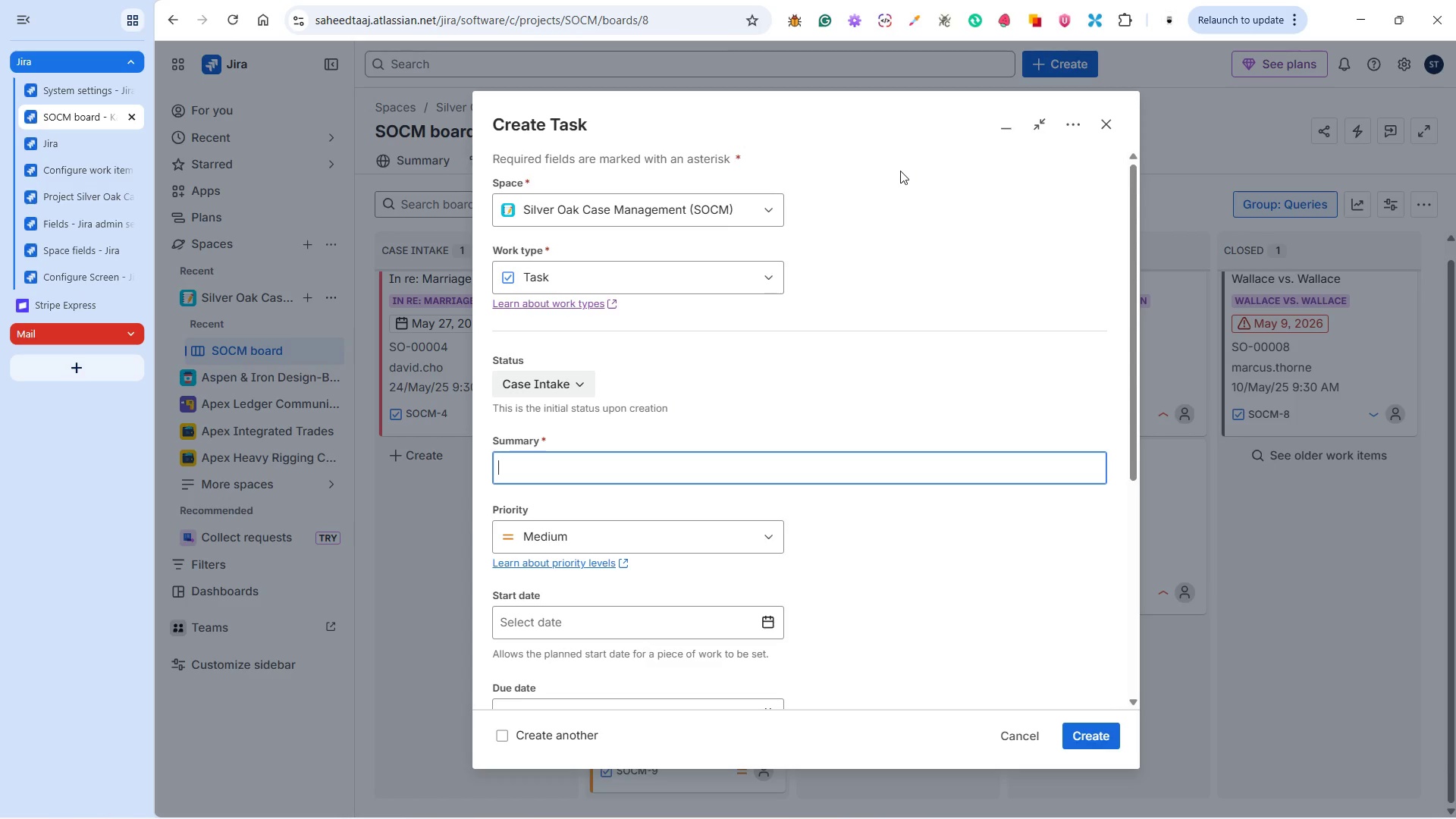 
hold_key(key=Q, duration=1.16)
 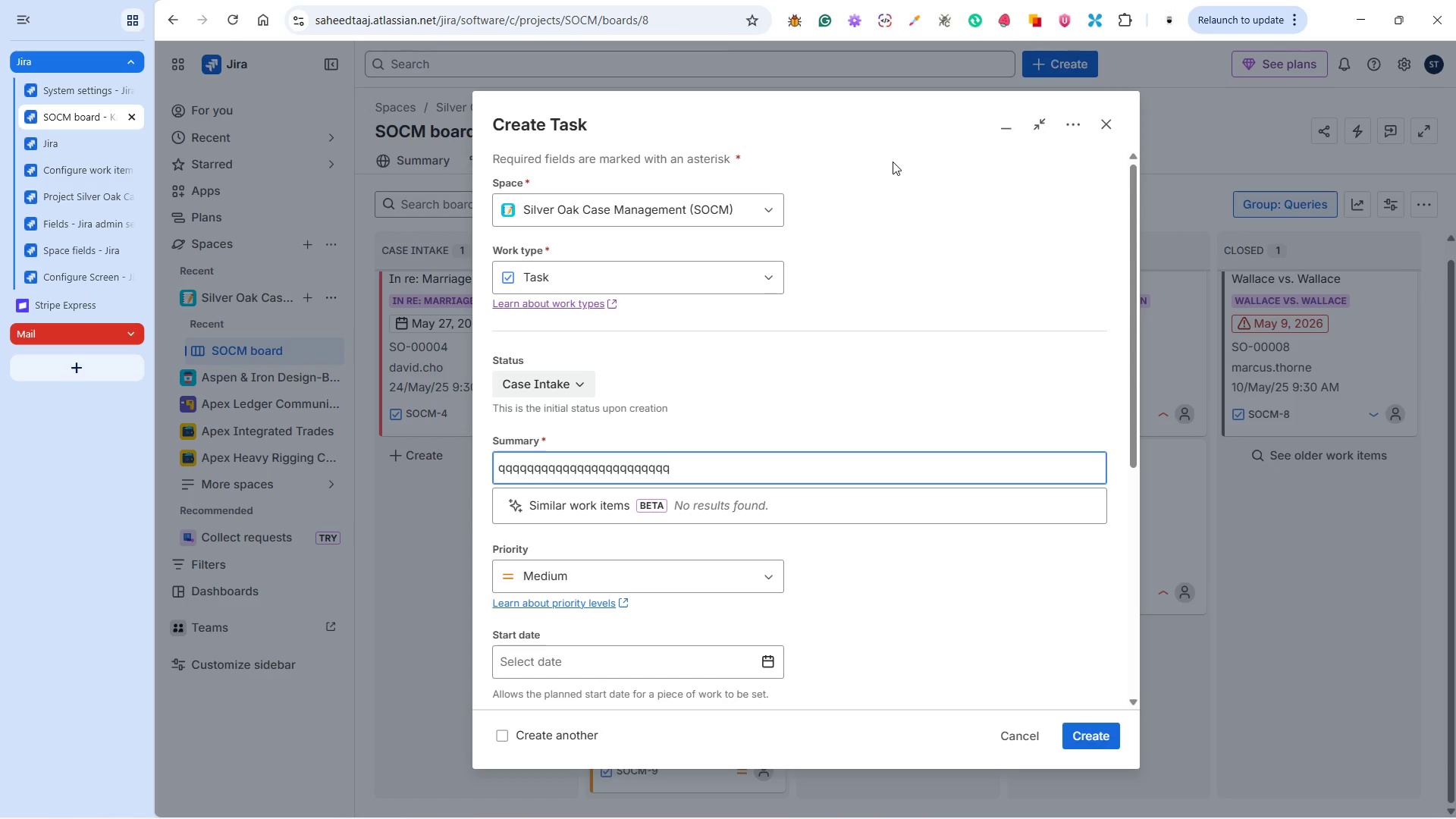 
wait(5.44)
 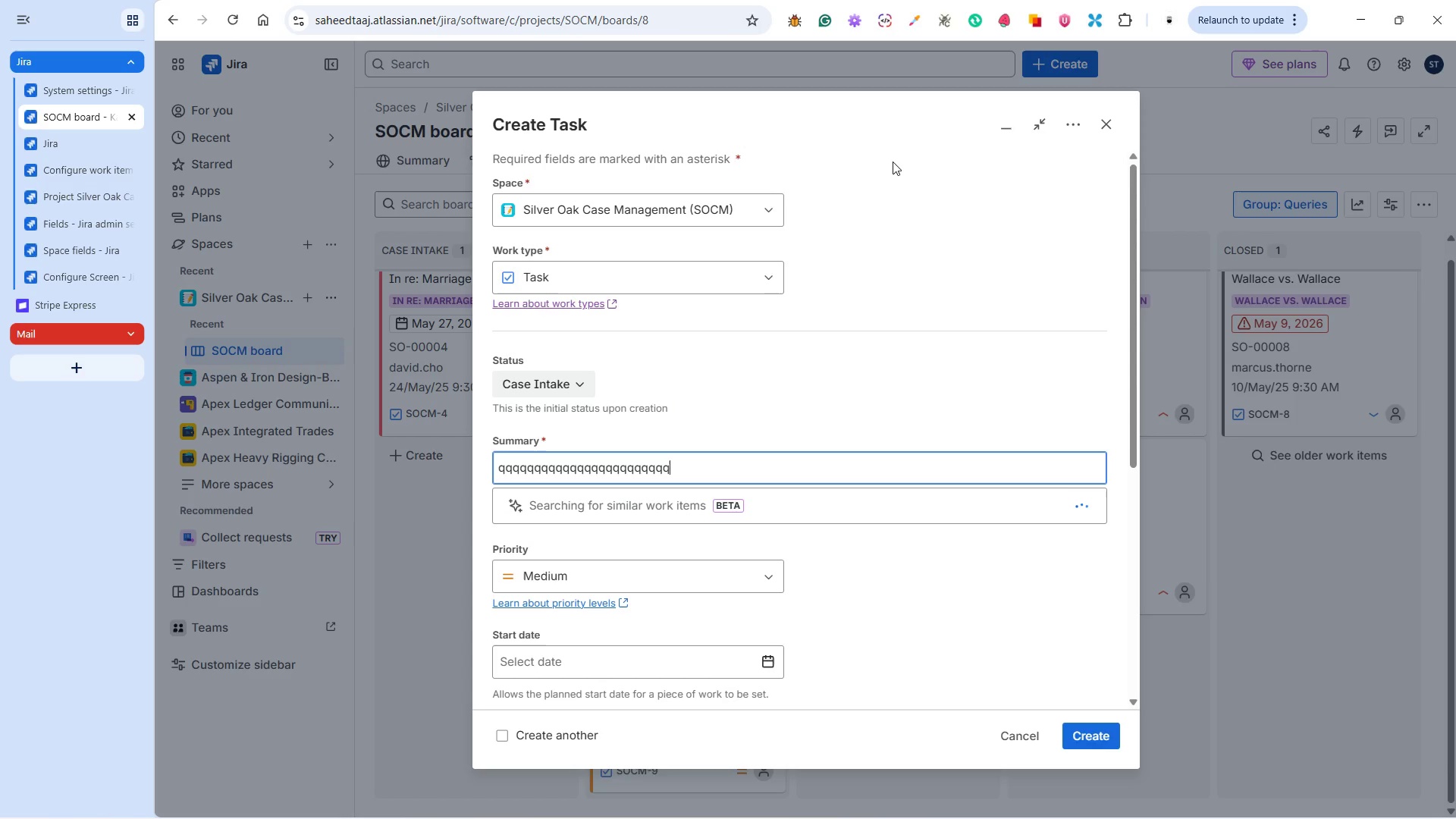 
key(Control+A)
 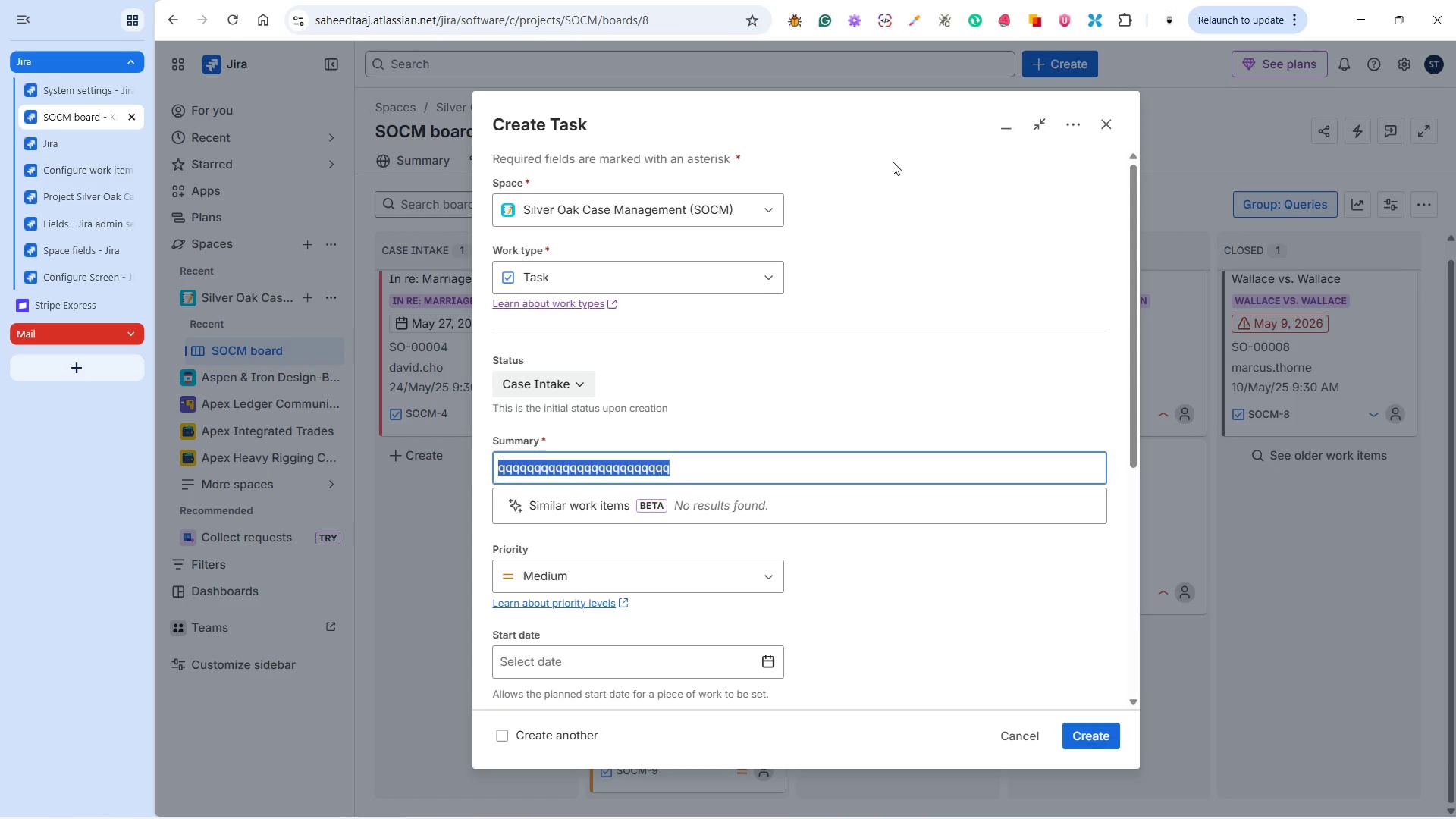 
key(Backspace)
 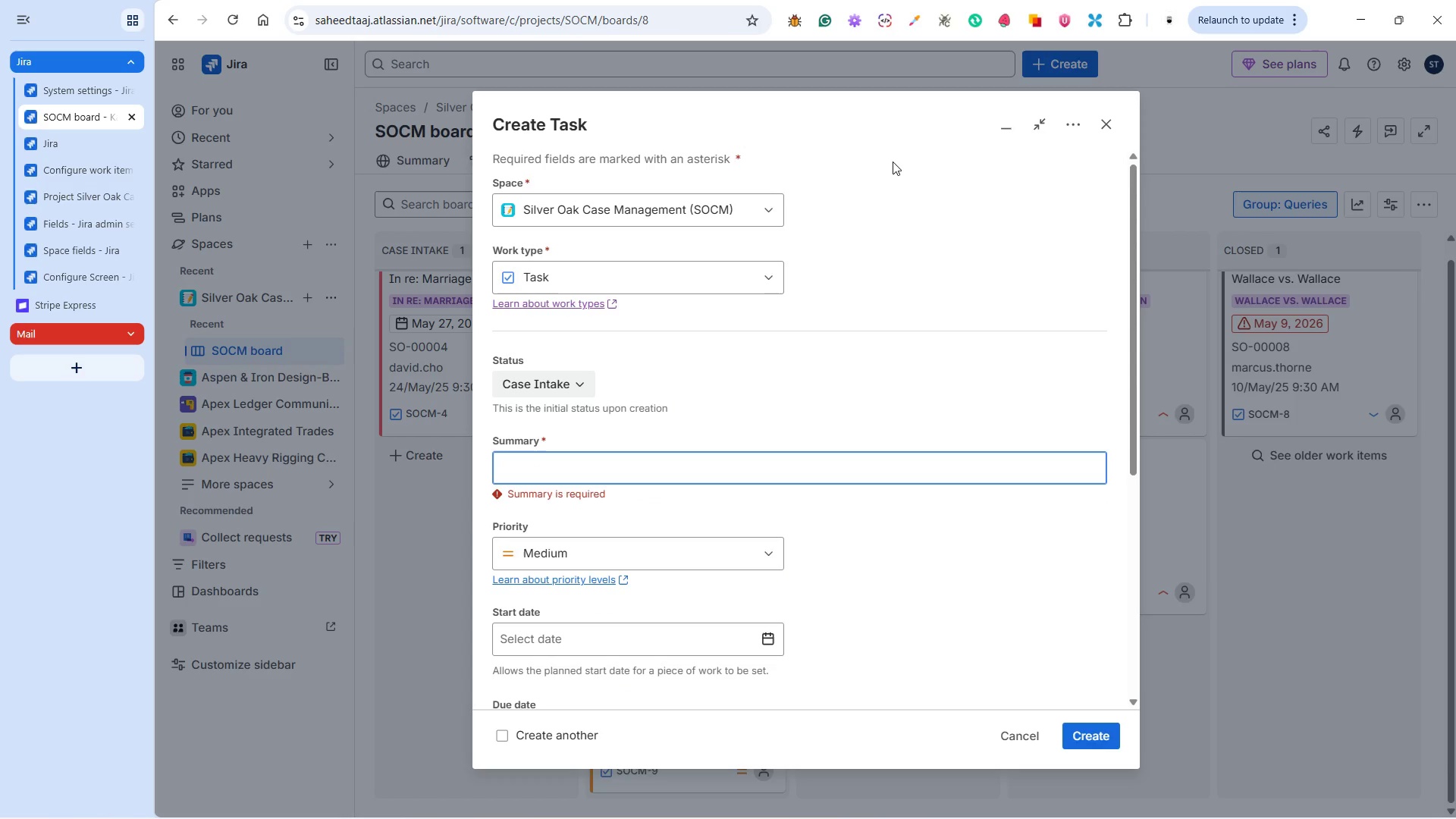 
key(Control+V)
 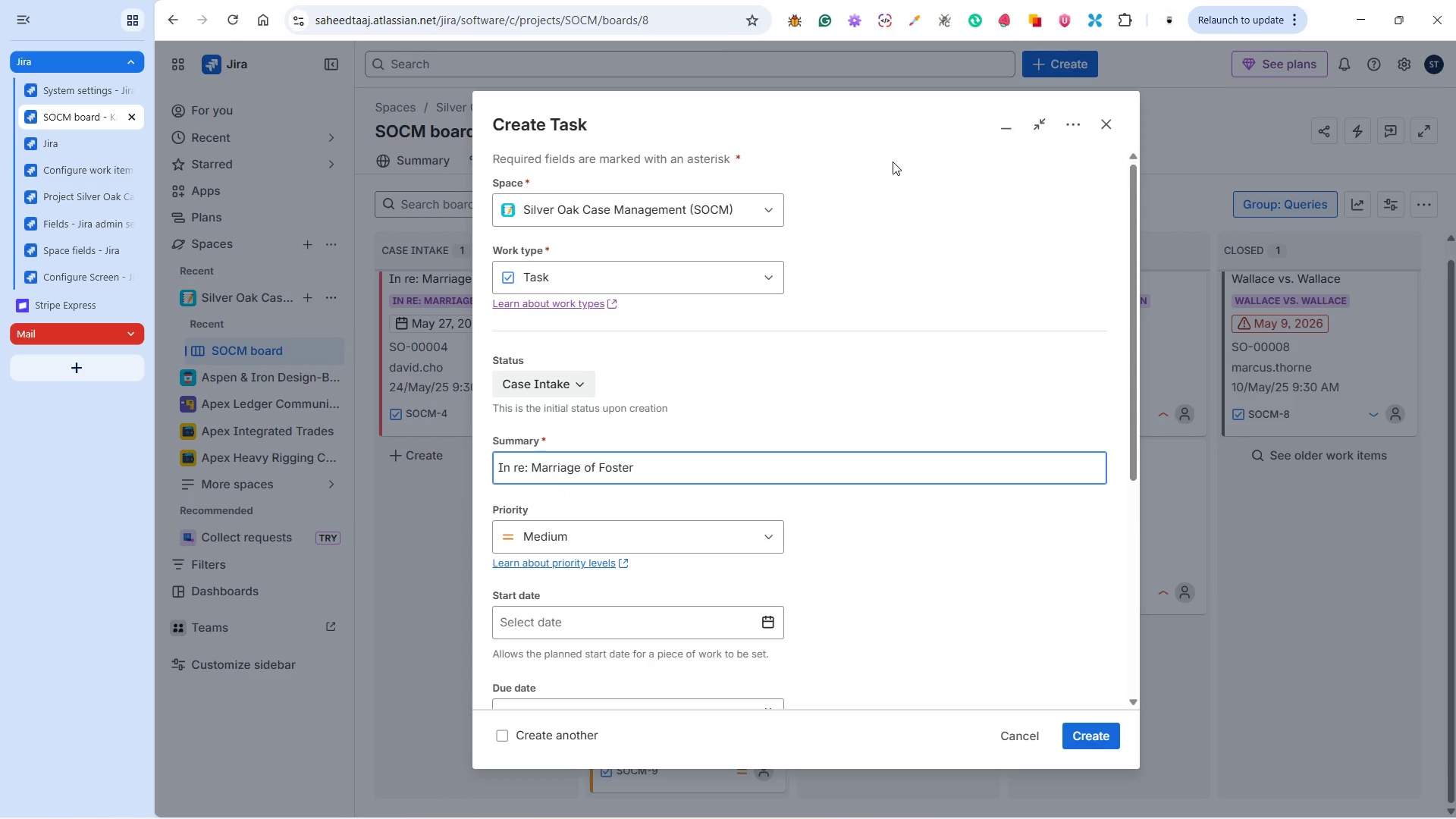 
key(Alt+Tab)
 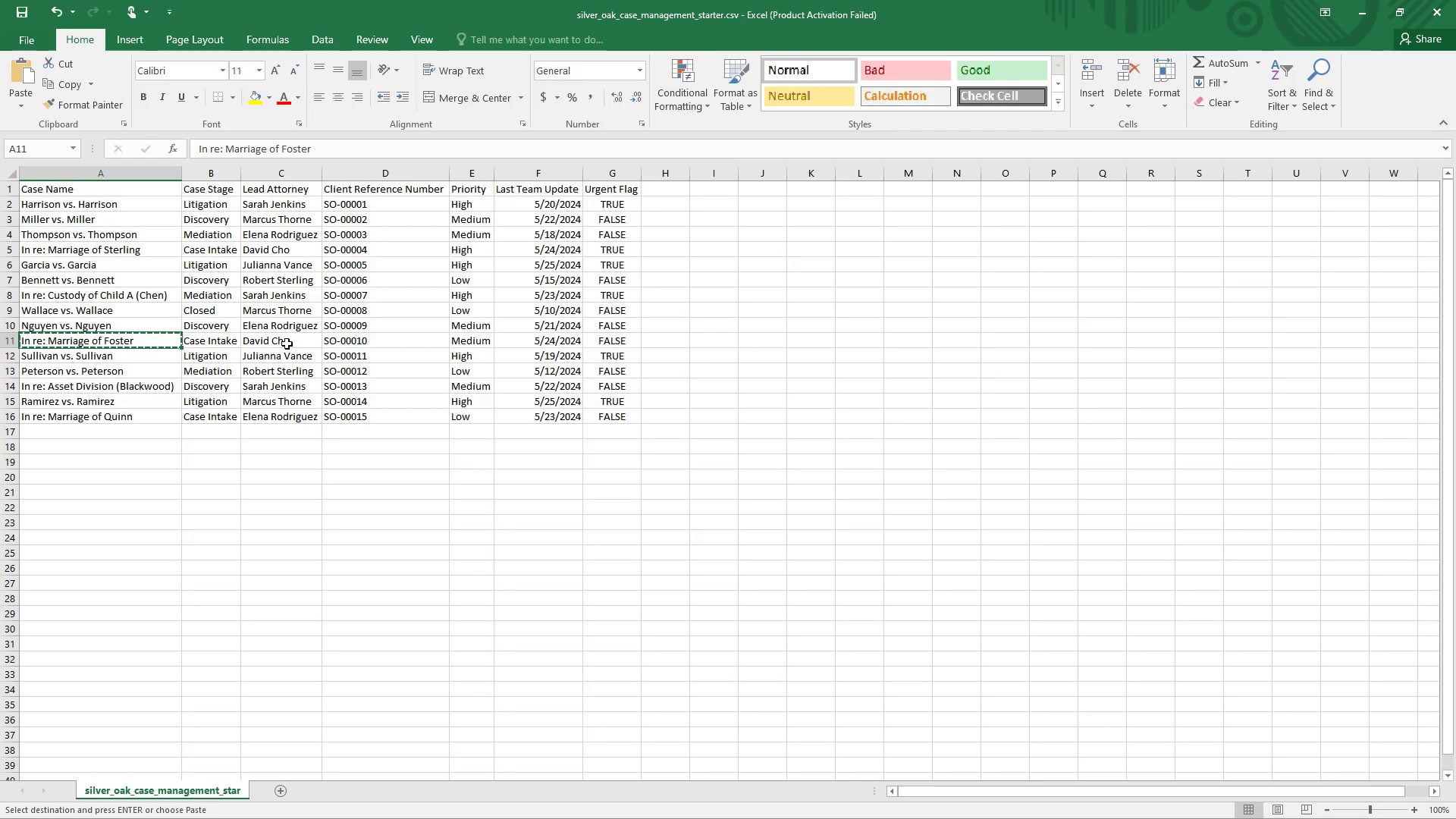 
left_click([334, 342])
 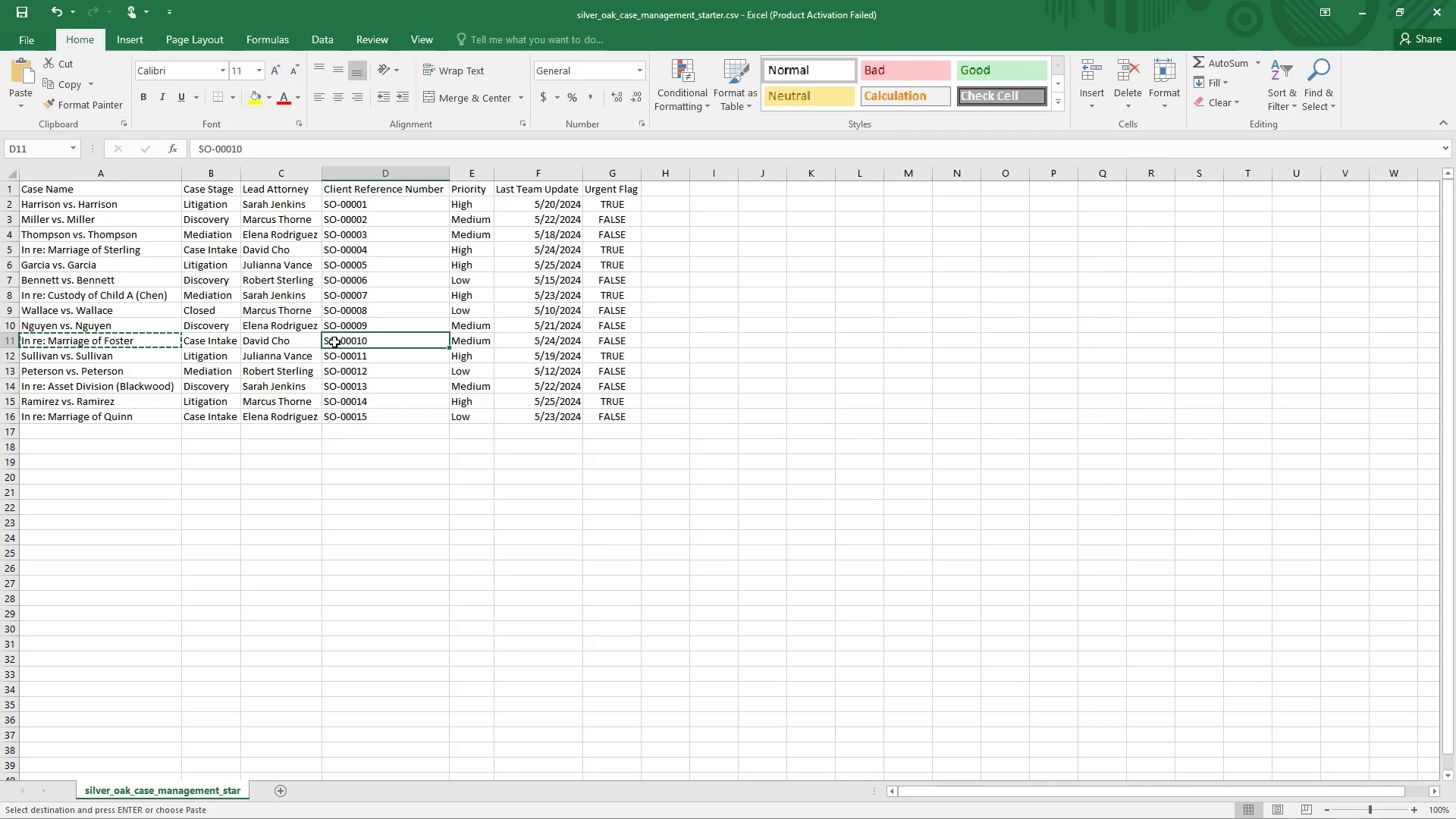 
key(Control+C)
 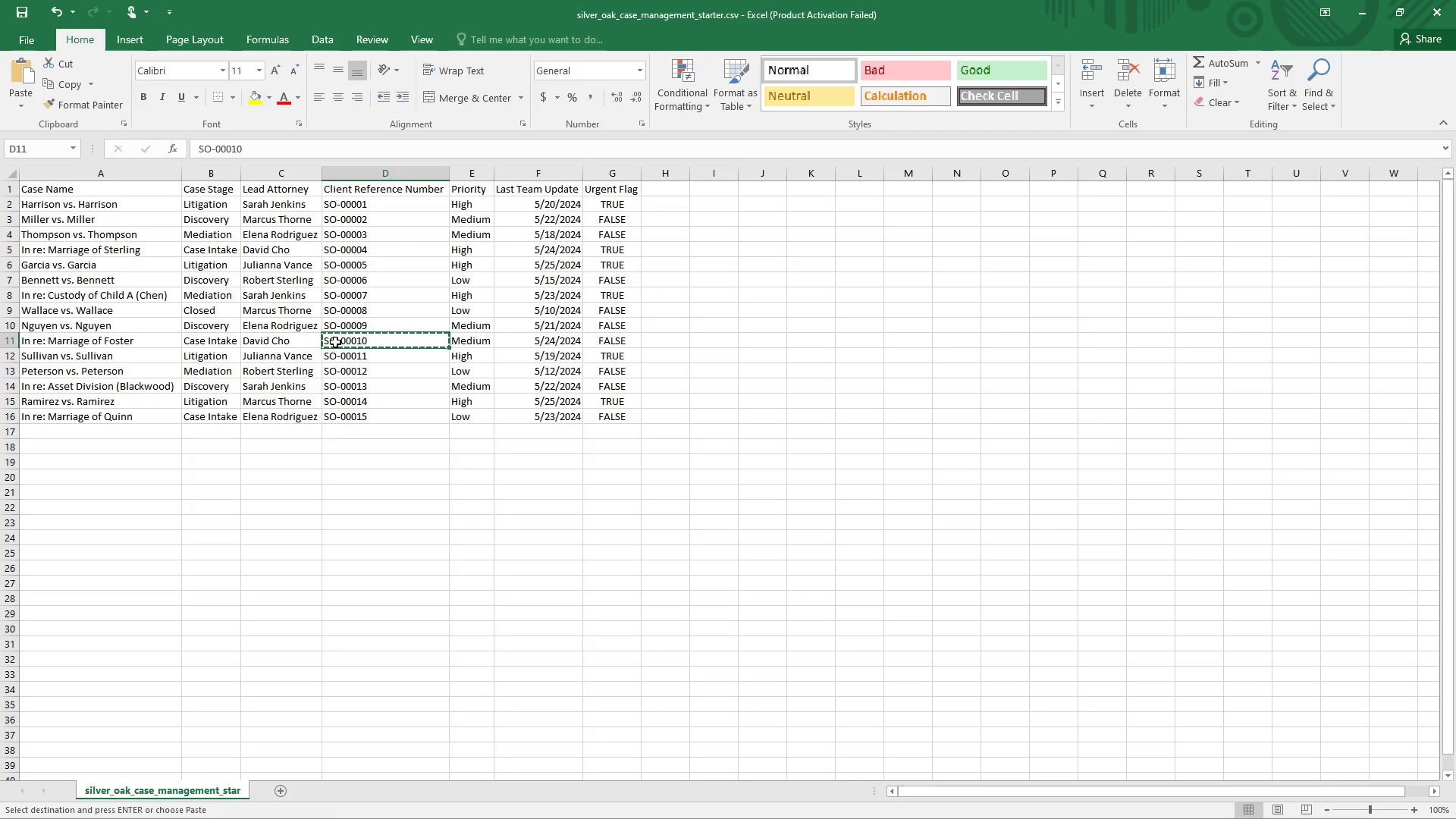 
key(Alt+Tab)
 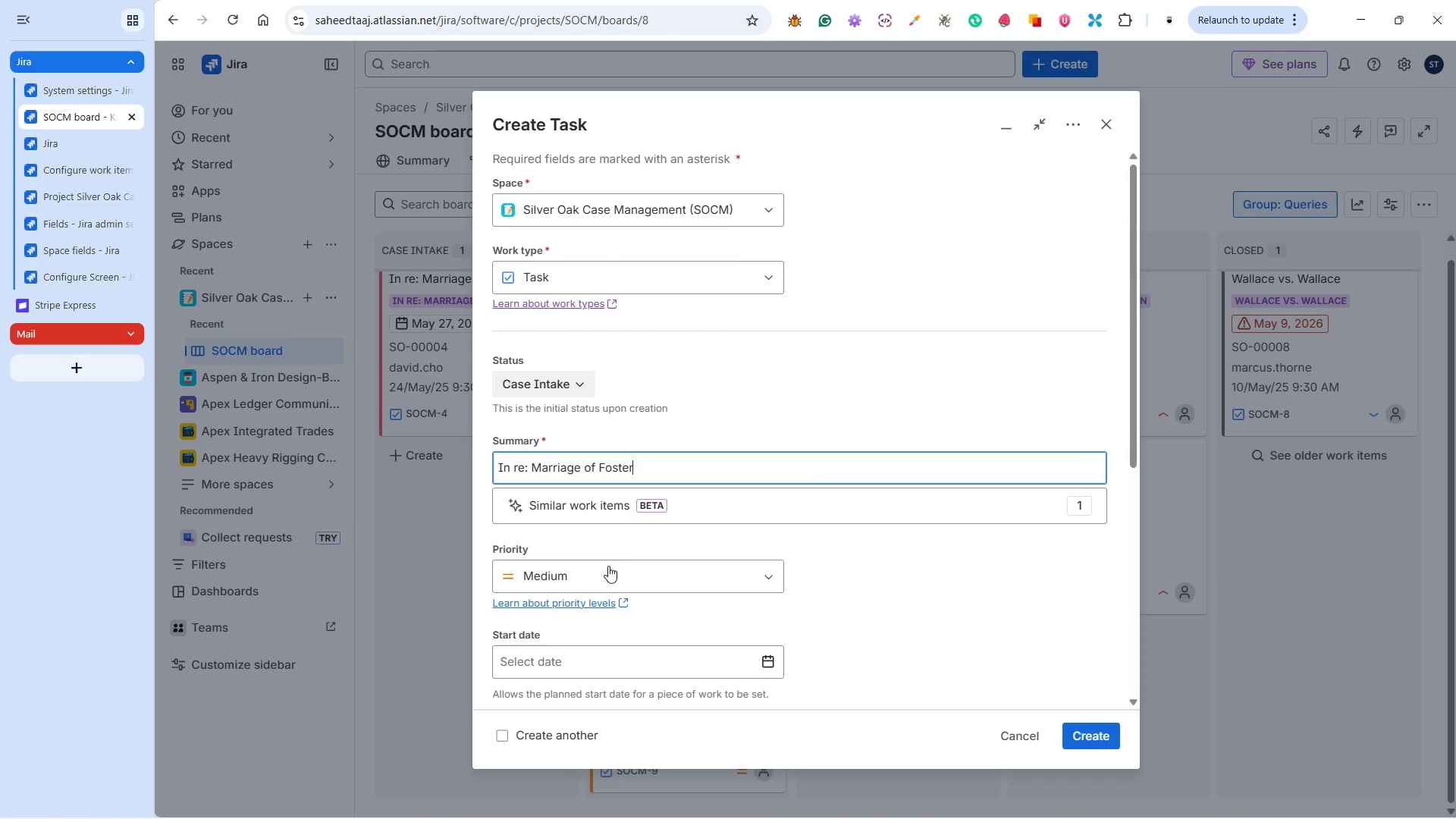 
key(Alt+Tab)
 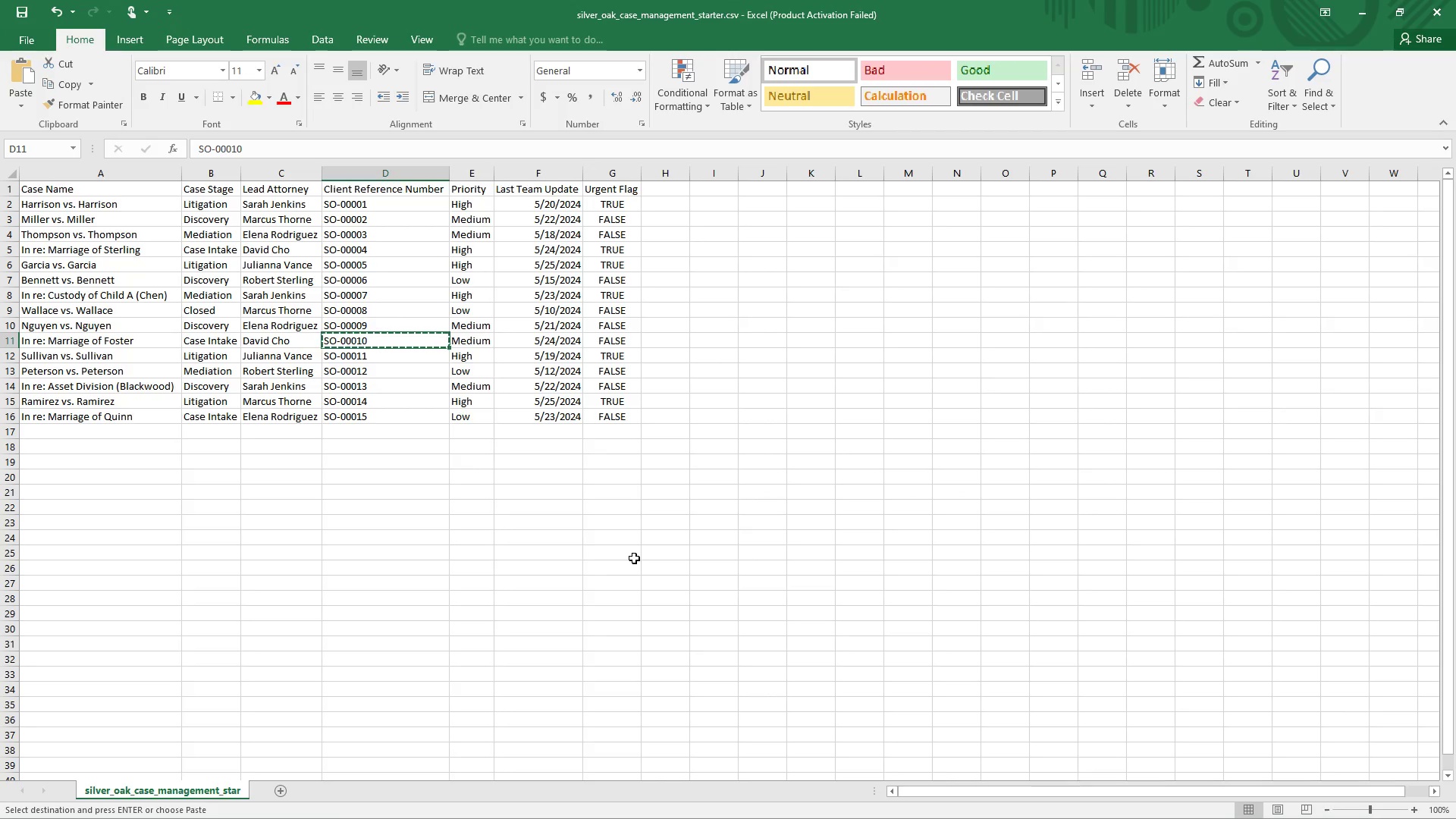 
key(Alt+Tab)
 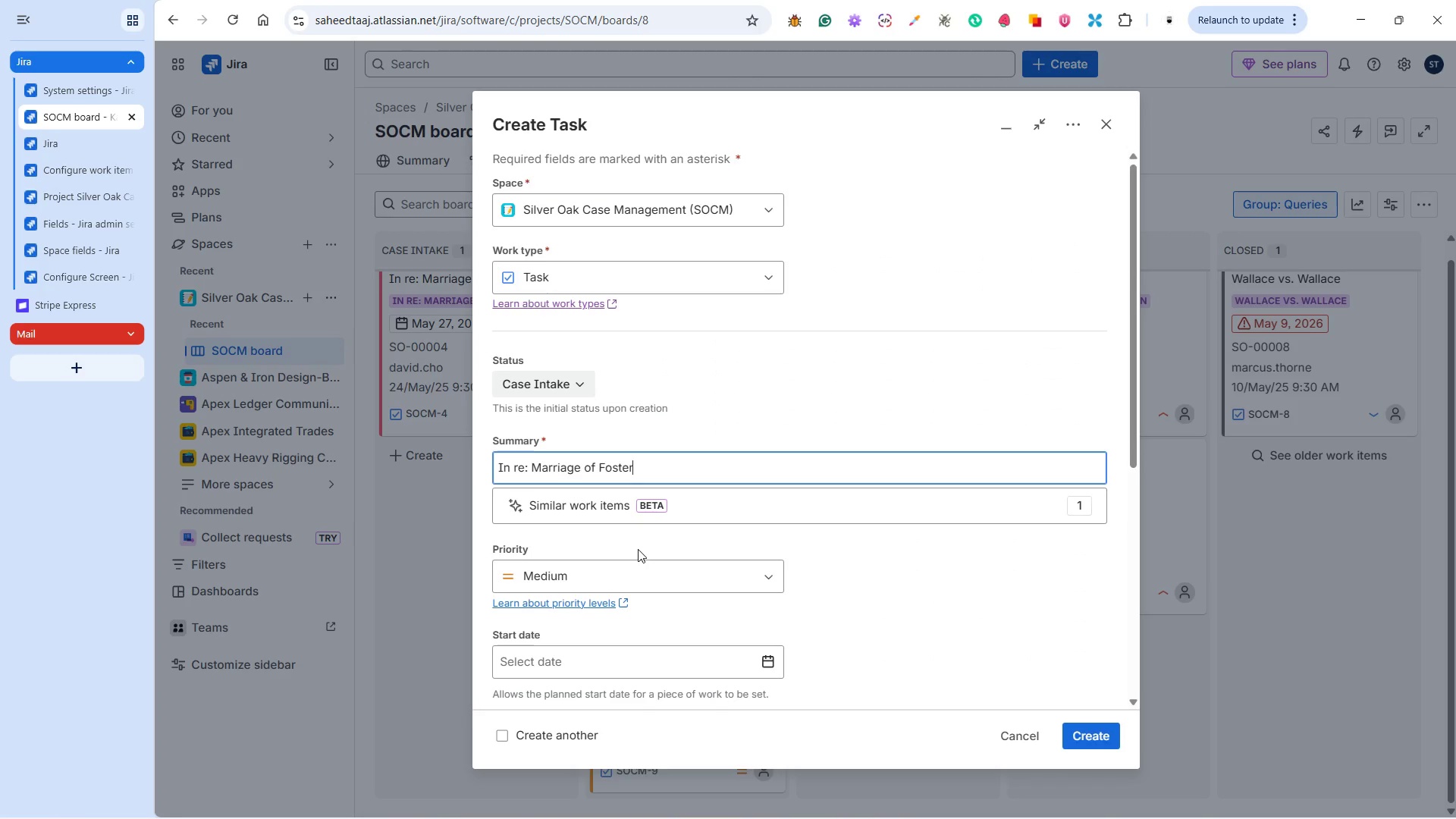 
scroll: coordinate [644, 545], scroll_direction: down, amount: 2.0
 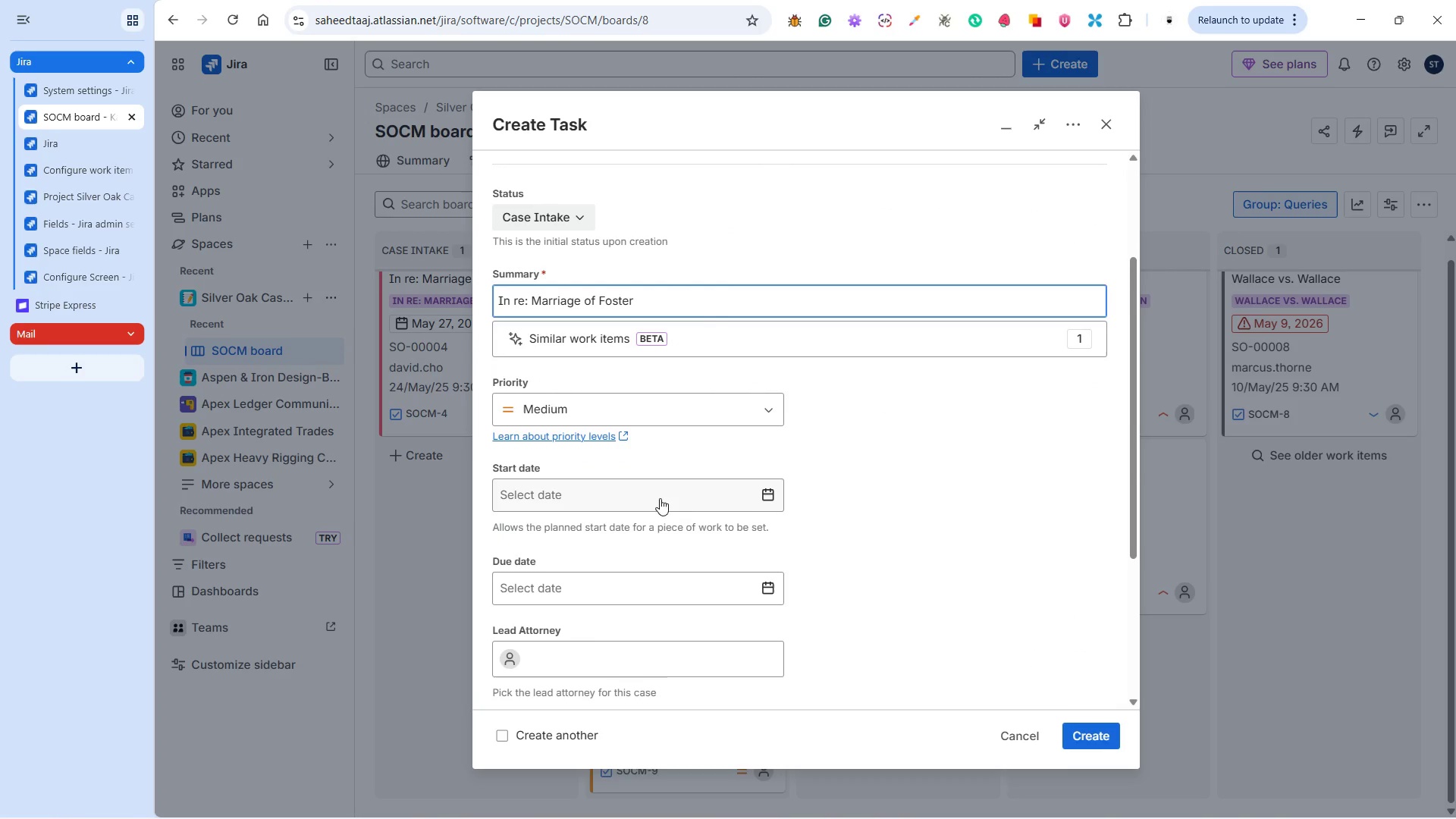 
left_click([683, 496])
 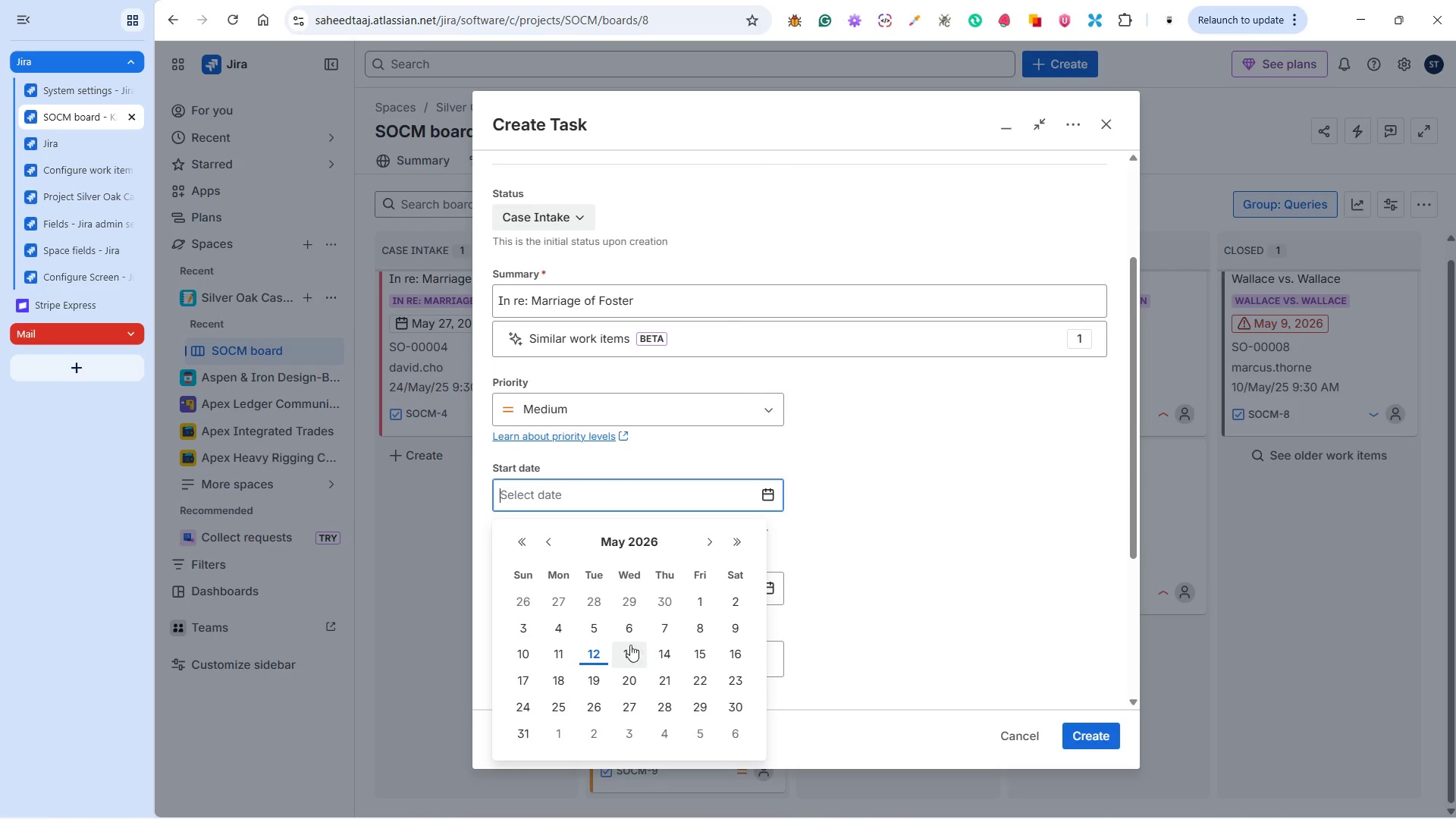 
left_click([555, 651])
 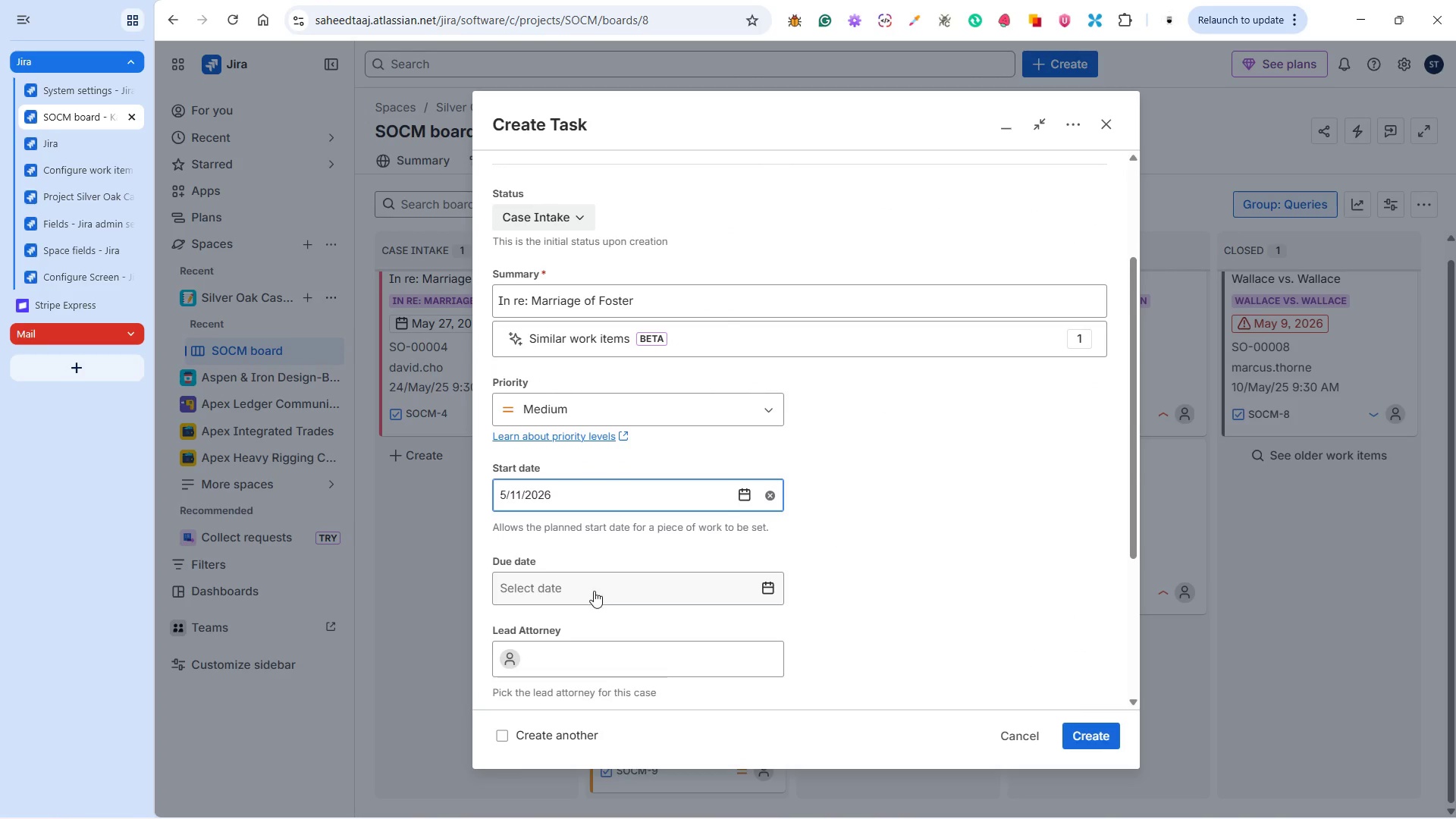 
left_click([599, 588])
 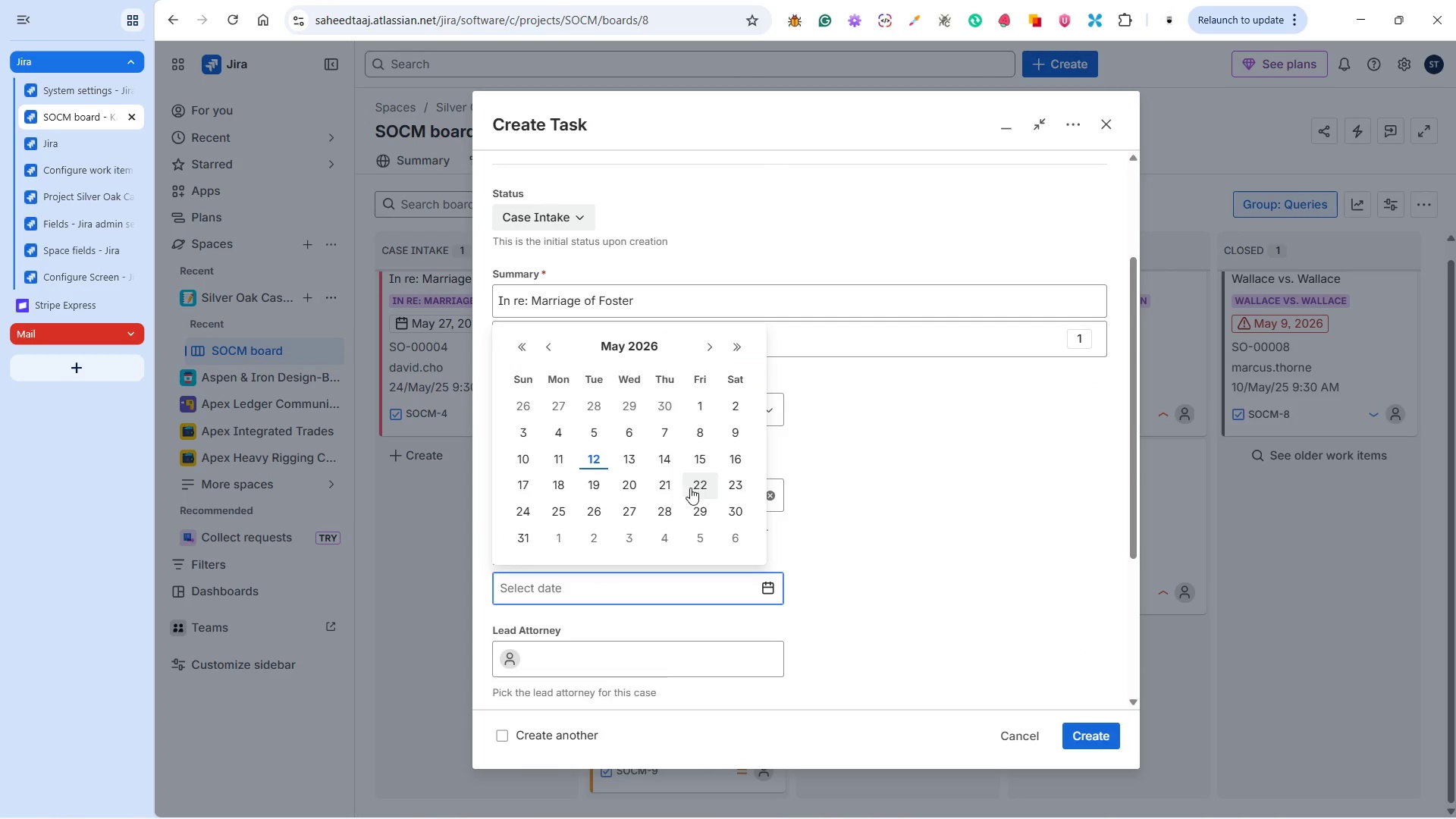 
left_click([663, 507])
 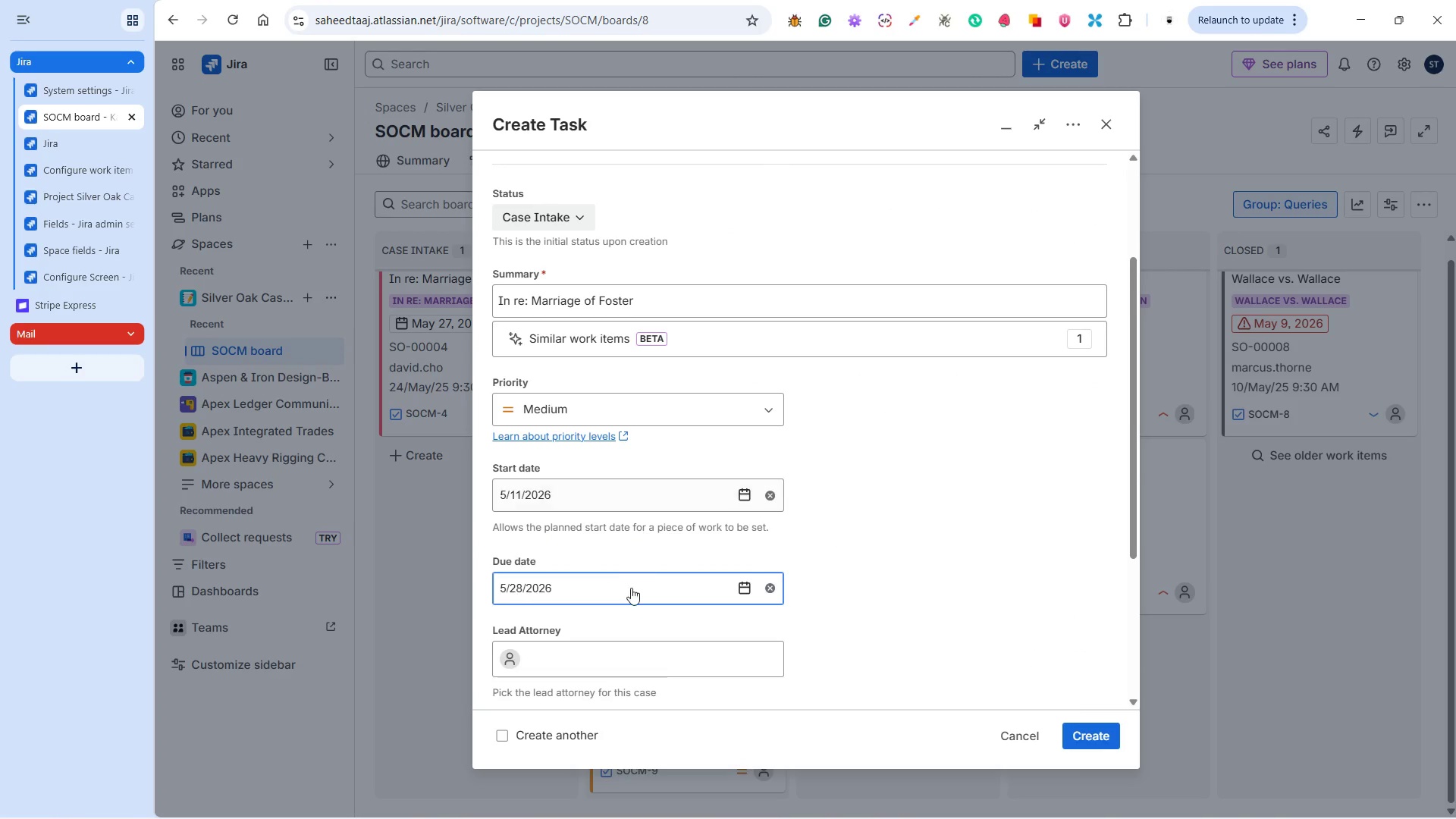 
scroll: coordinate [626, 592], scroll_direction: down, amount: 3.0
 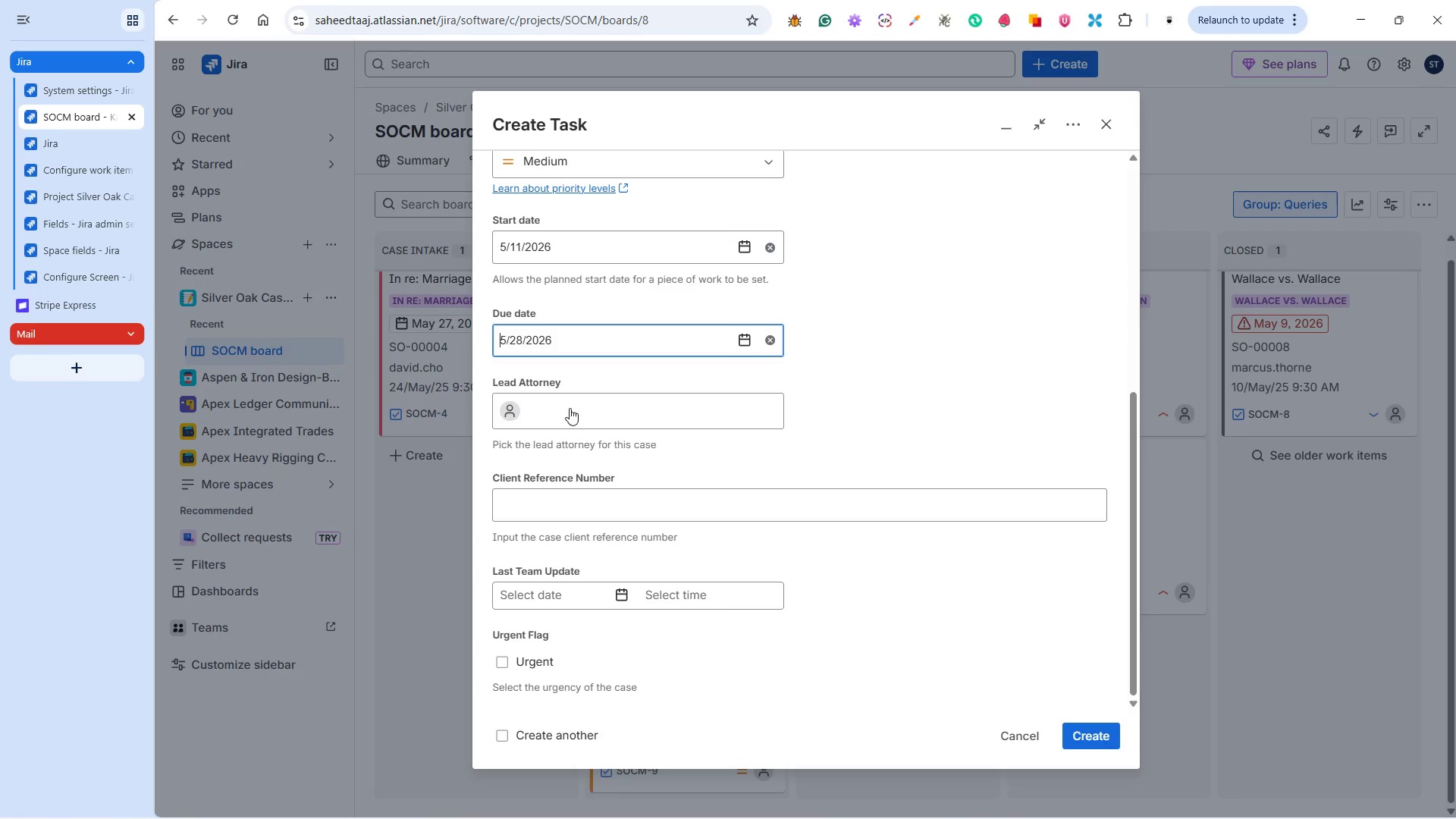 
left_click([570, 406])
 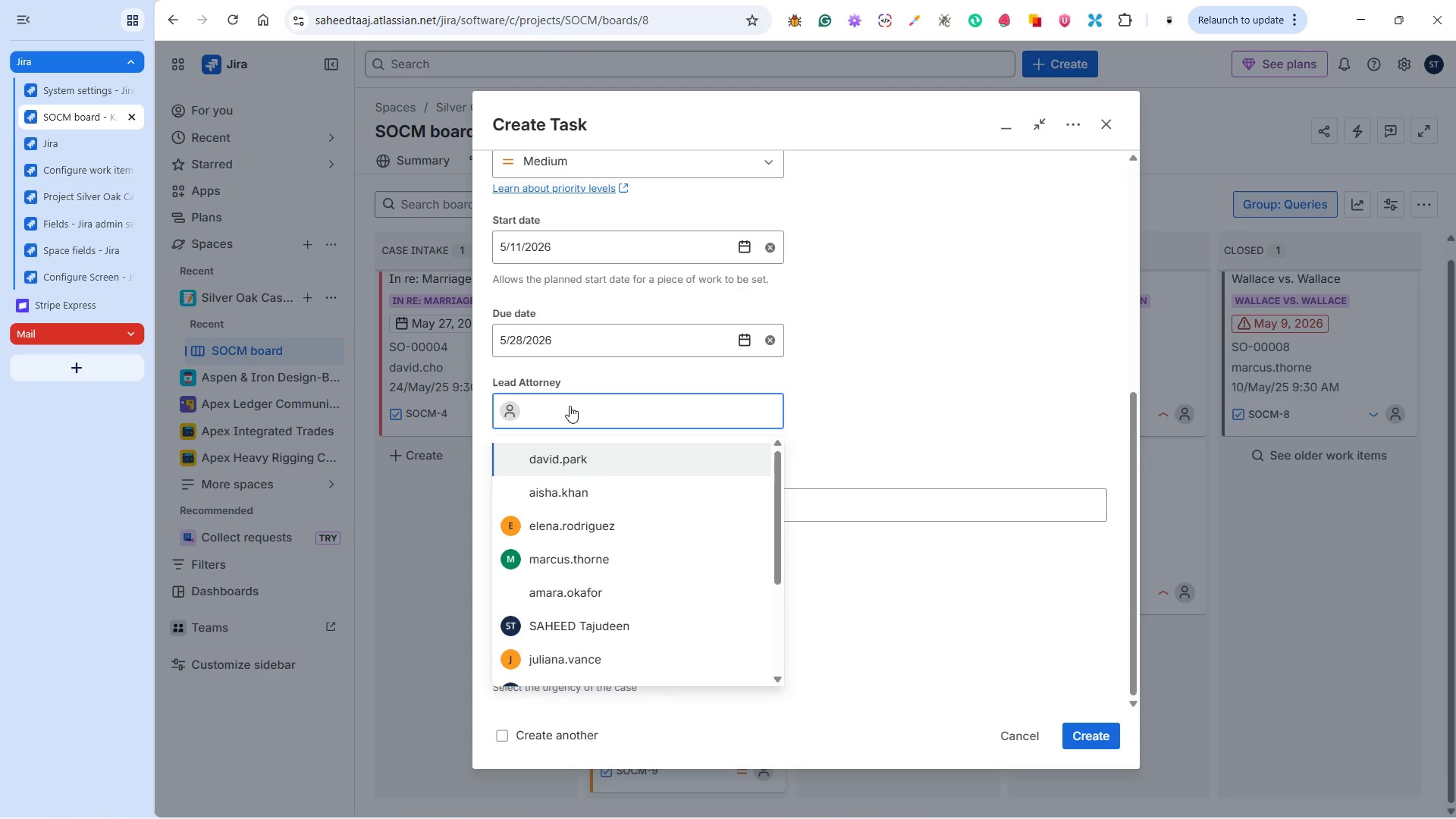 
type(da)
 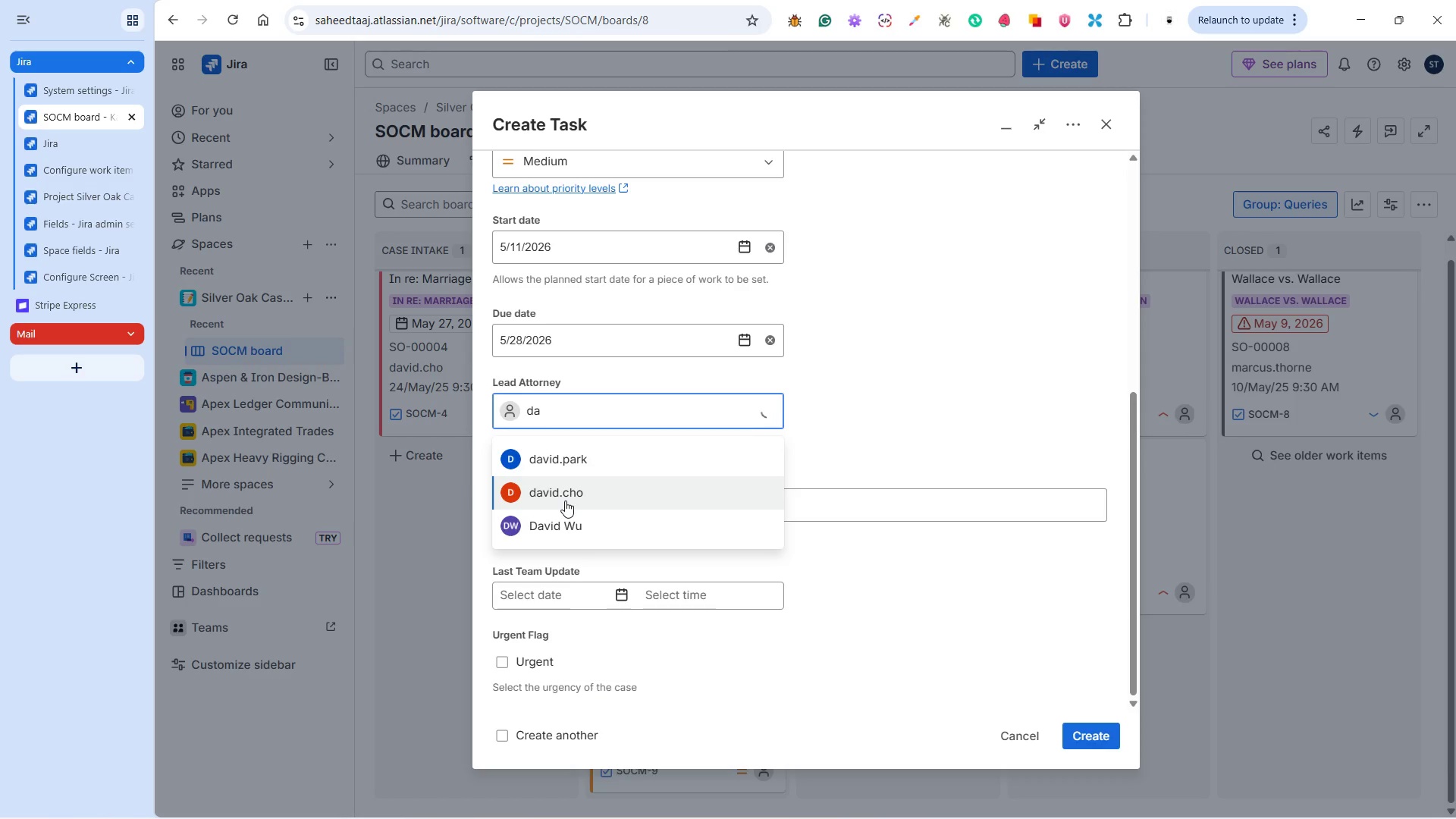 
left_click([563, 492])
 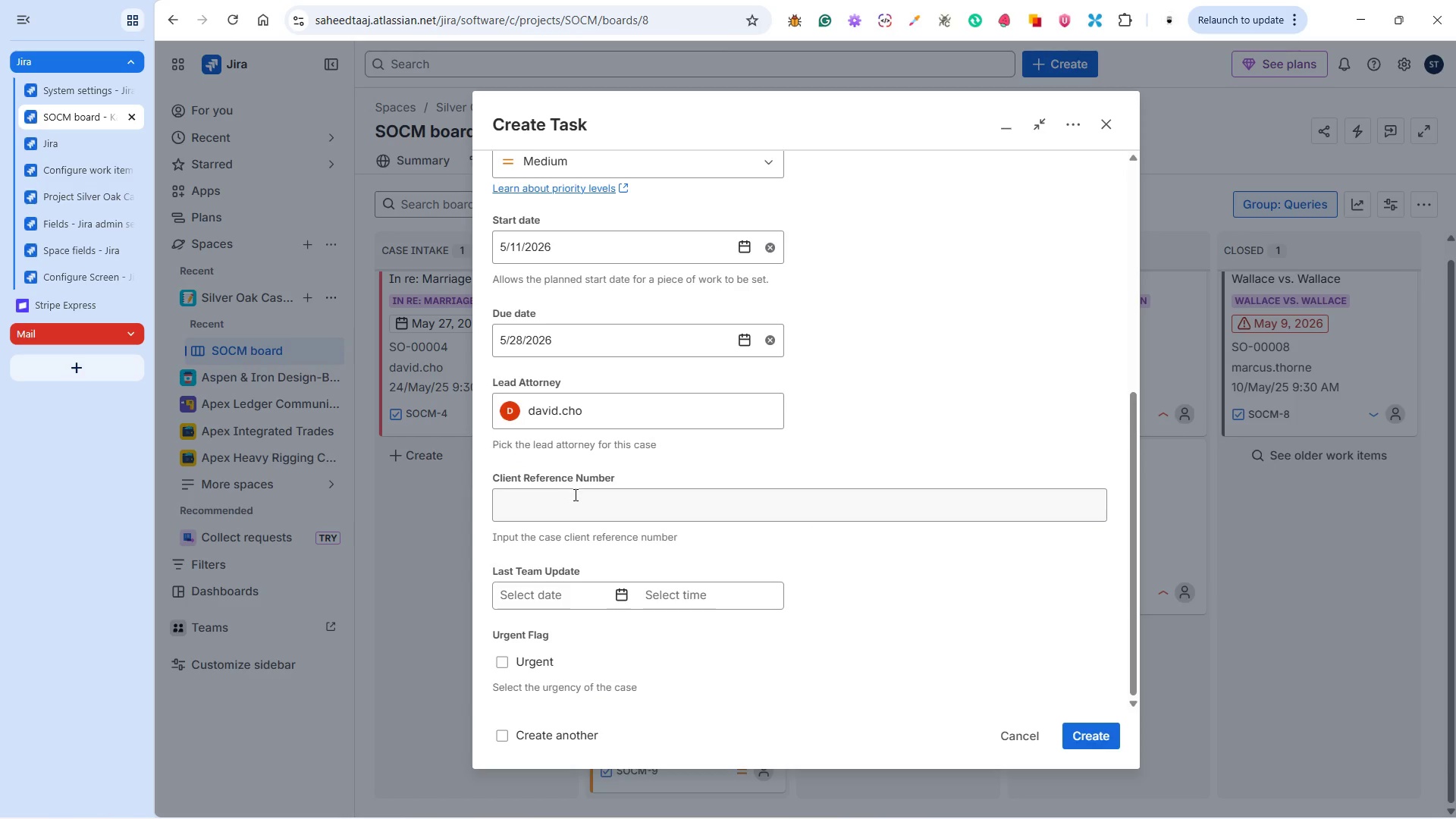 
left_click([574, 494])
 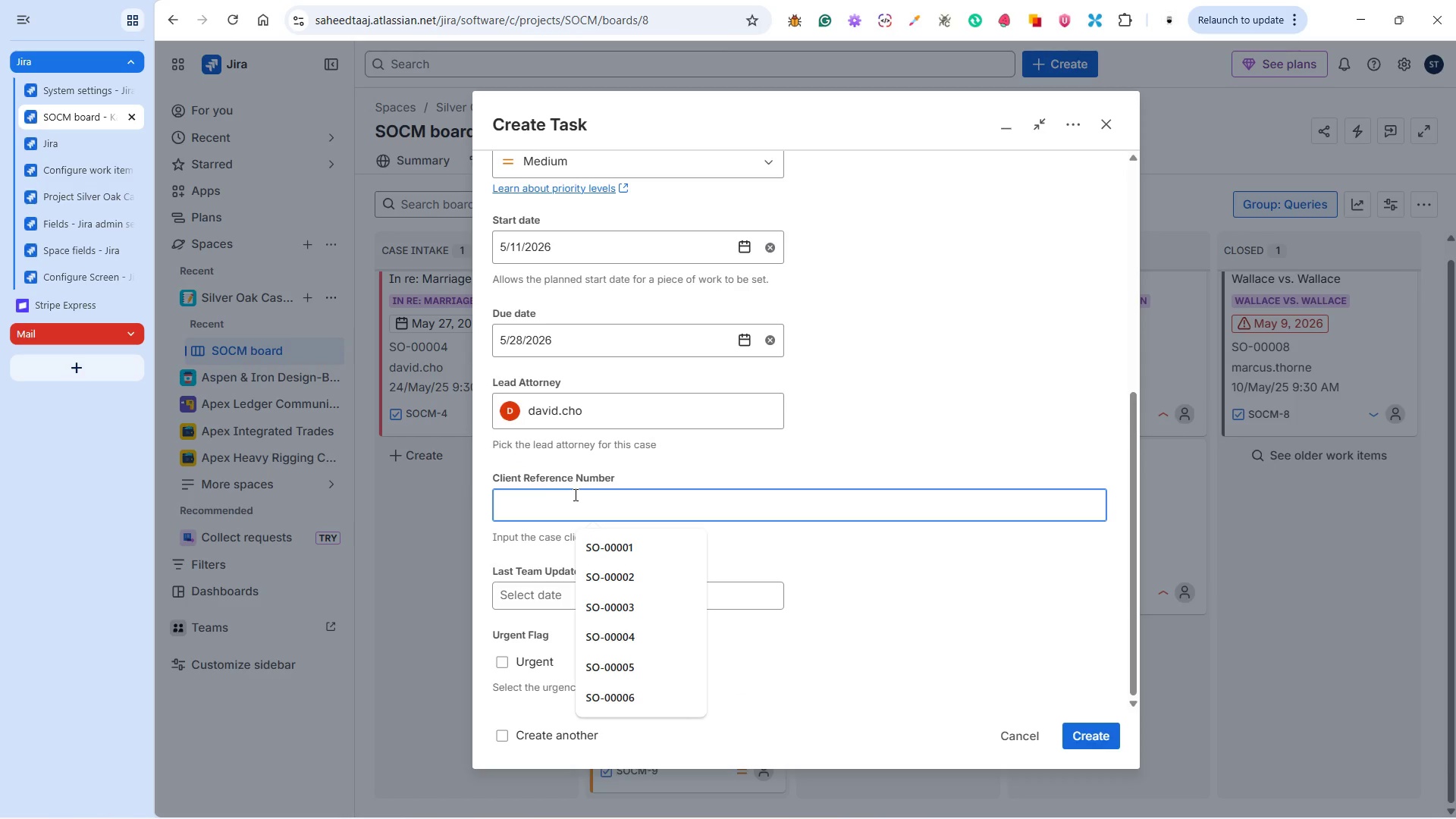 
key(Control+V)
 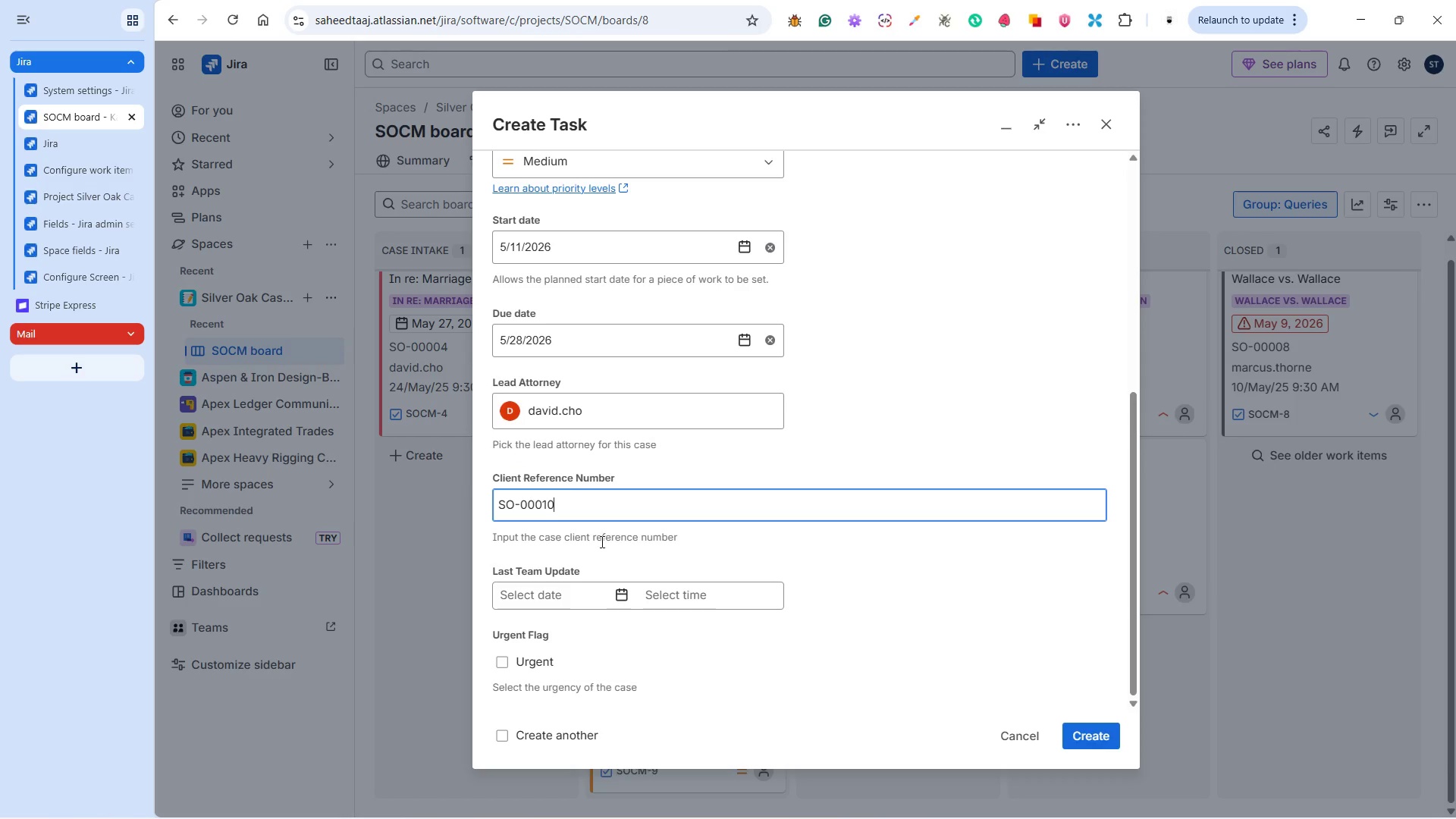 
key(Alt+Tab)
 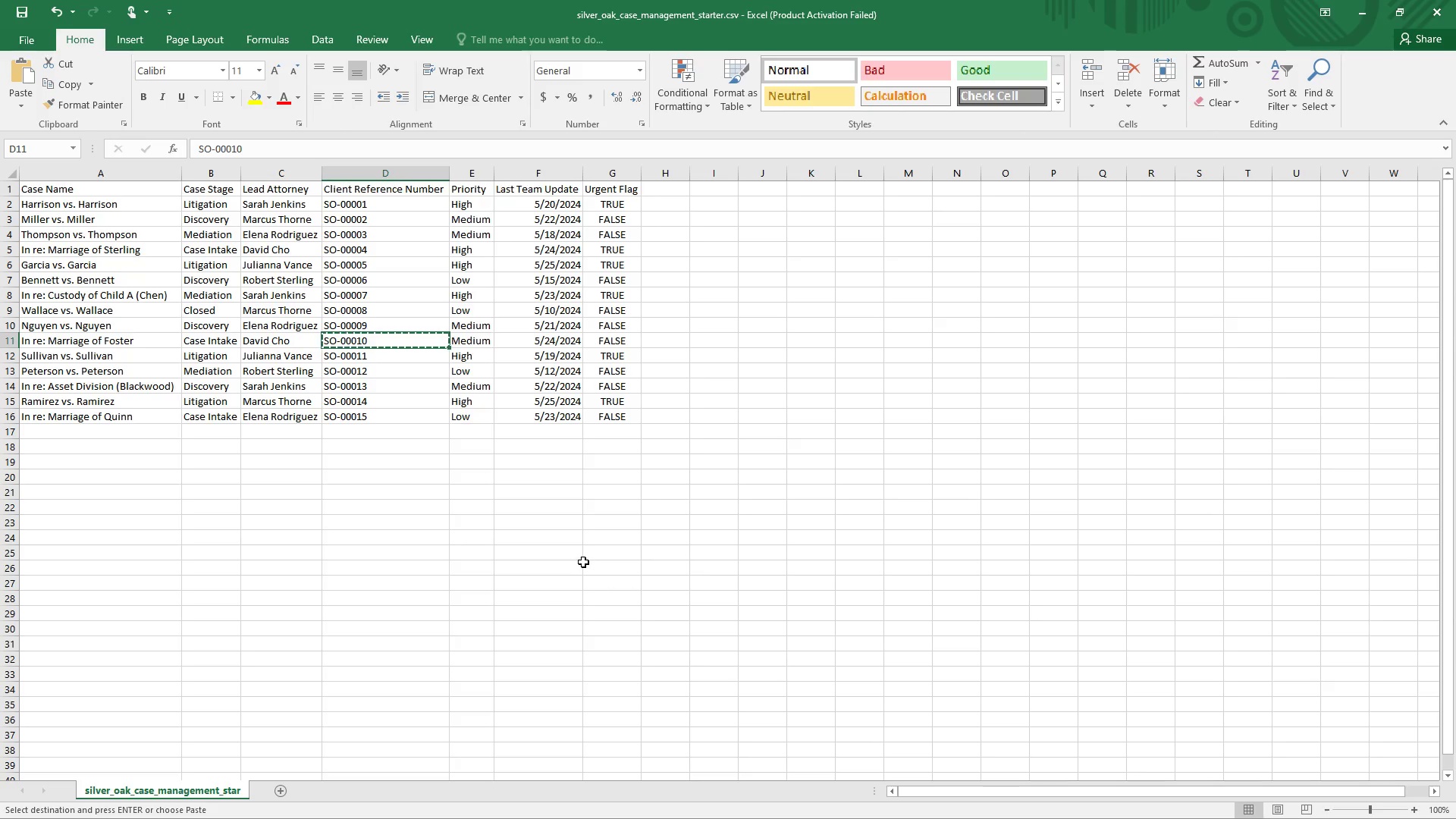 
key(Alt+Tab)
 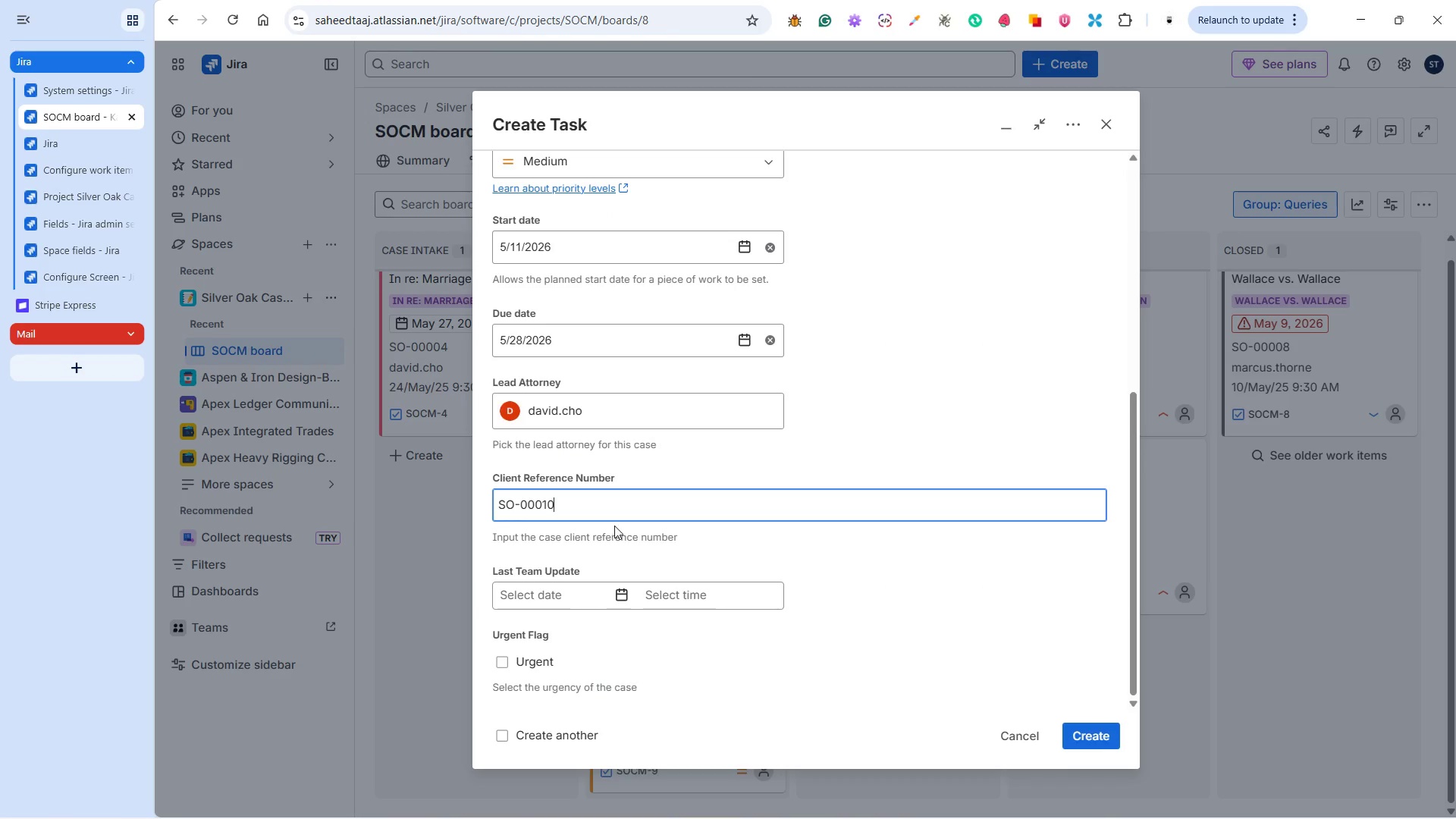 
wait(7.2)
 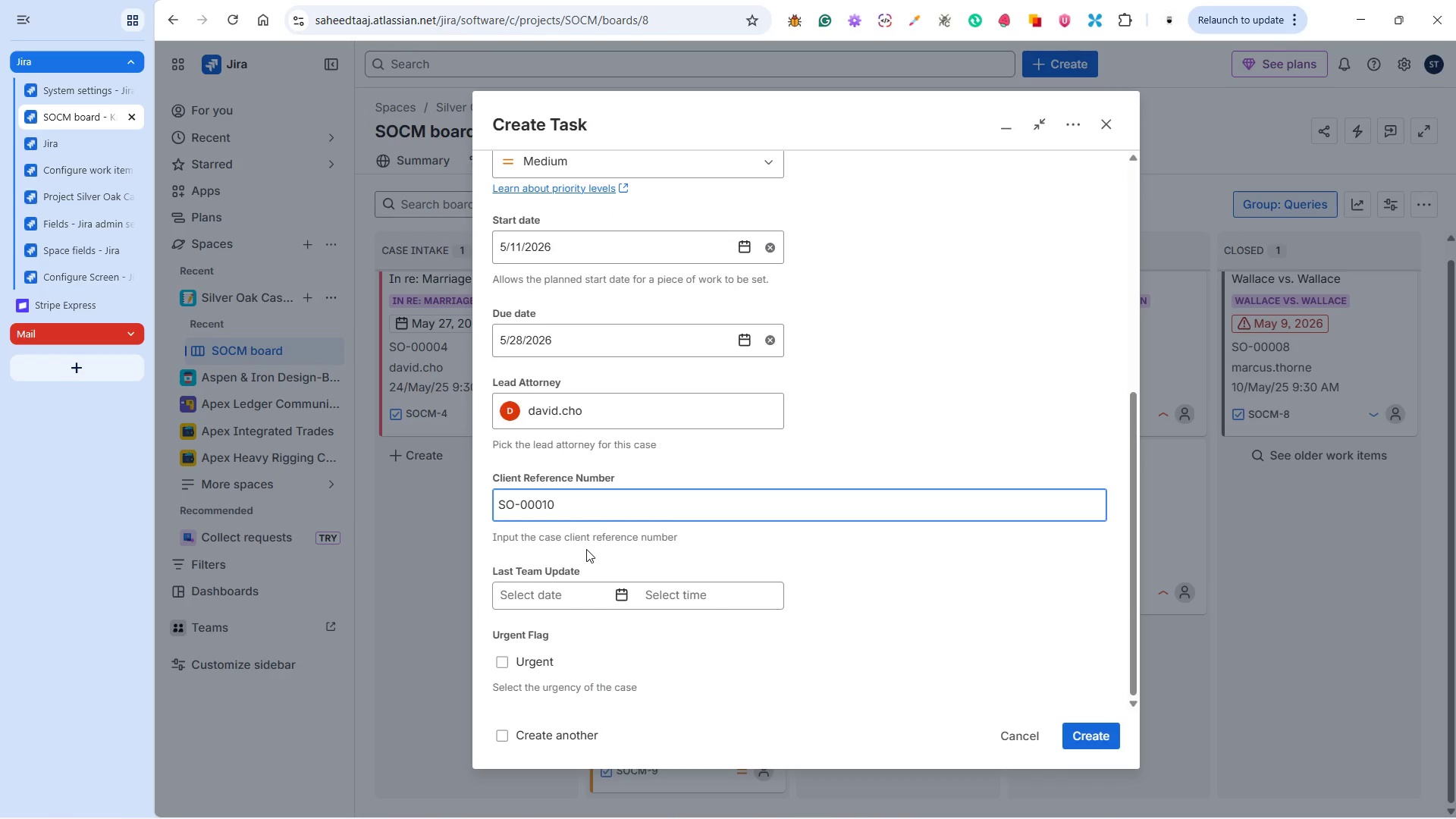 
left_click([615, 591])
 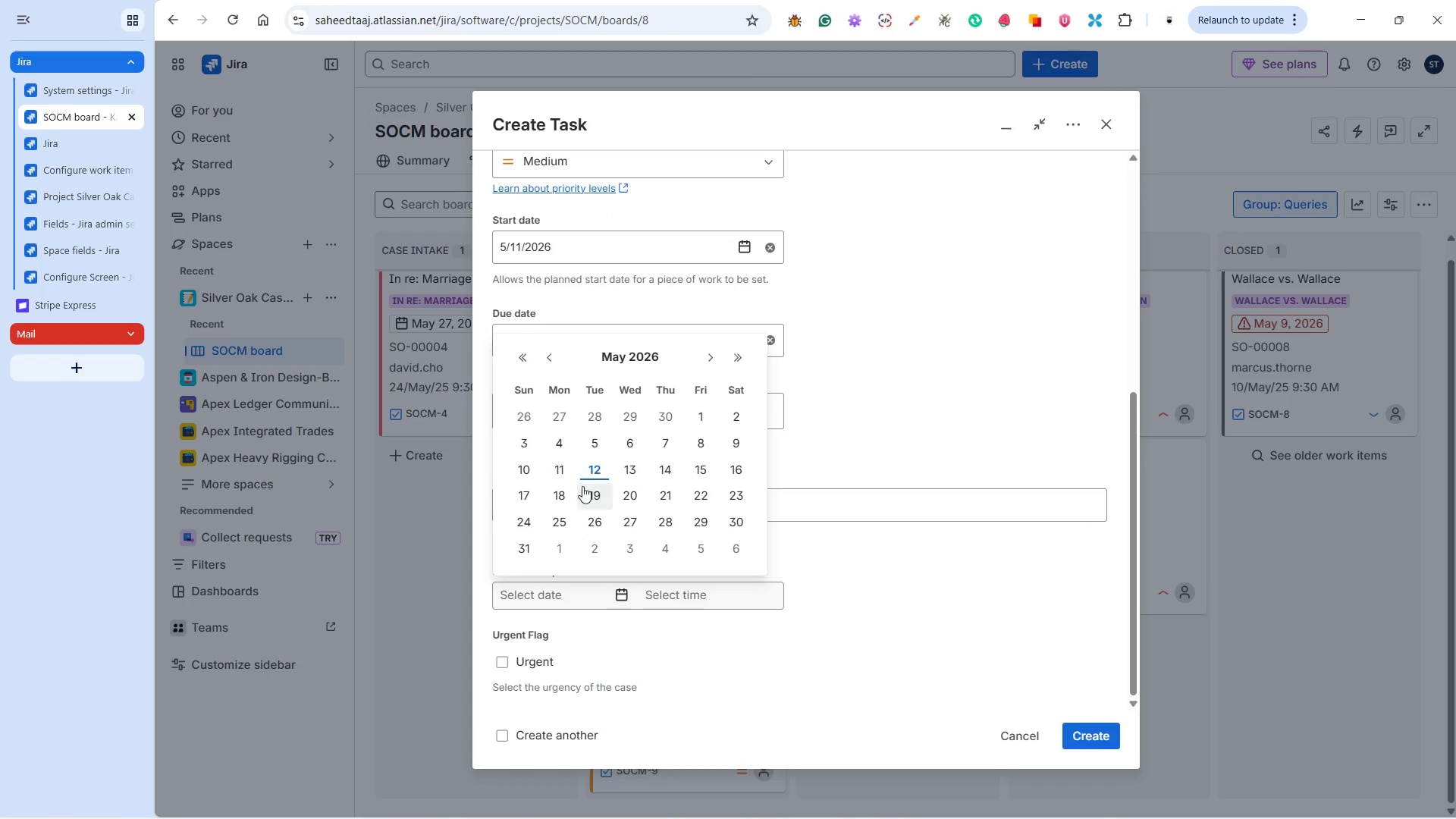 
left_click([563, 474])
 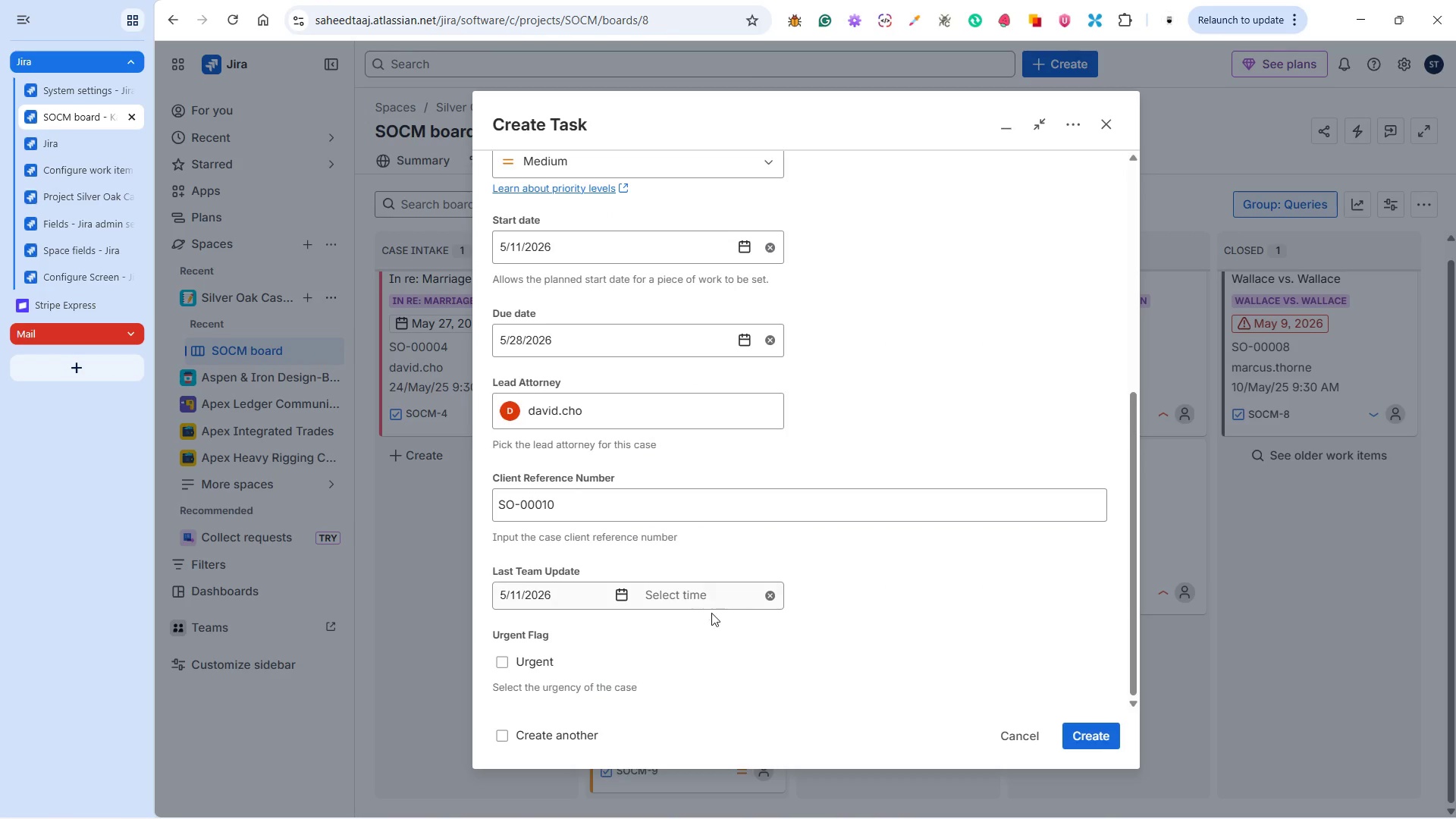 
left_click([720, 596])
 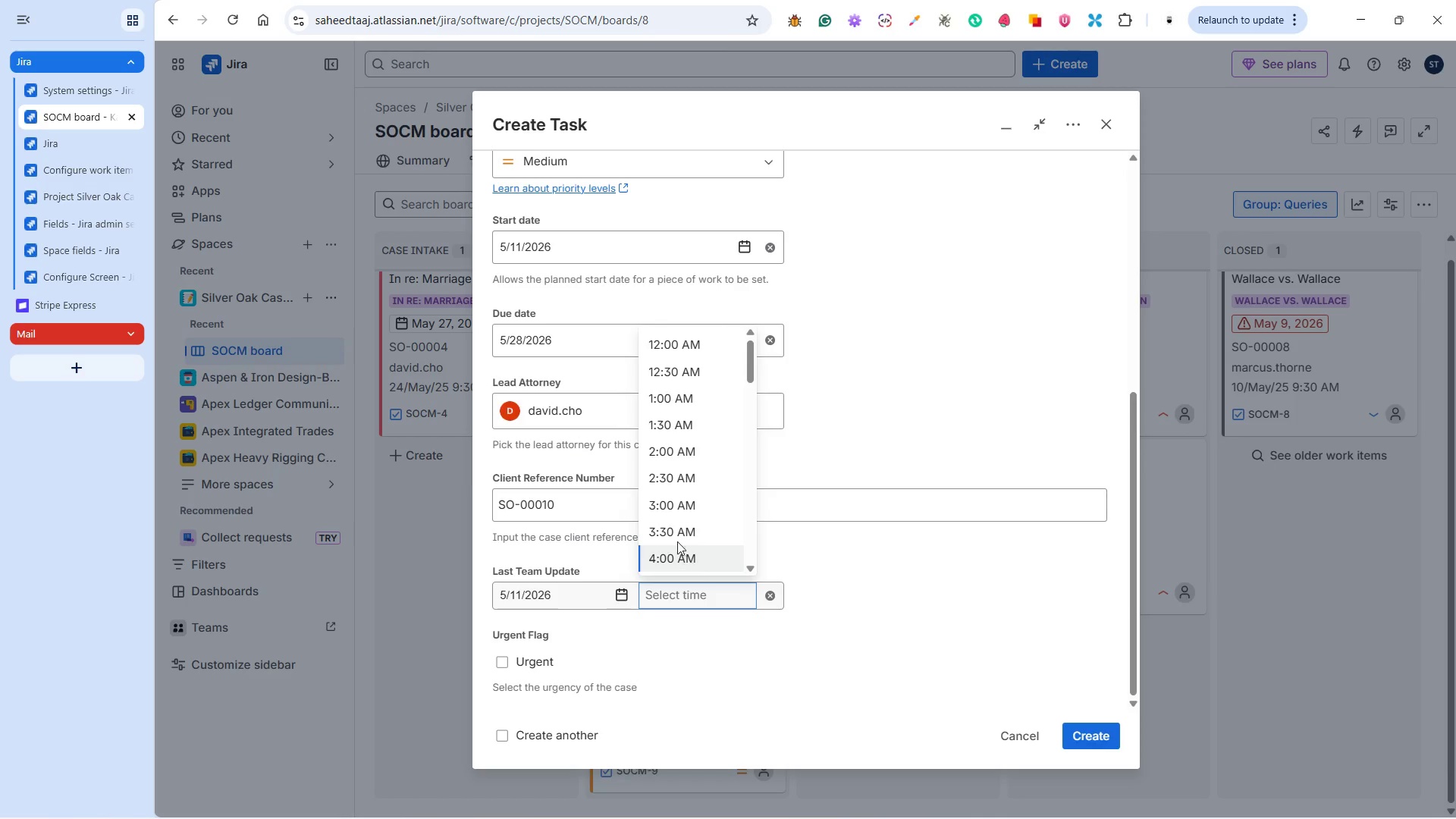 
scroll: coordinate [675, 535], scroll_direction: down, amount: 5.0
 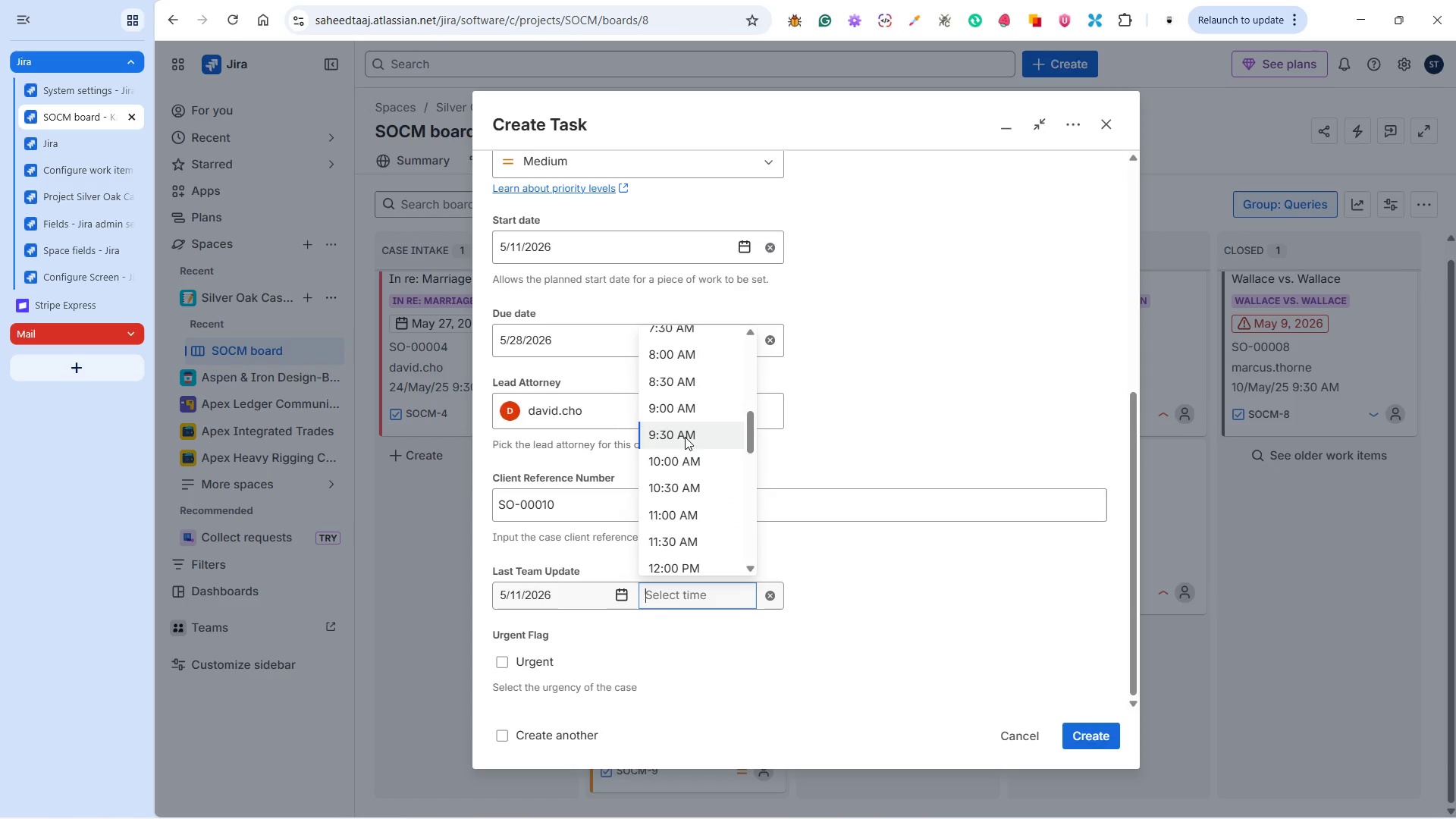 
left_click([685, 434])
 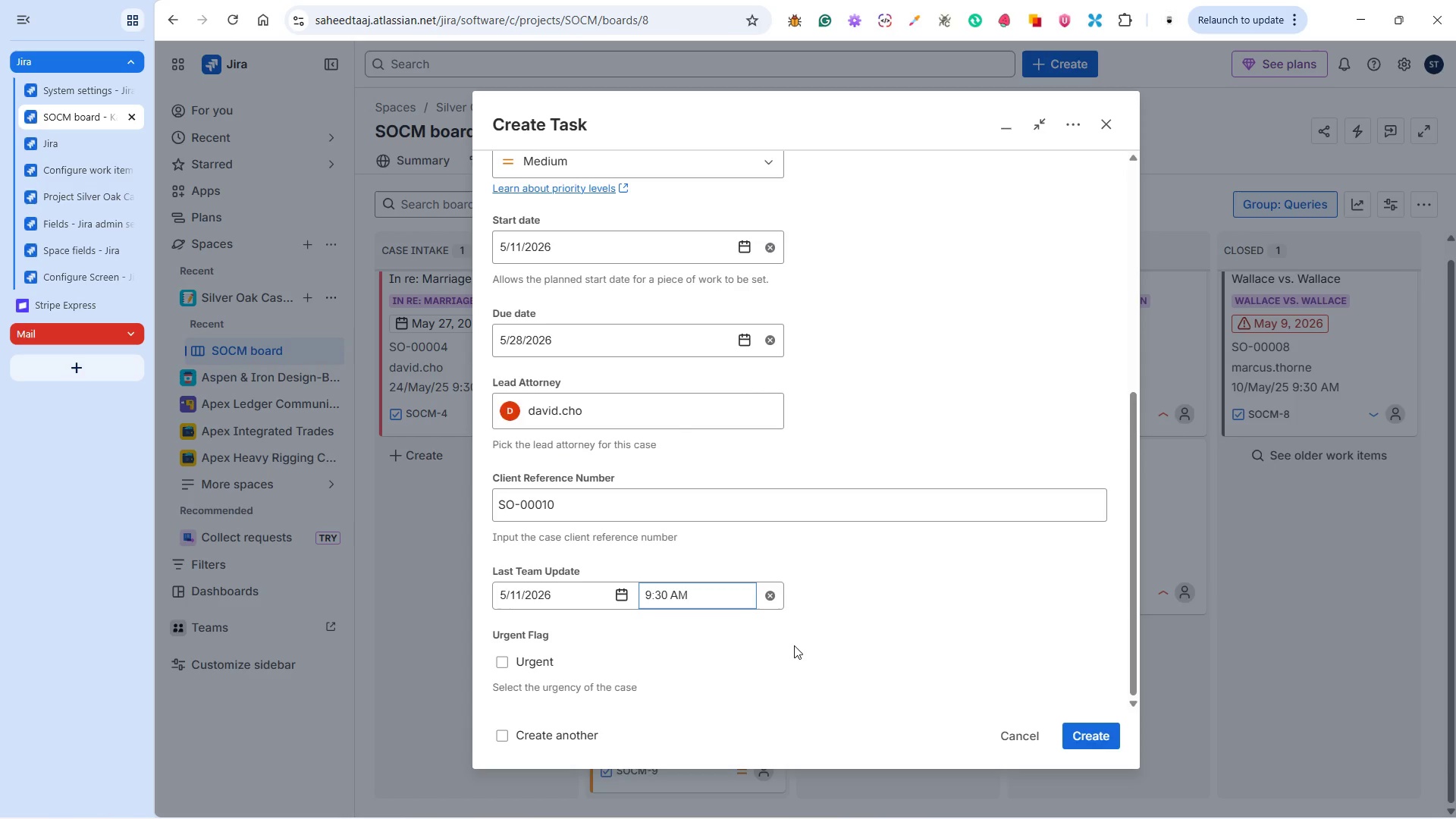 
key(Alt+Tab)
 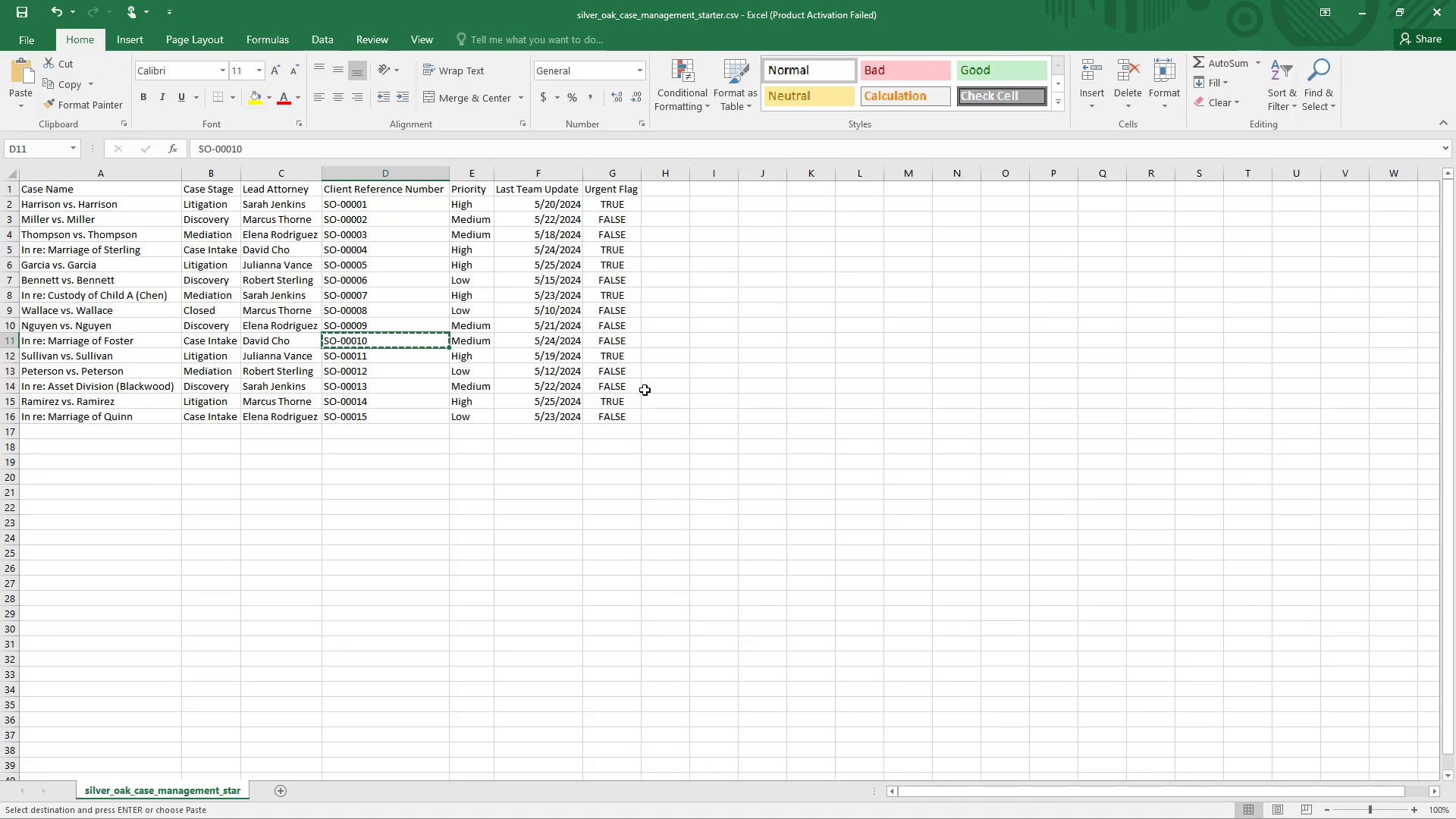 
key(Alt+AltLeft)
 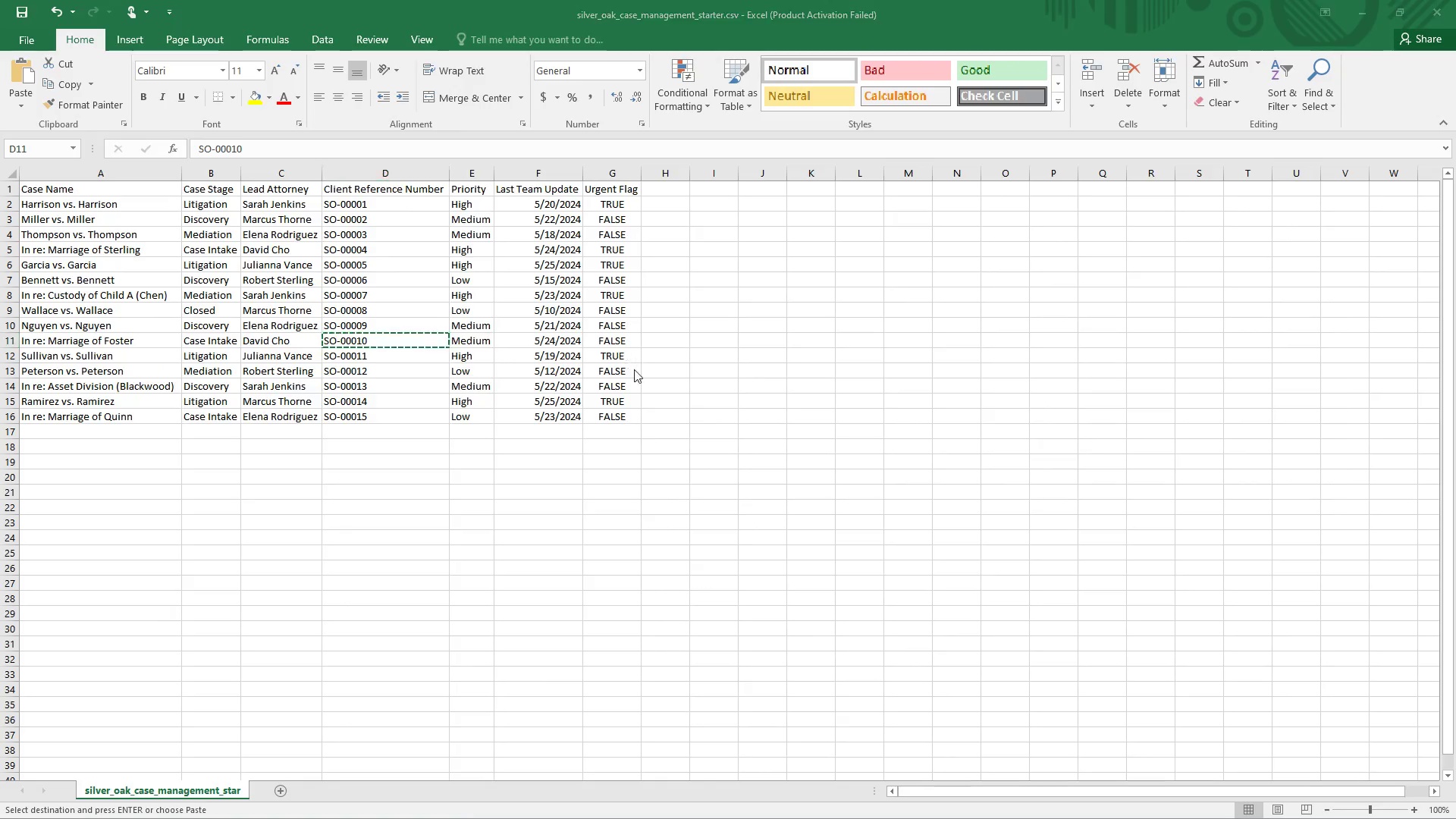 
key(Alt+Tab)
 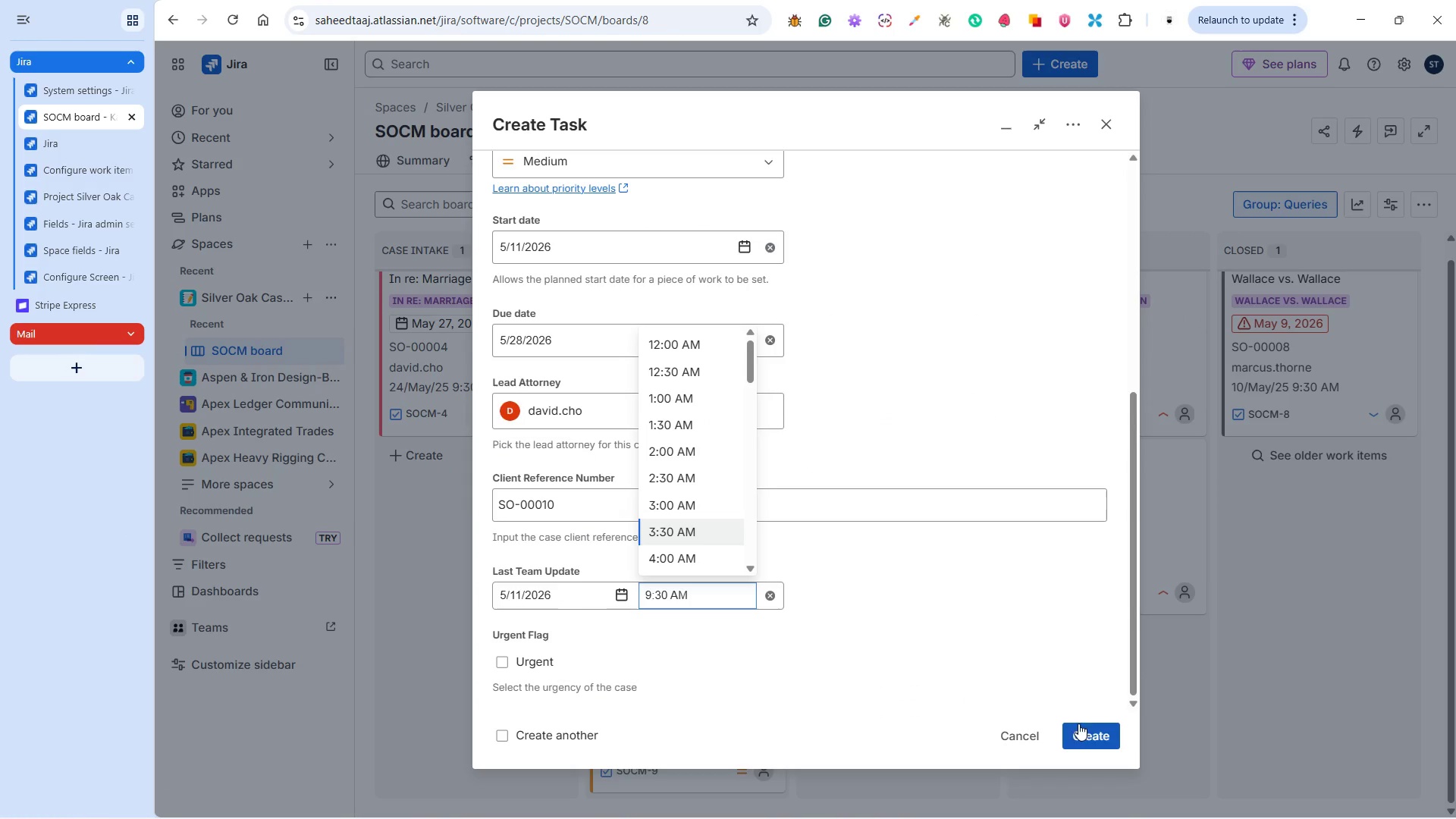 
left_click([1081, 729])
 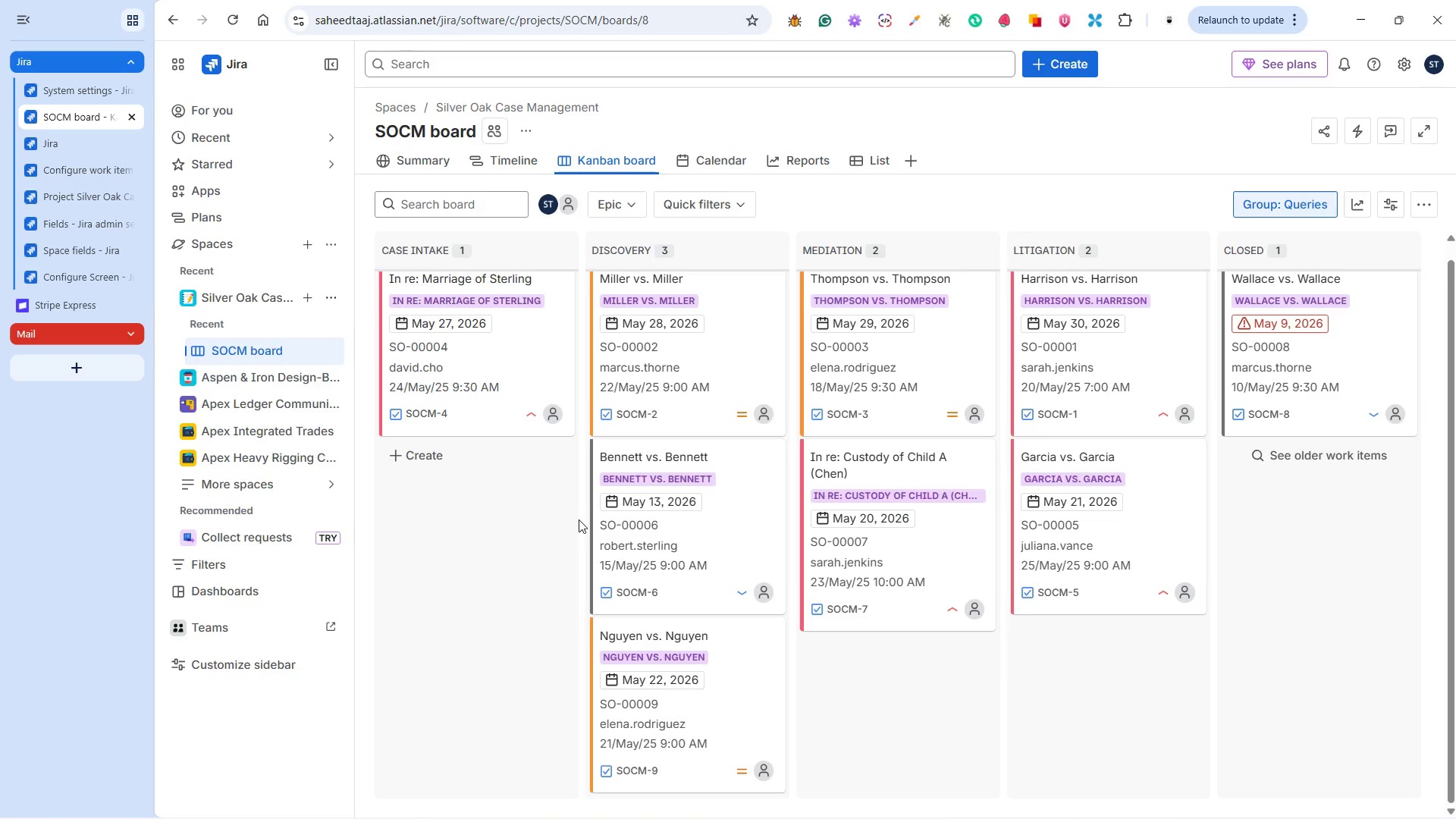 
wait(8.62)
 